 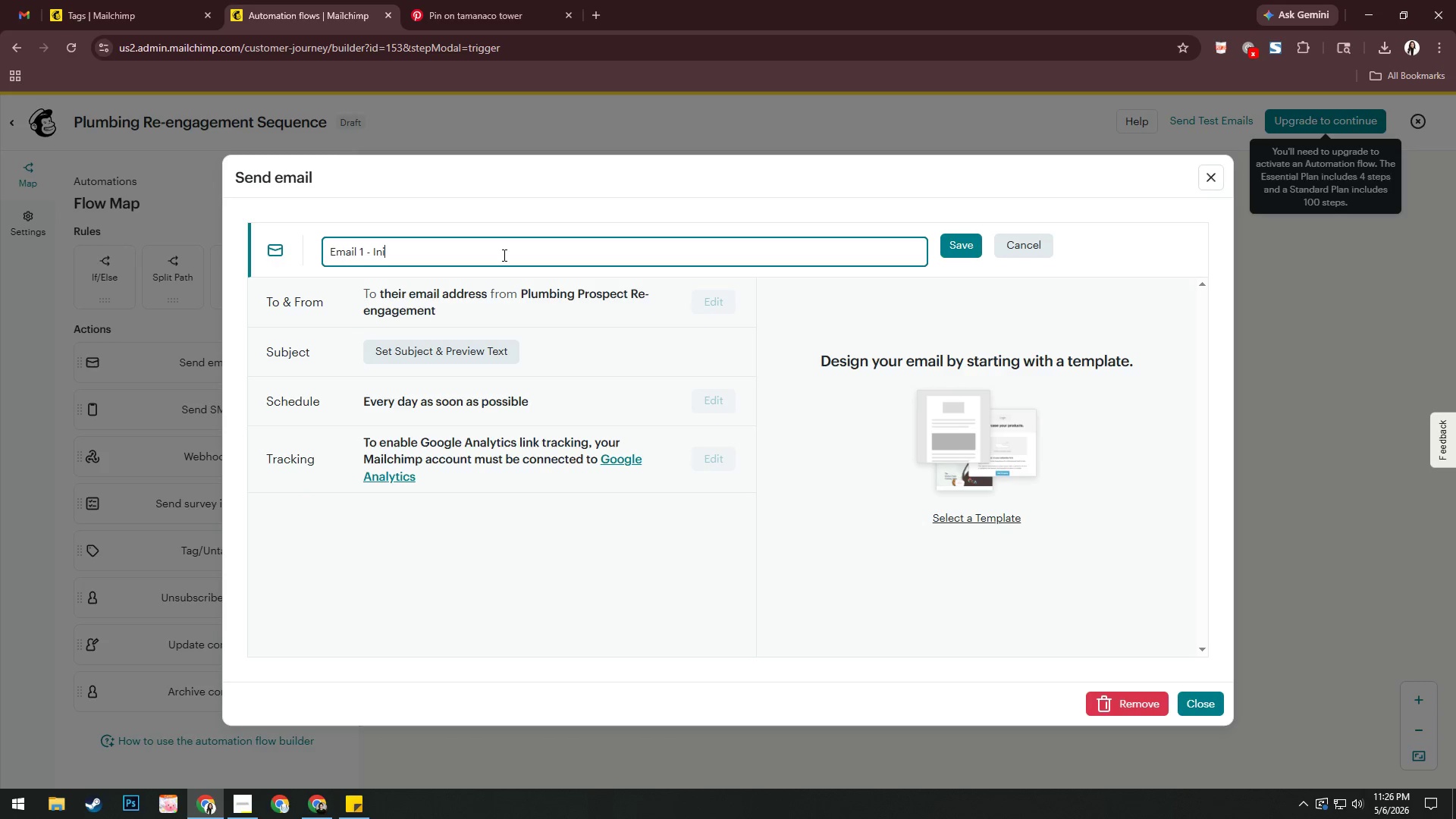 
hold_key(key=ShiftRight, duration=0.45)
 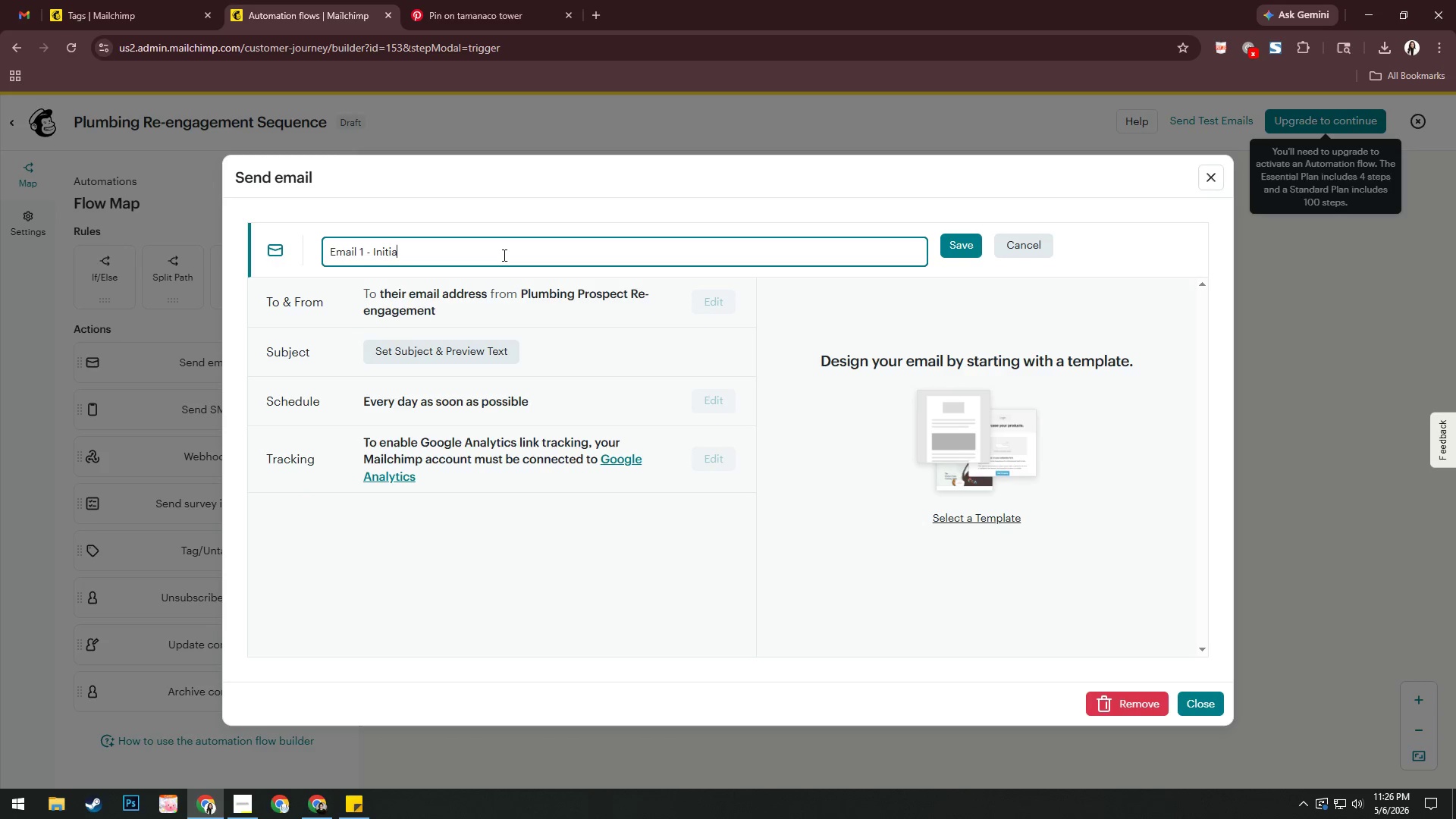 
hold_key(key=ShiftRight, duration=0.83)
 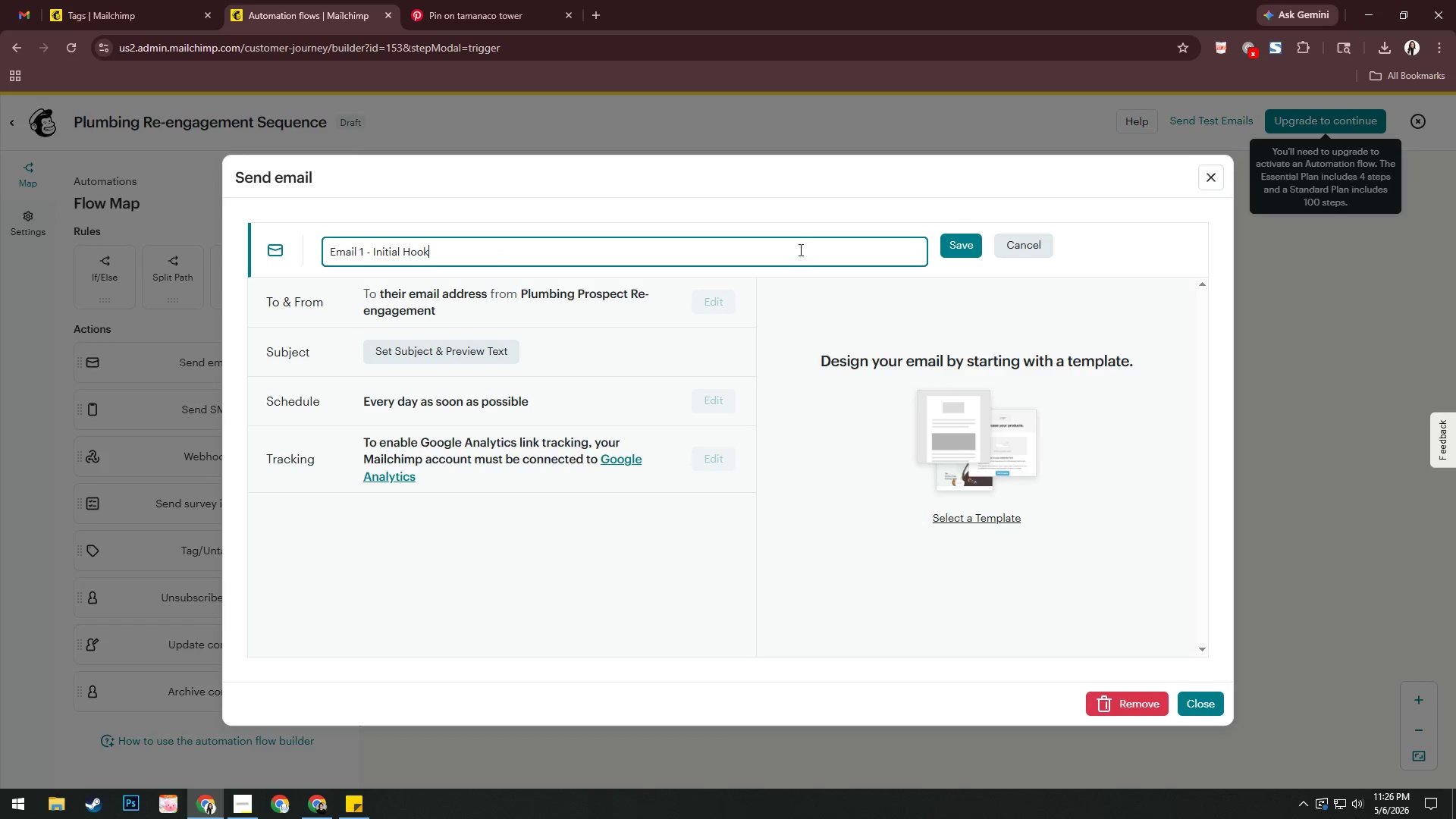 
left_click([970, 251])
 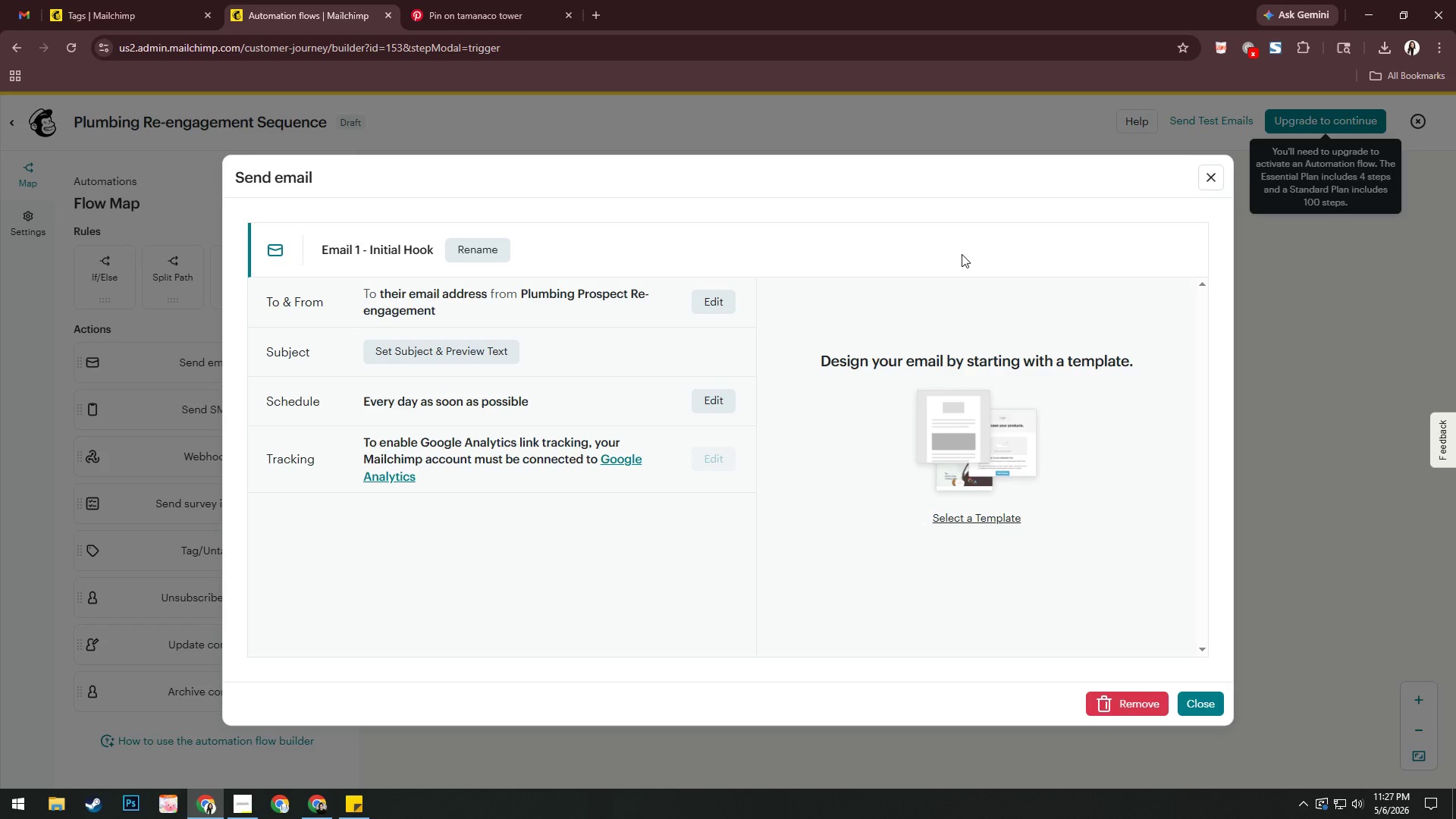 
wait(51.8)
 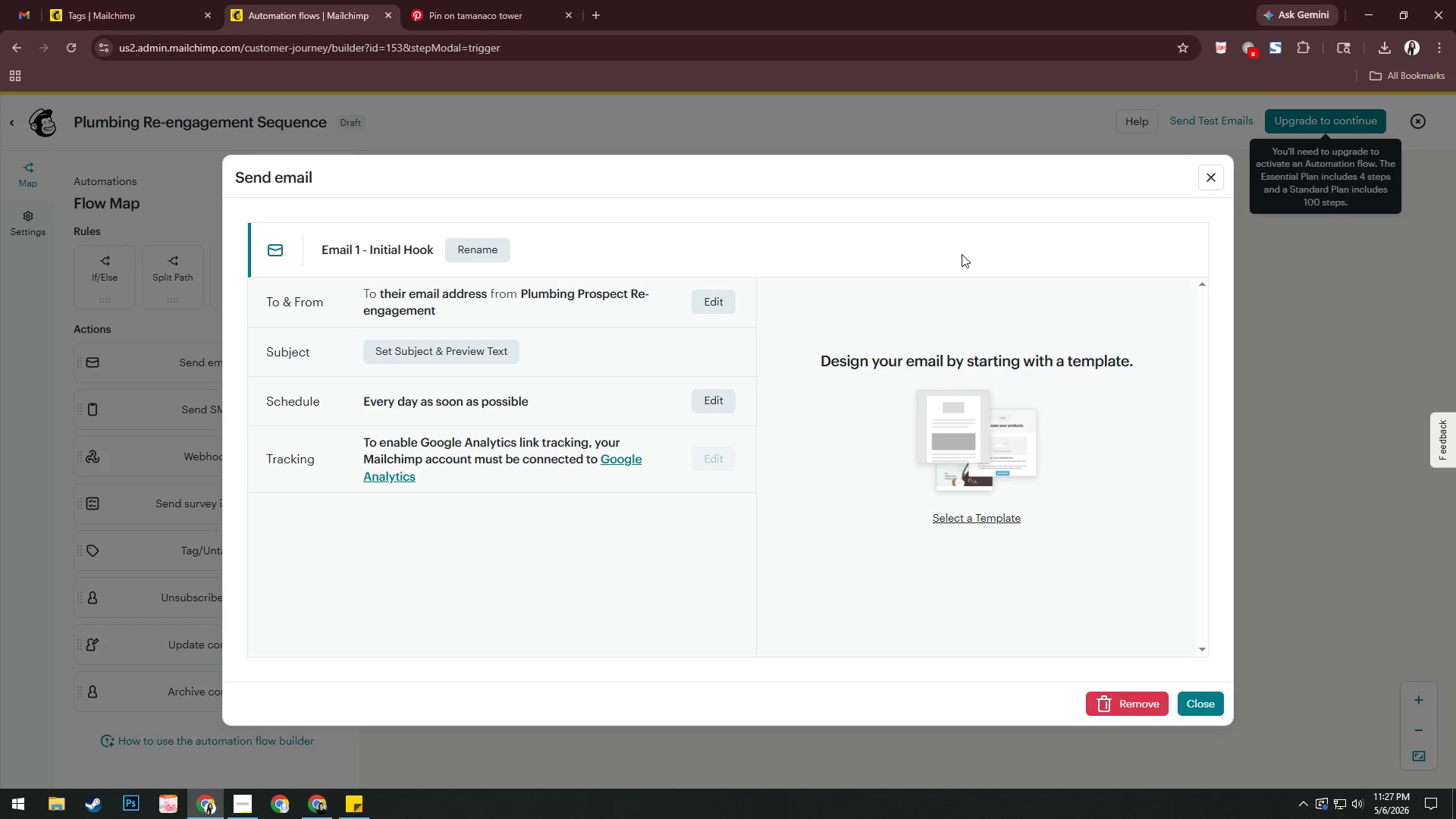 
left_click([504, 353])
 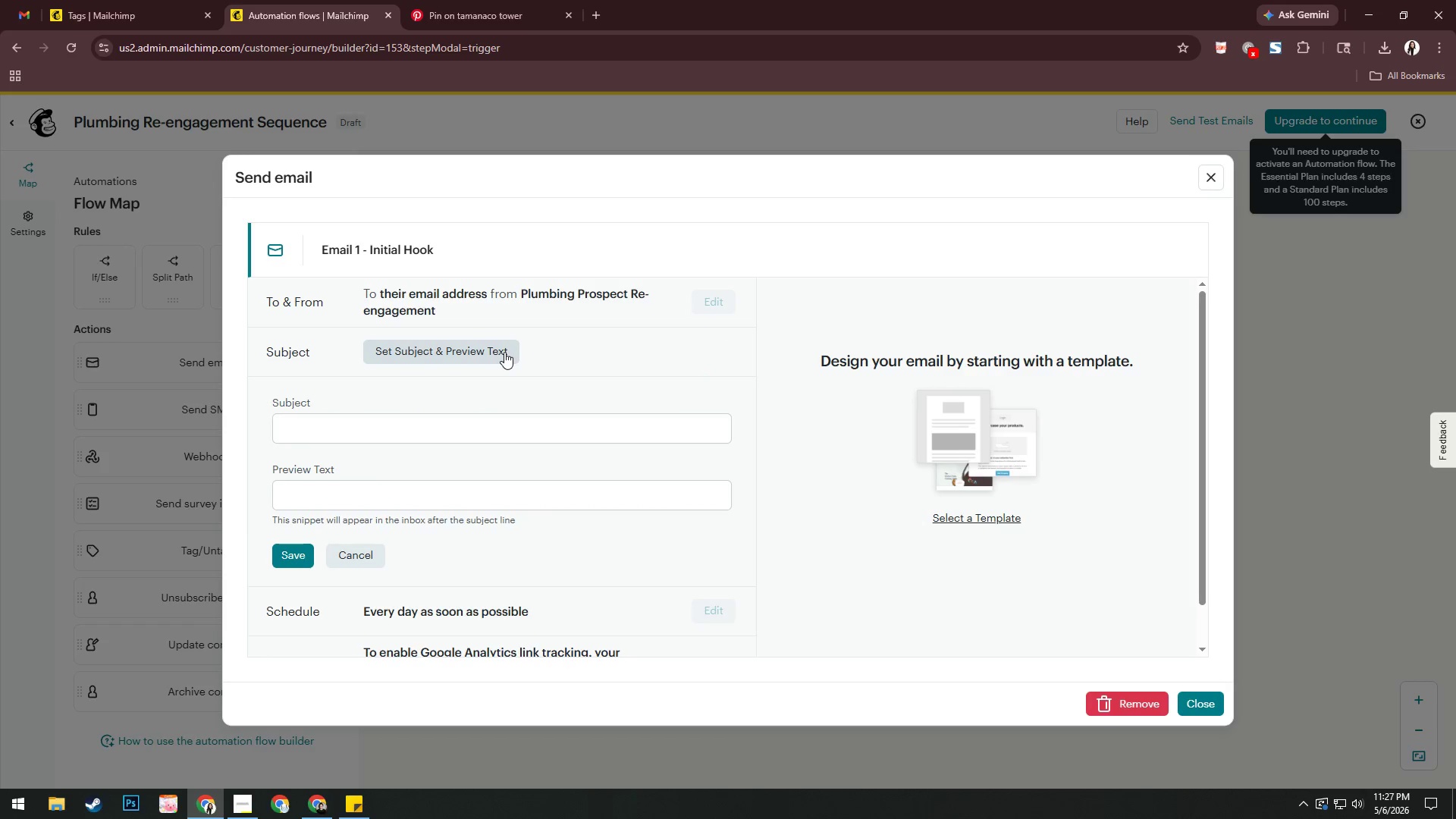 
key(Alt+Tab)
 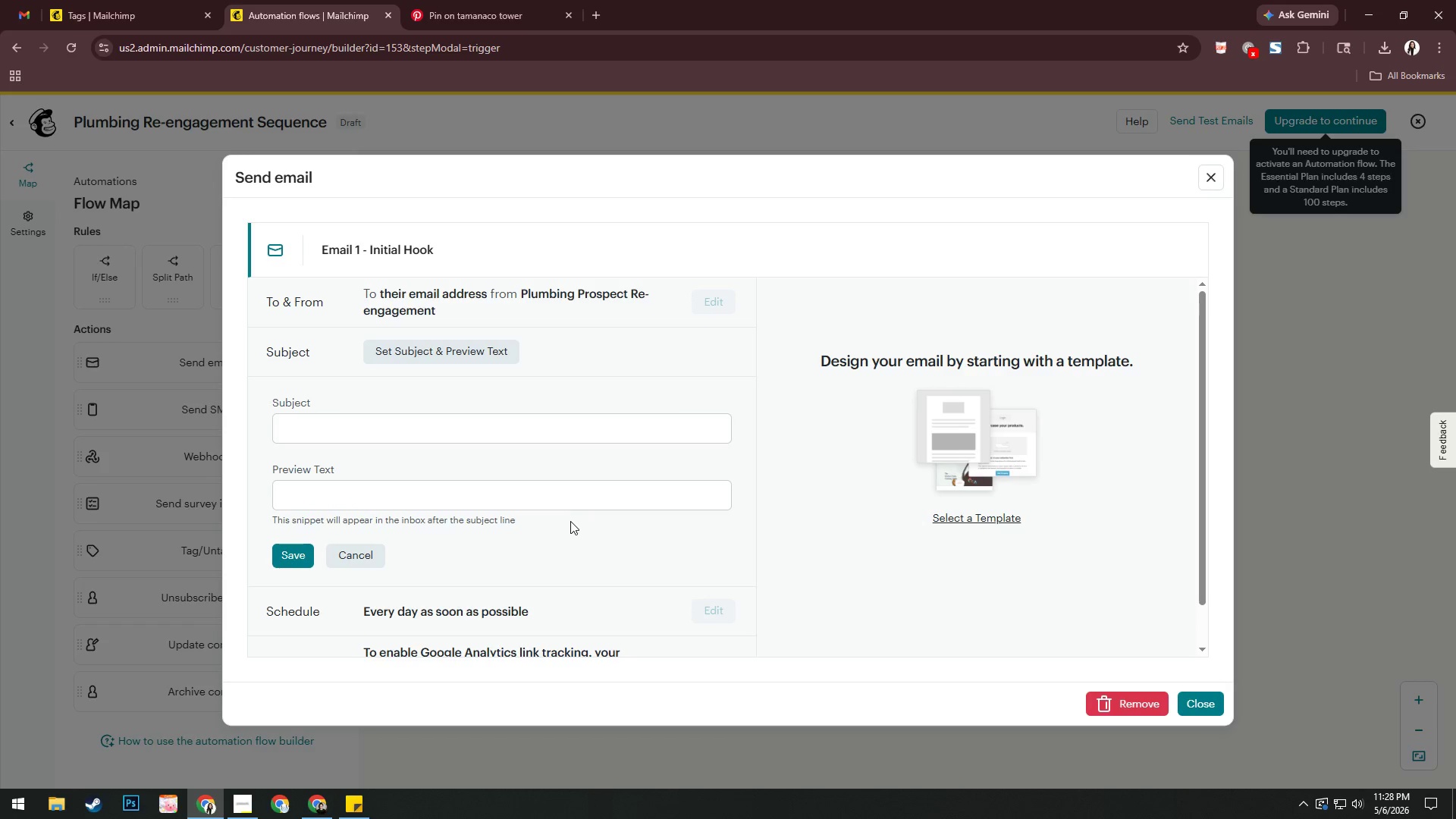 
wait(104.94)
 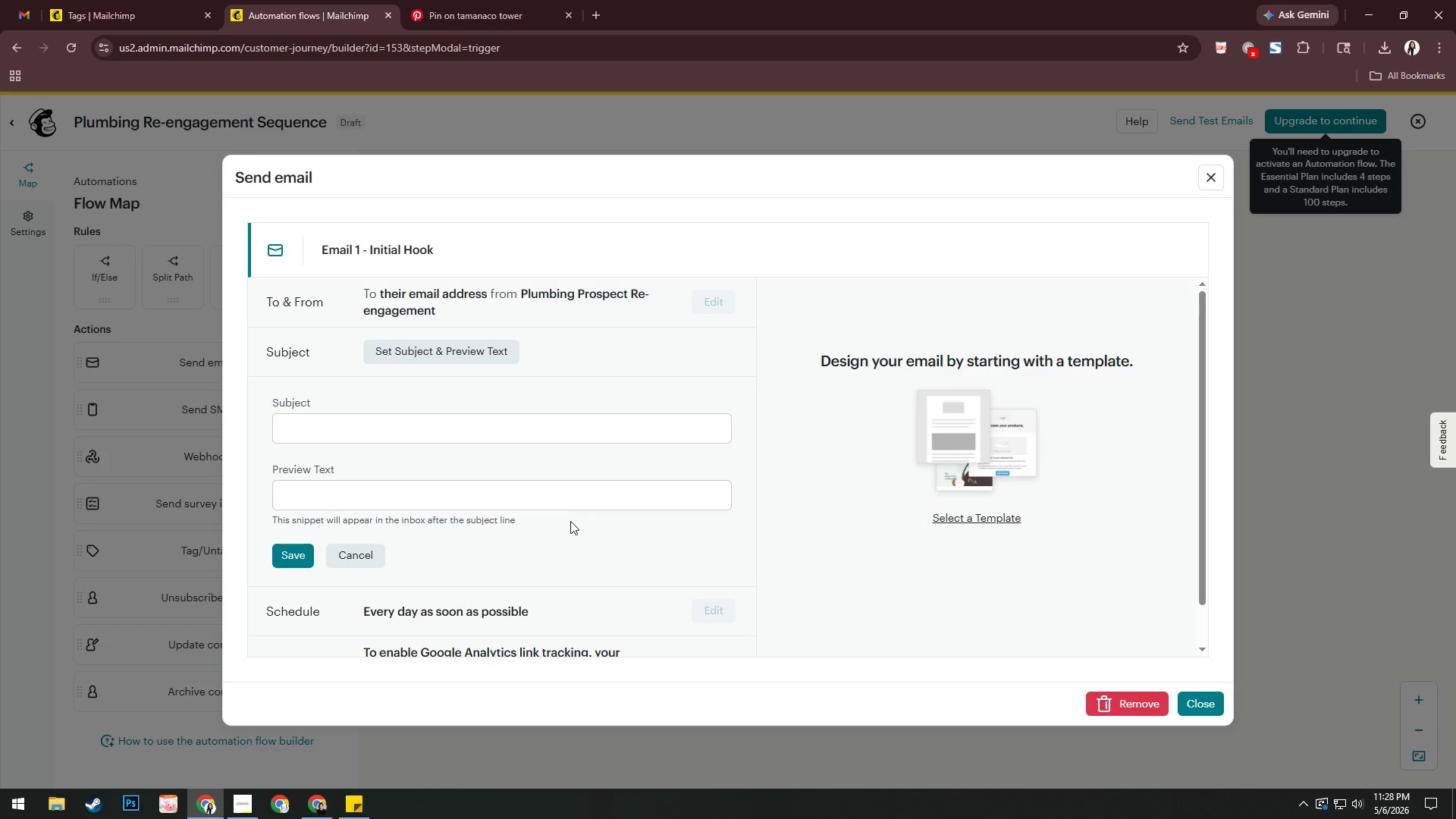 
left_click([563, 430])
 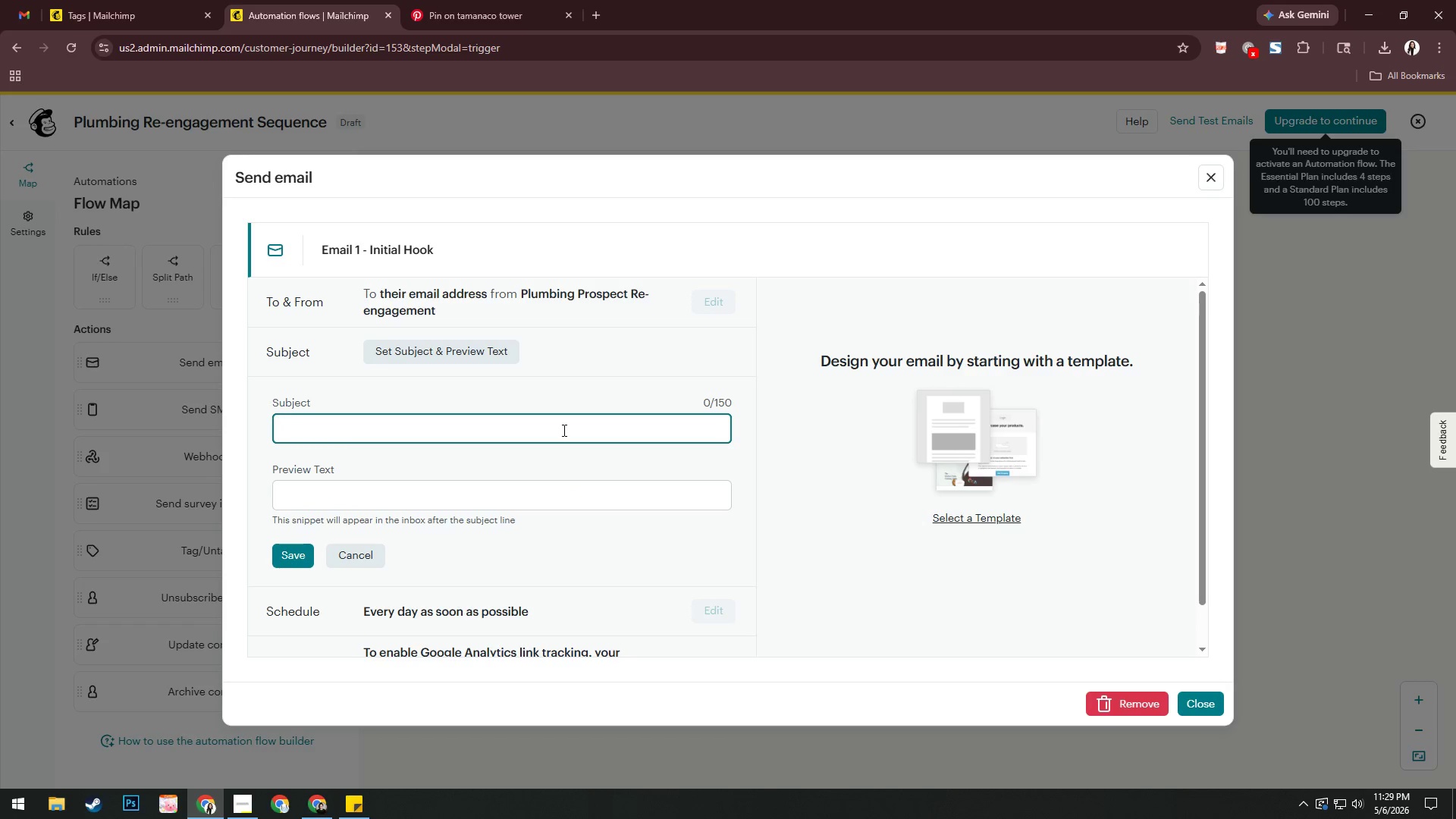 
wait(6.64)
 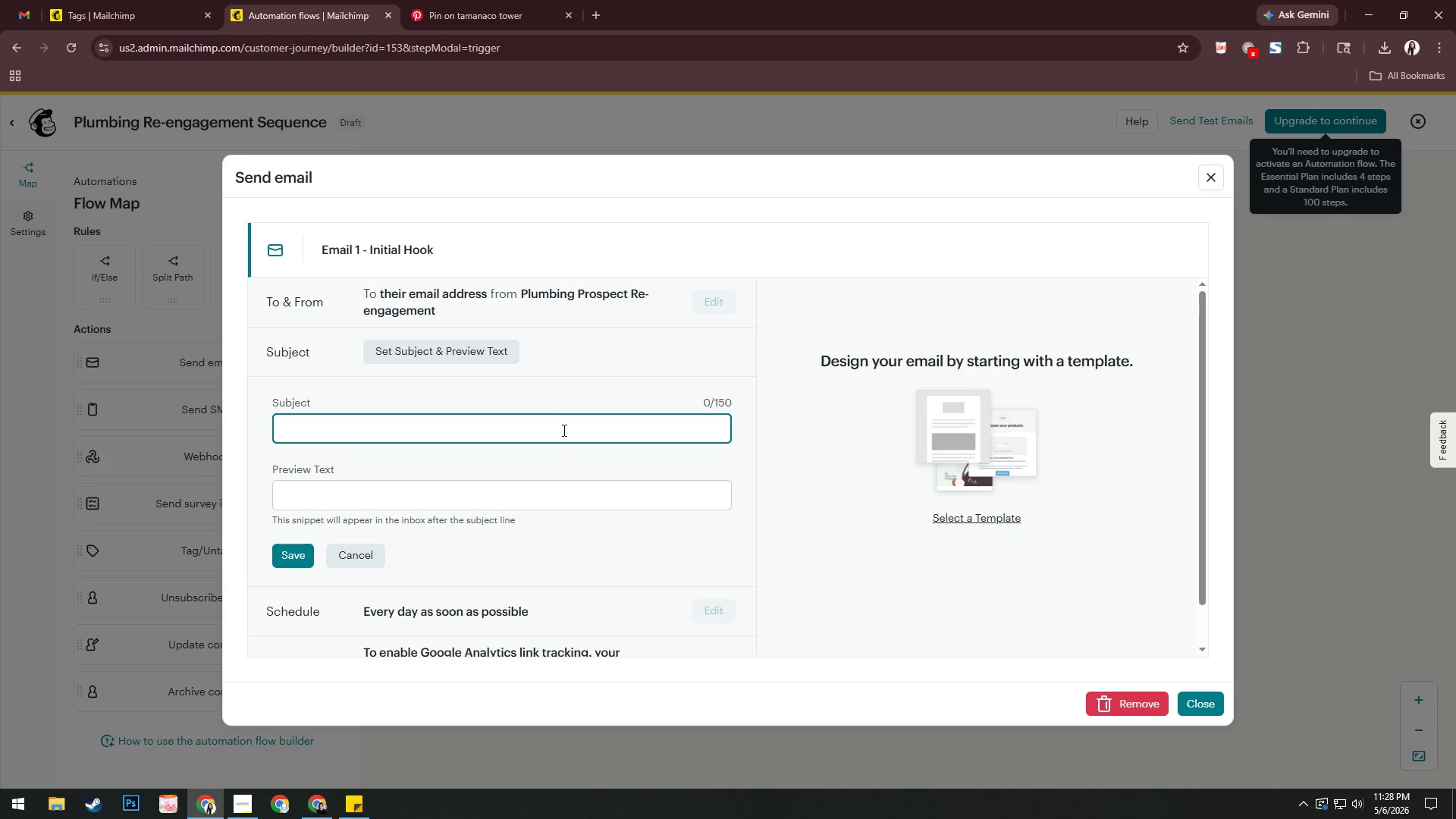 
type(*?)
key(Backspace)
type(|COMPANY|* quick question about leads in)
 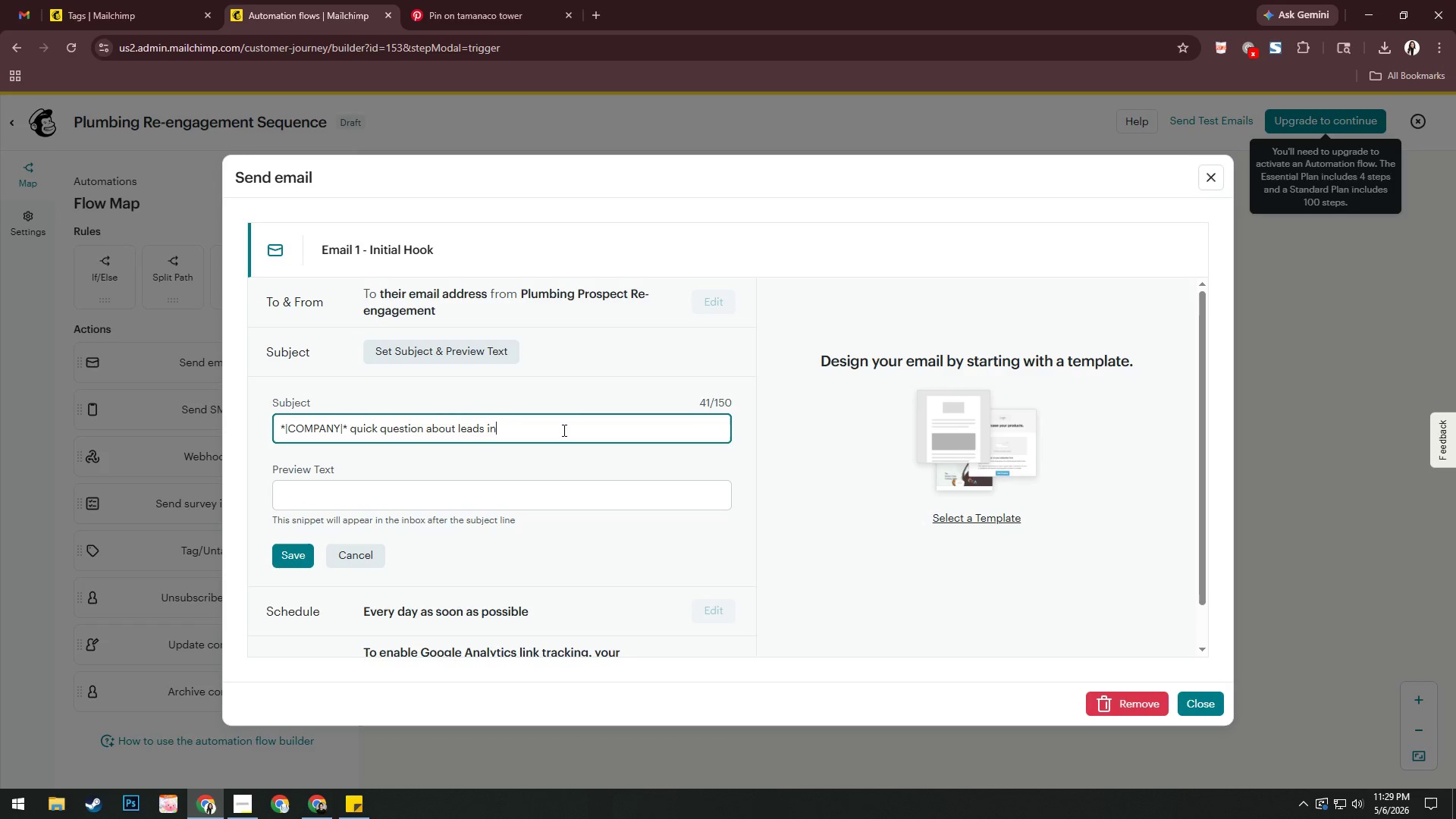 
wait(5.58)
 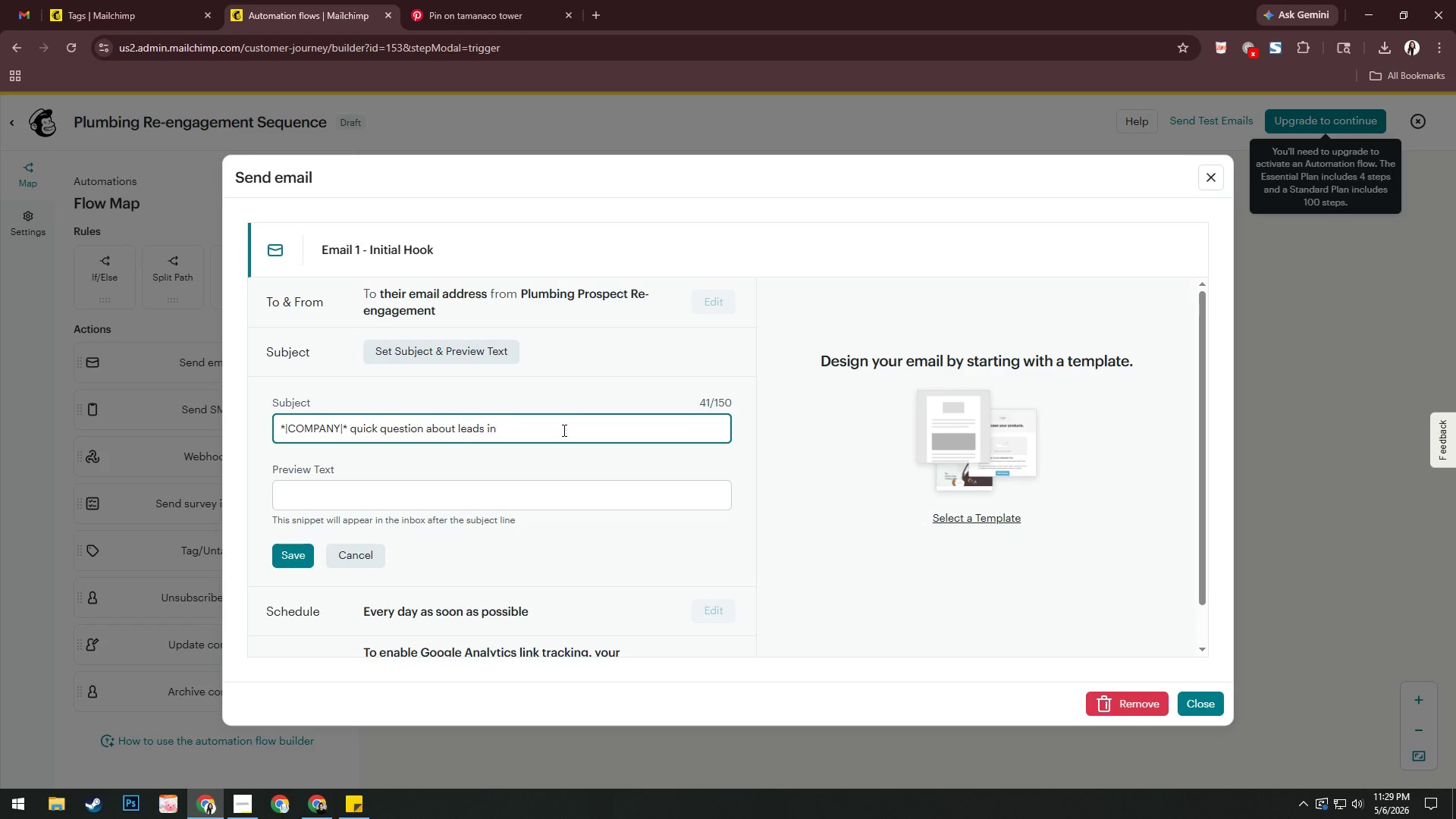 
key(Space)
 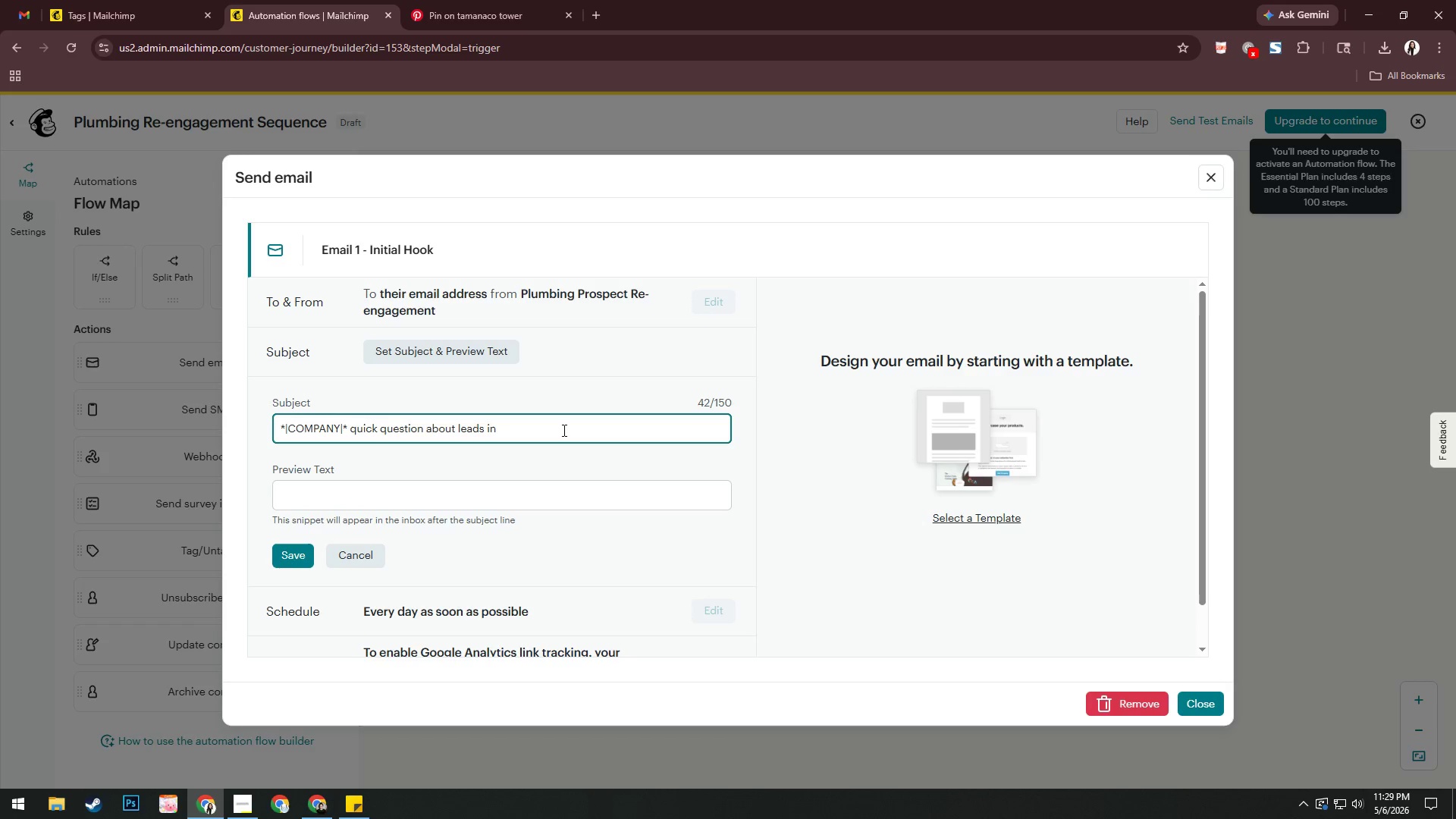 
key(NumpadMultiply)
 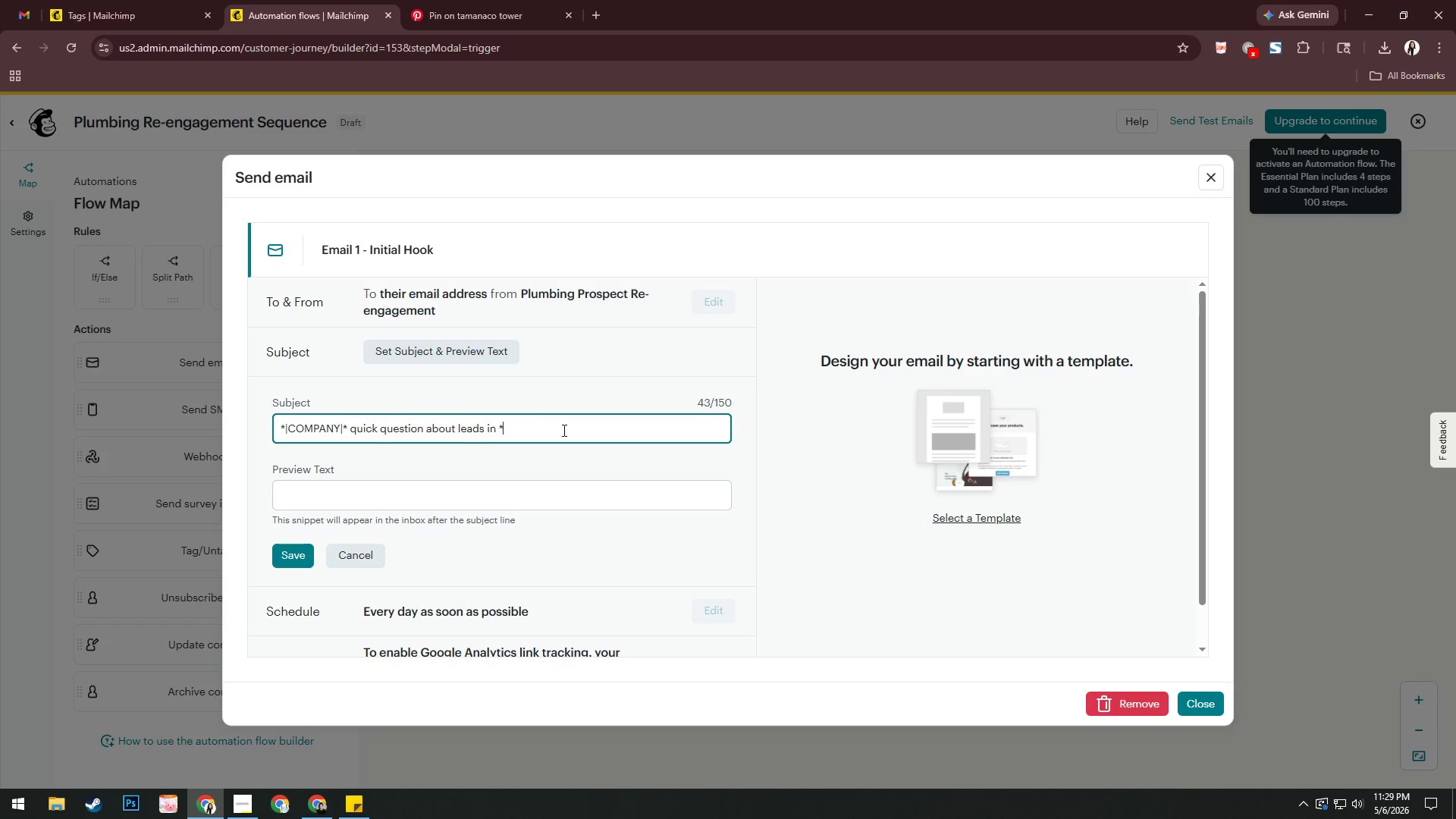 
wait(9.61)
 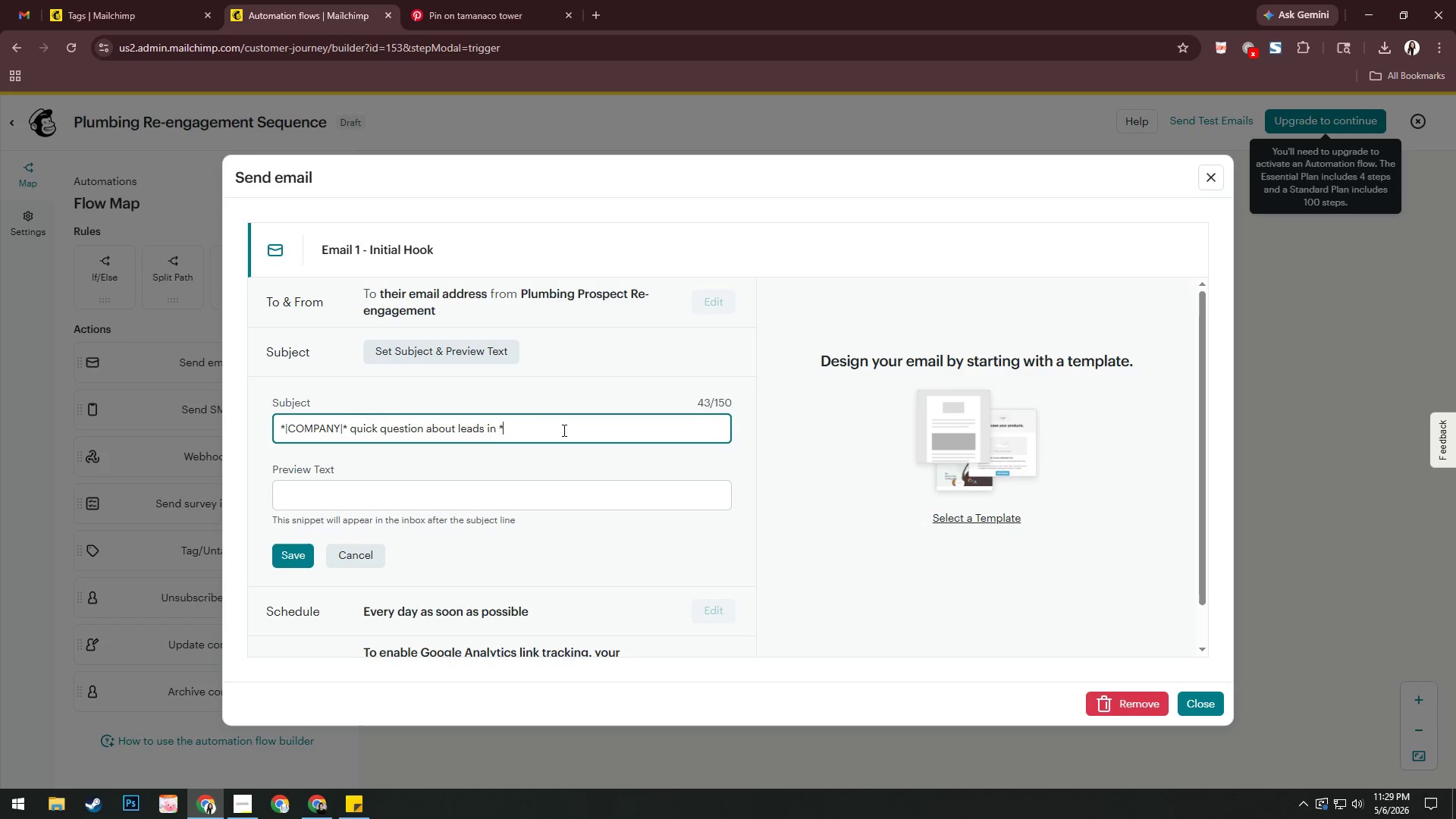 
type(|CITY|*)
 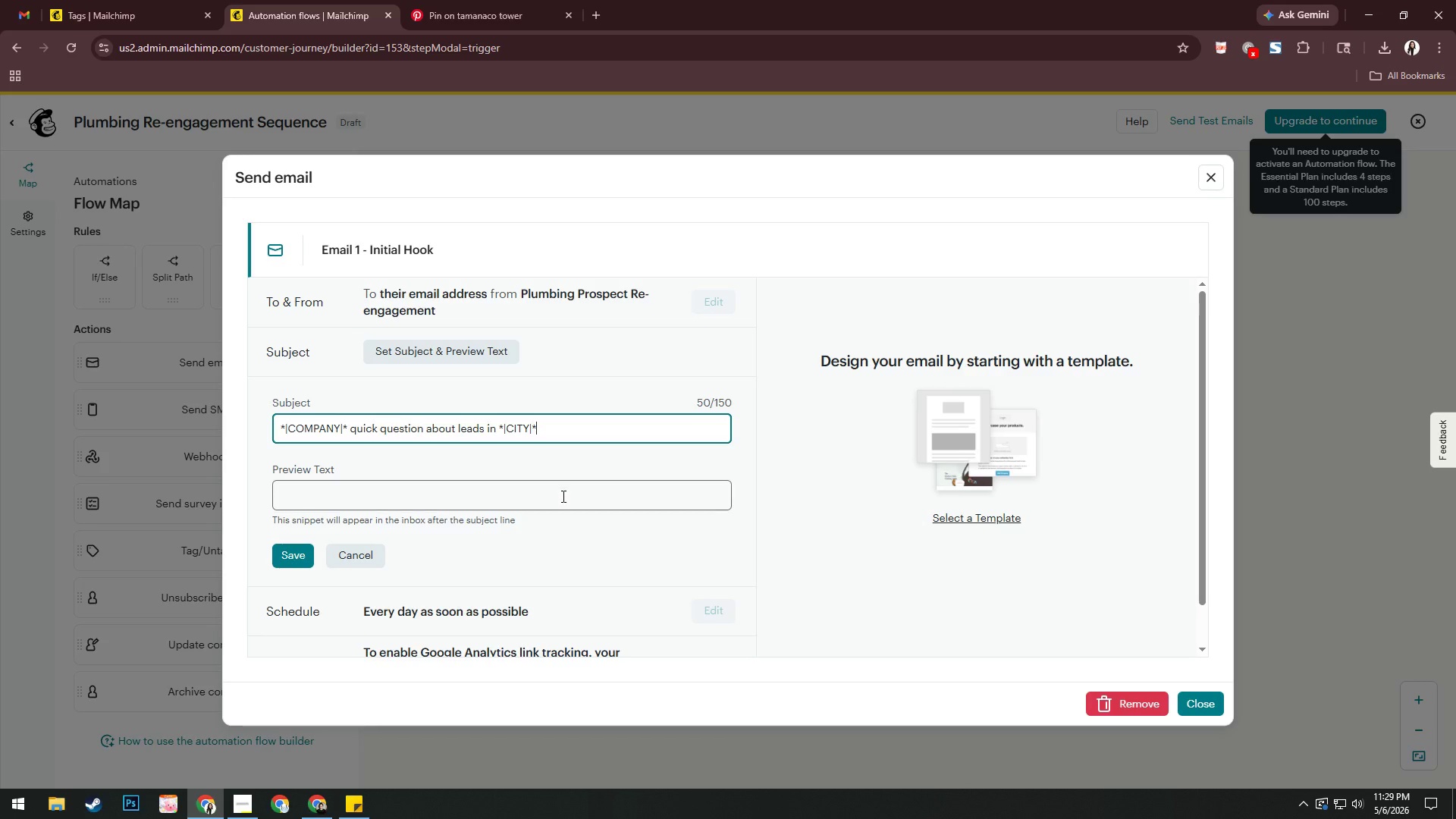 
left_click([562, 496])
 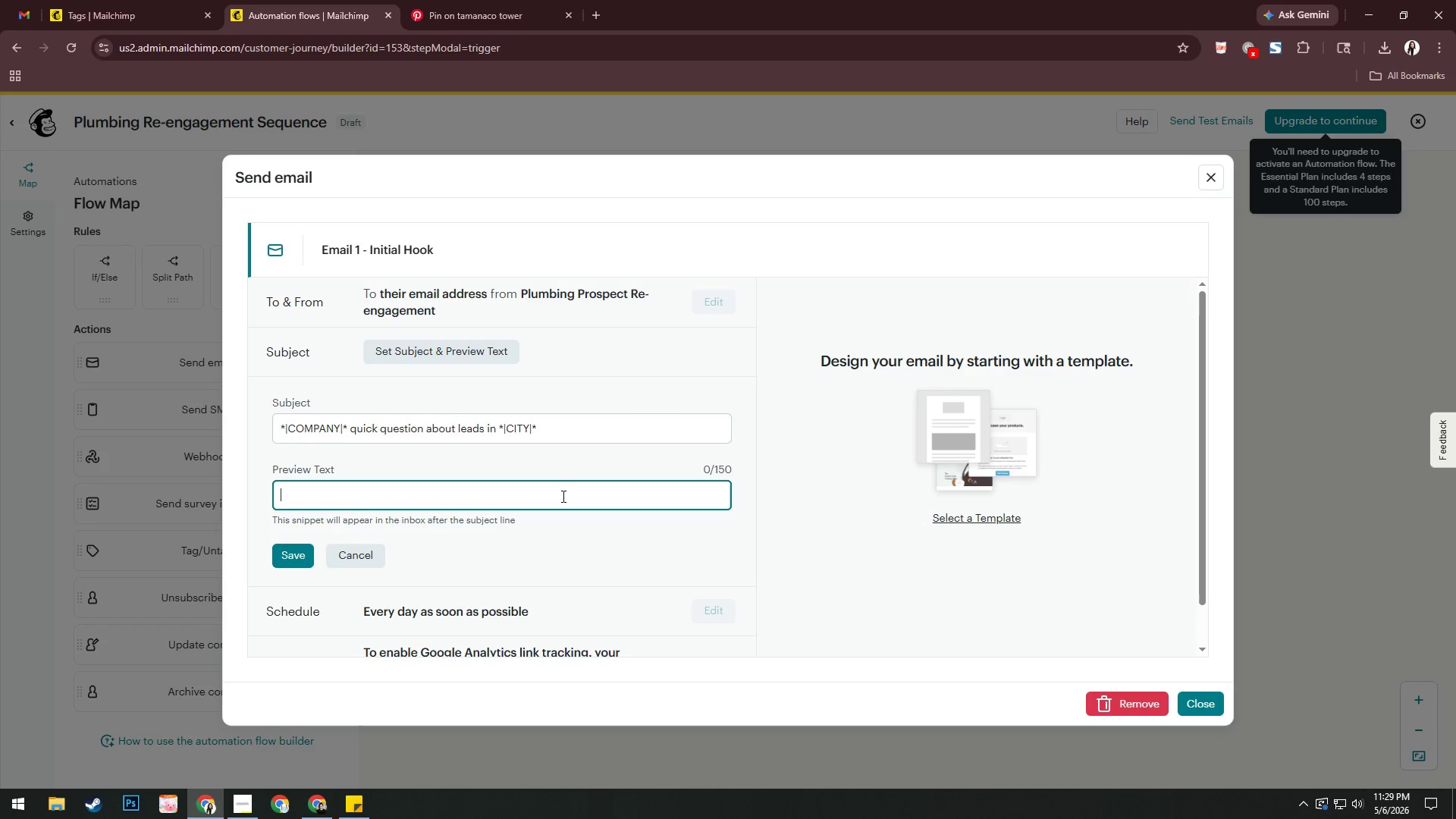 
type(Spotted sow)
key(Backspace)
type(mw)
key(Backspace)
type(ethinf)
key(Backspace)
type(g that coulf)
key(Backspace)
type(d be costing you jobd )
key(Backspace)
key(Backspace)
type(s thu)
key(Backspace)
type(is week)
 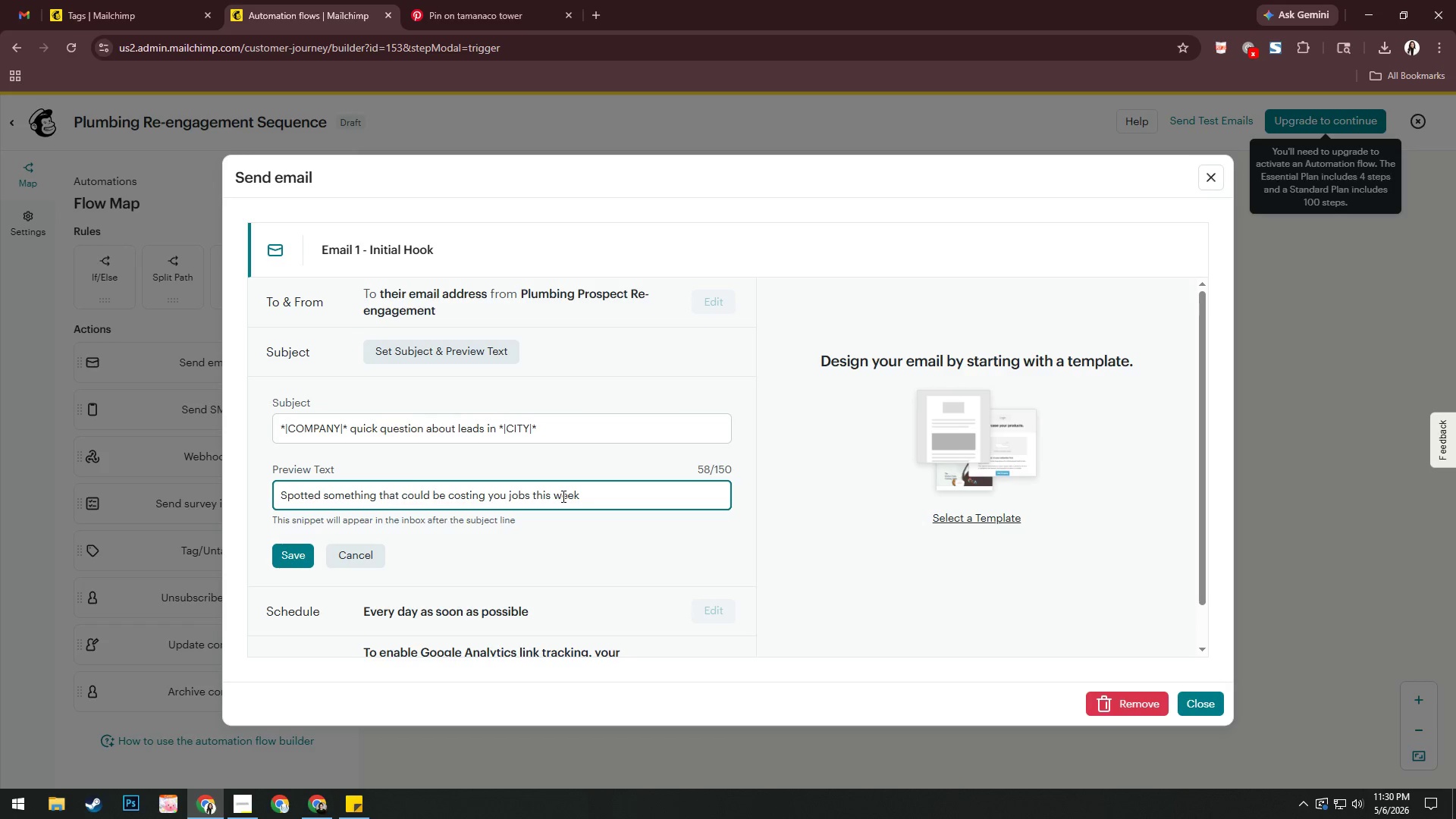 
left_click([298, 552])
 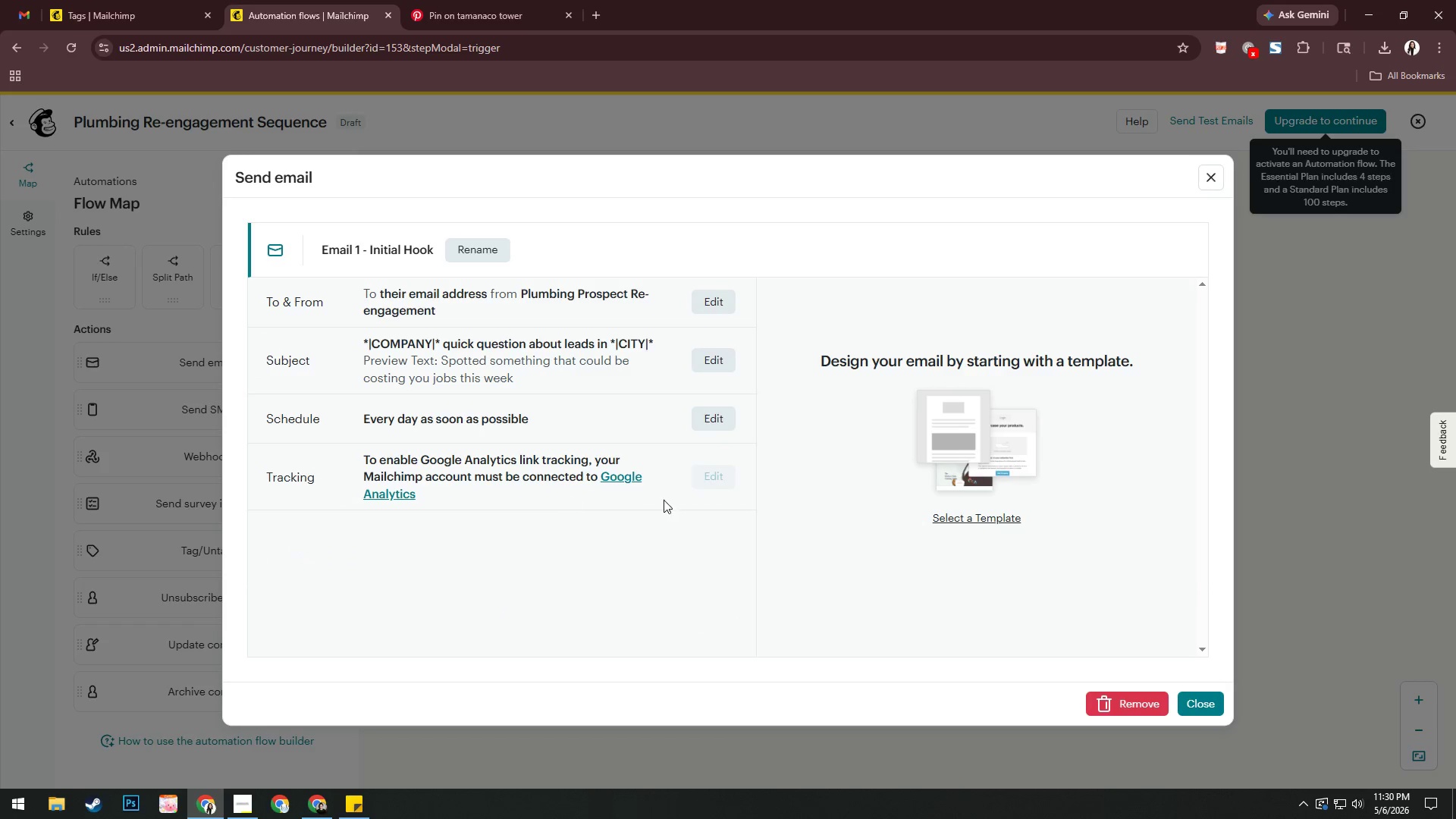 
left_click([981, 515])
 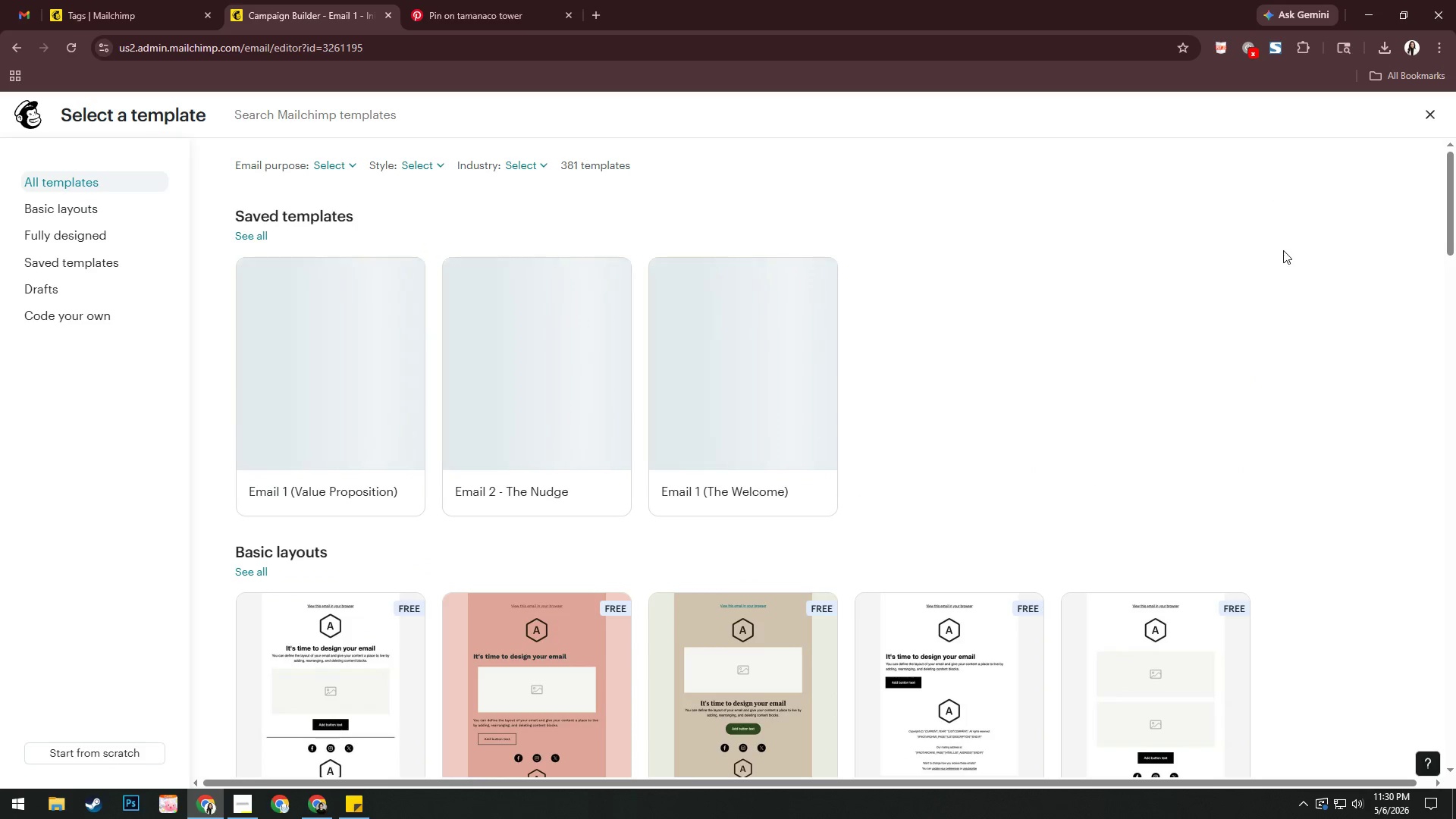 
scroll: coordinate [1271, 332], scroll_direction: down, amount: 3.0
 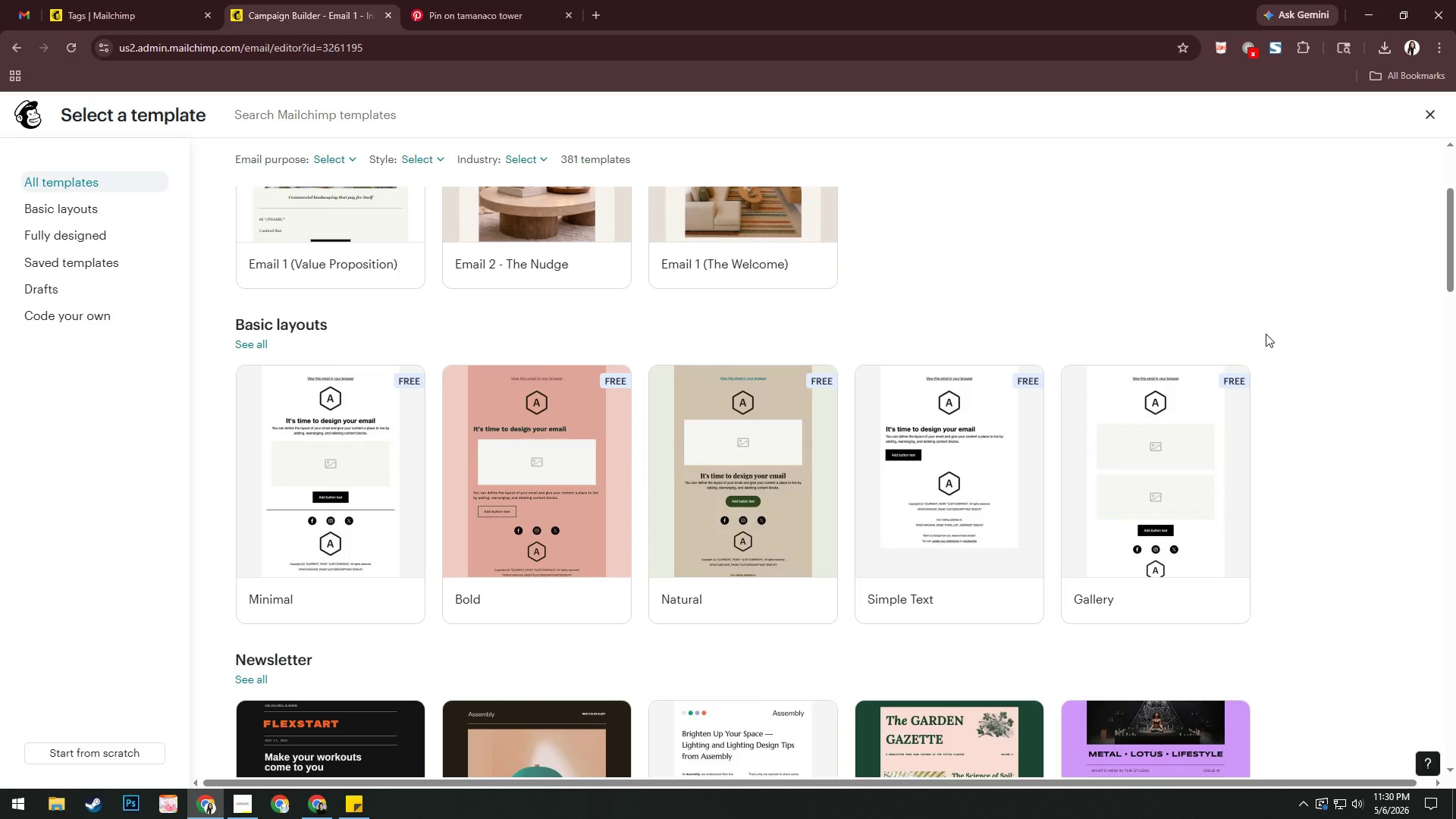 
wait(9.0)
 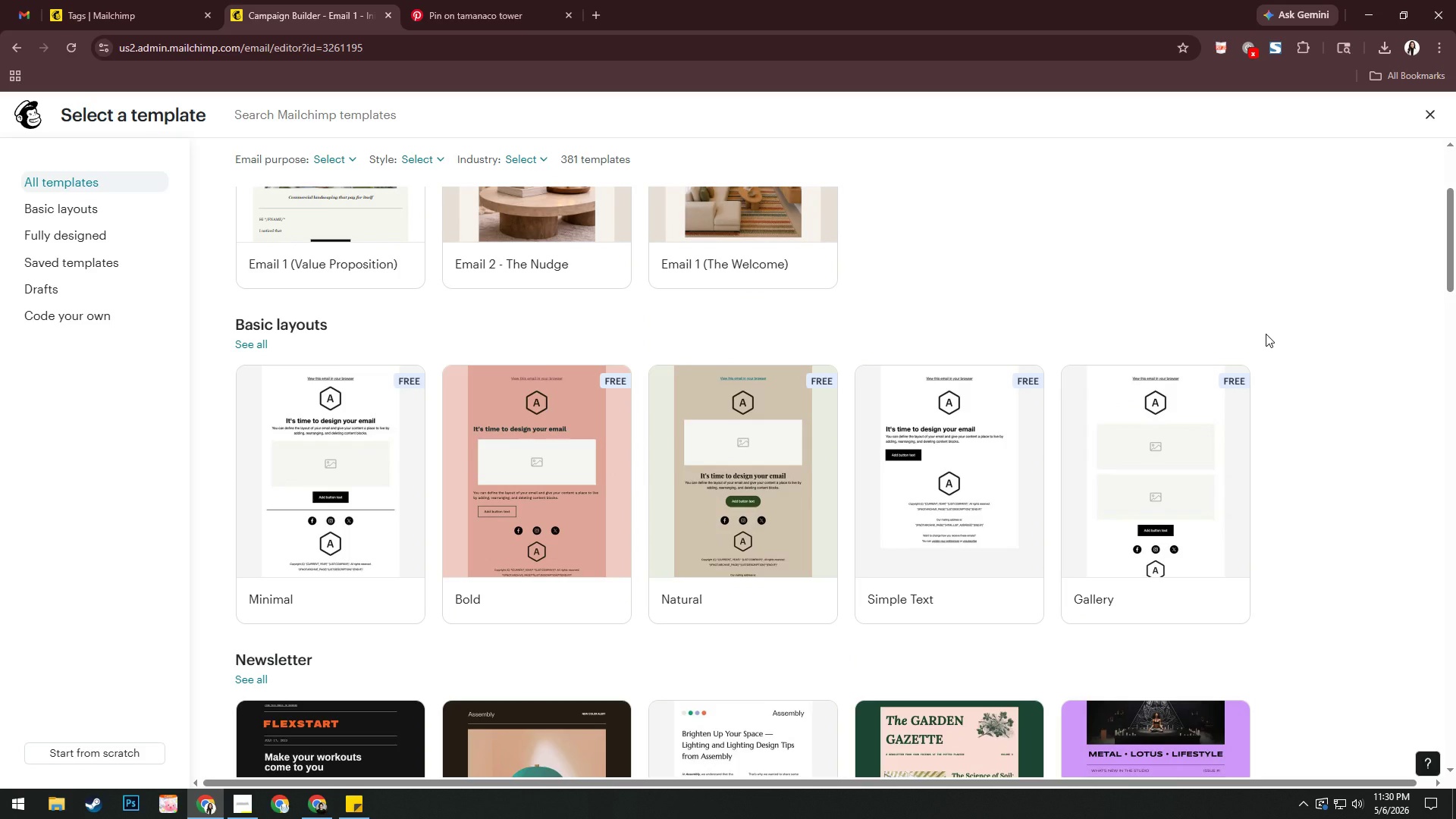 
left_click([961, 471])
 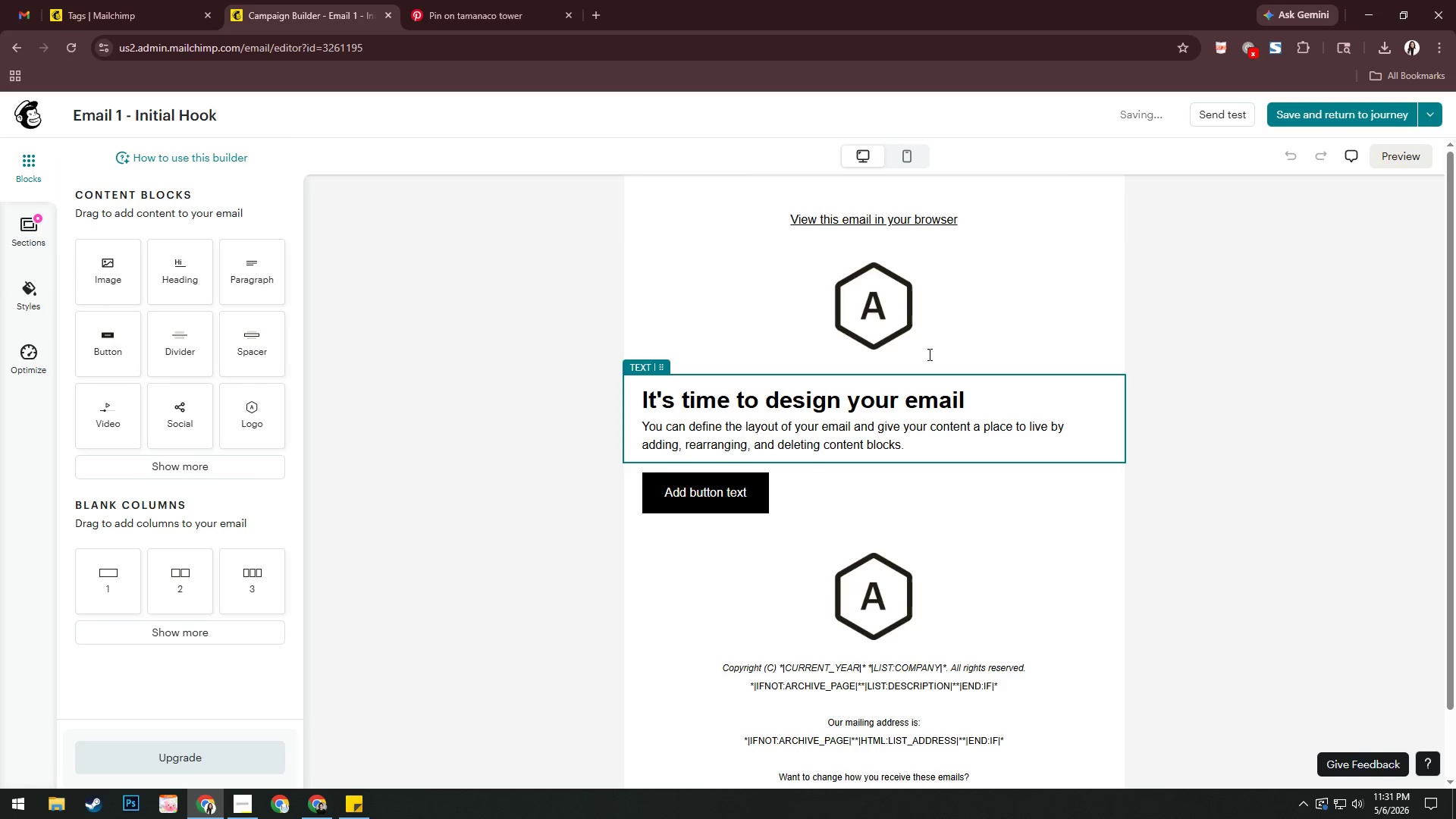 
left_click([920, 318])
 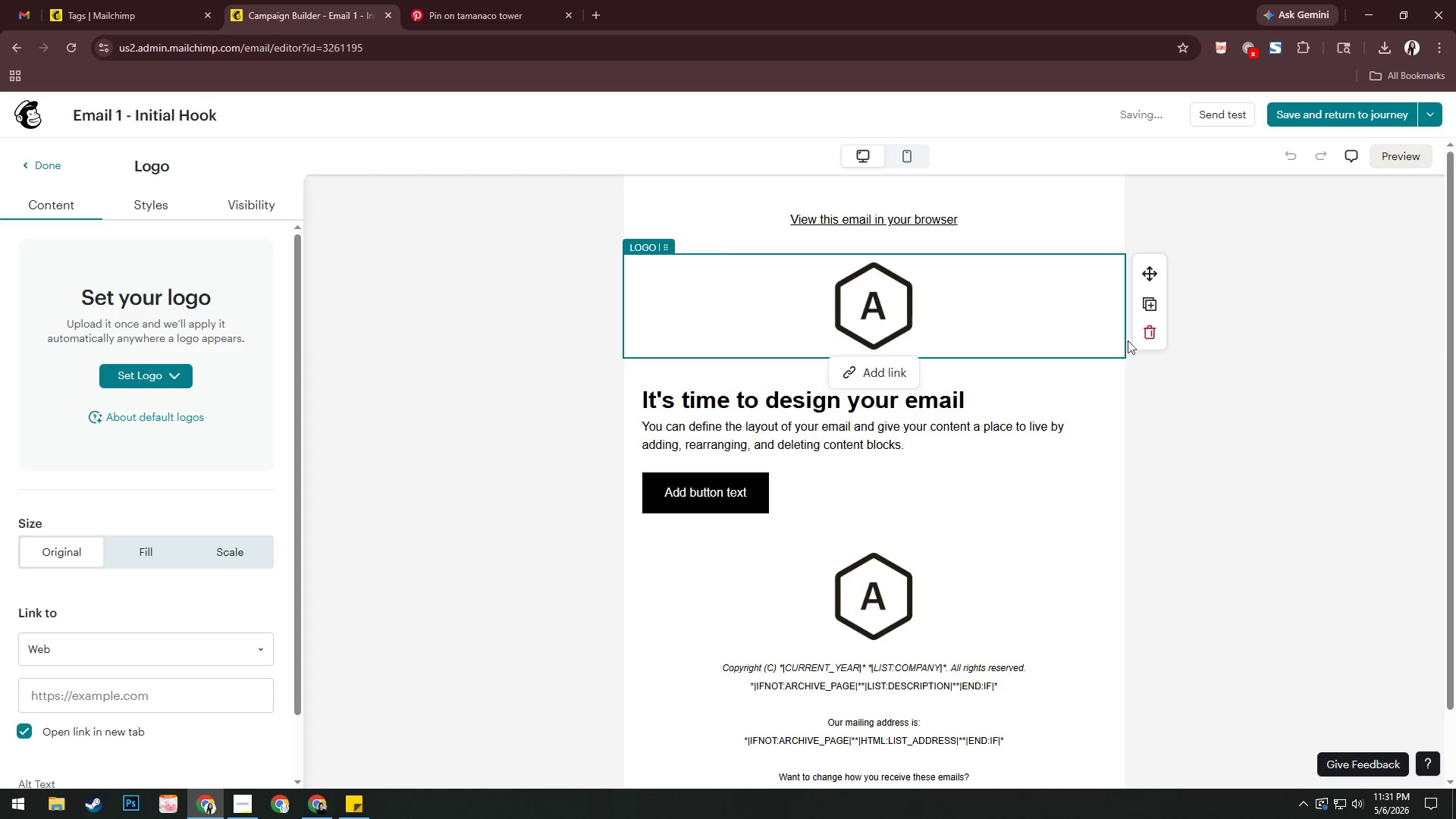 
left_click([1145, 337])
 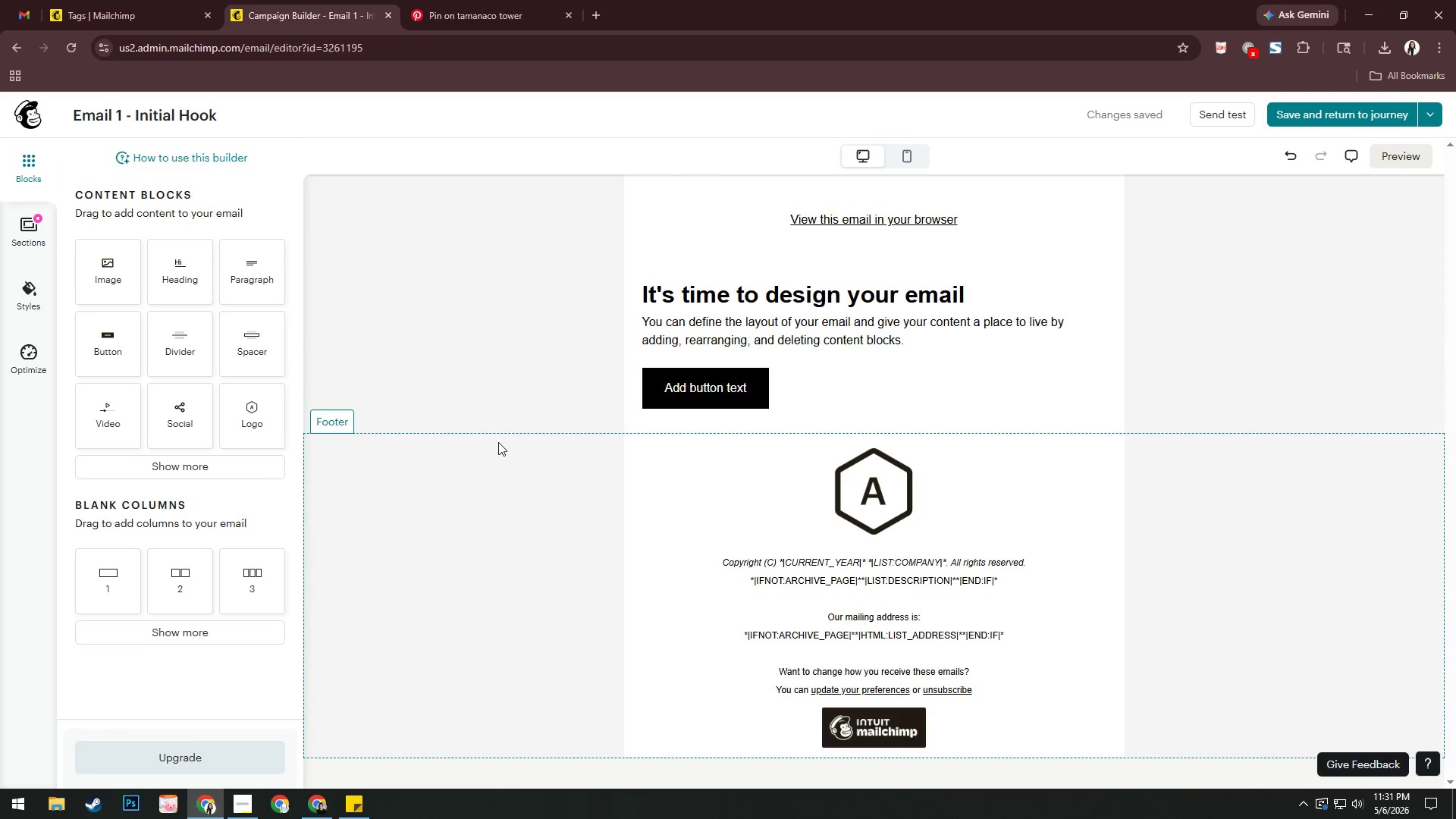 
double_click([1145, 337])
 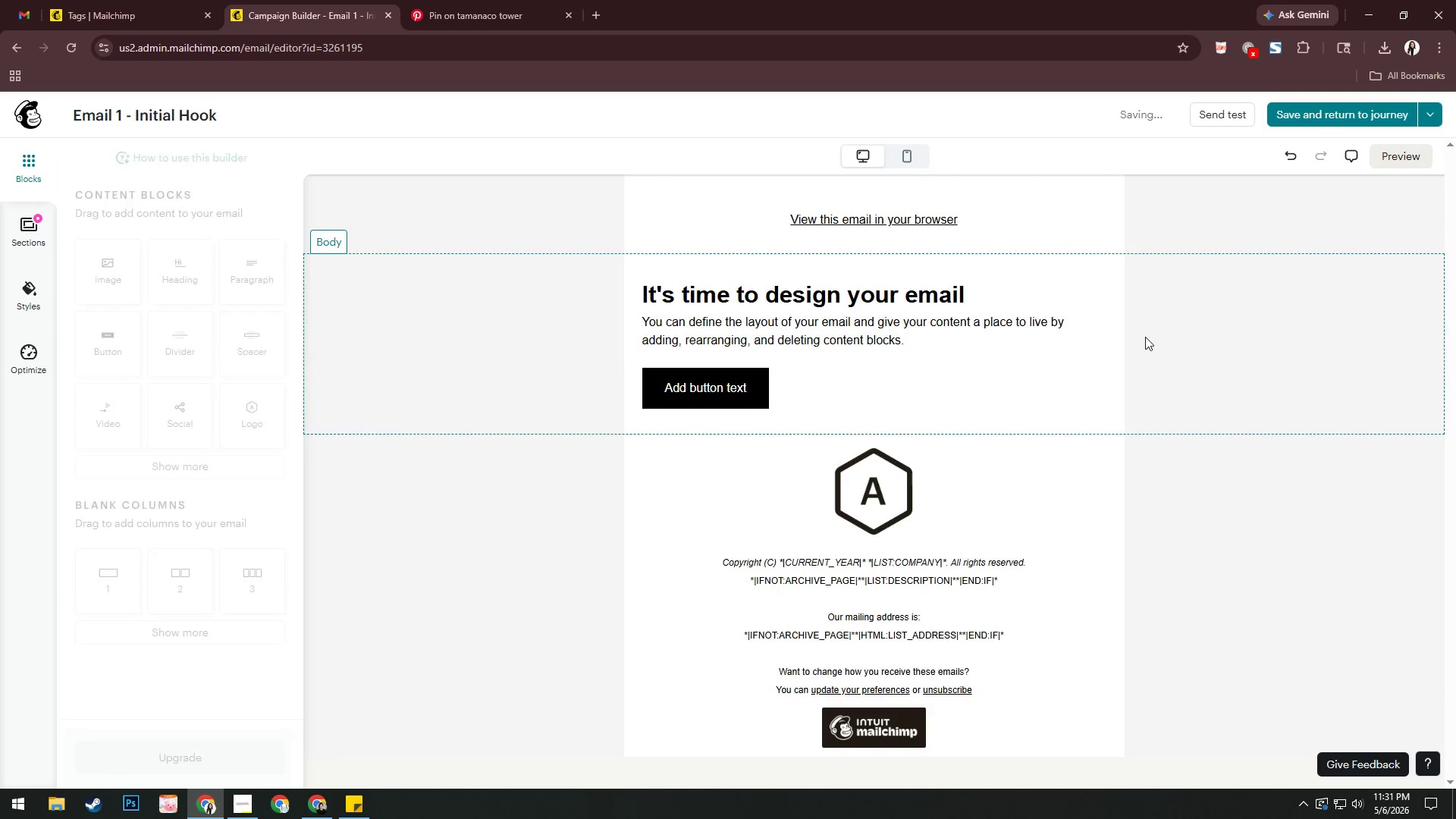 
wait(7.88)
 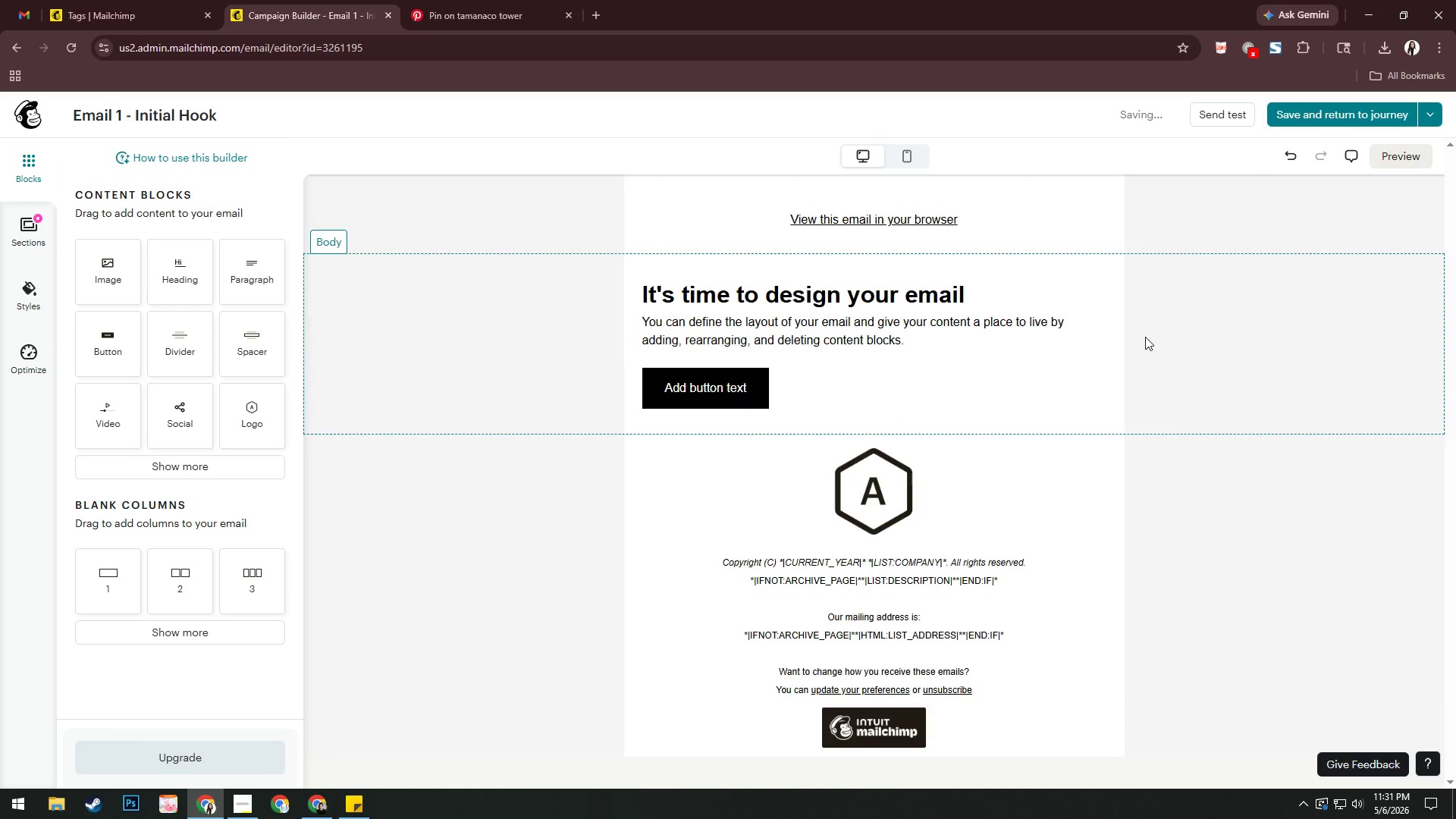 
left_click([15, 299])
 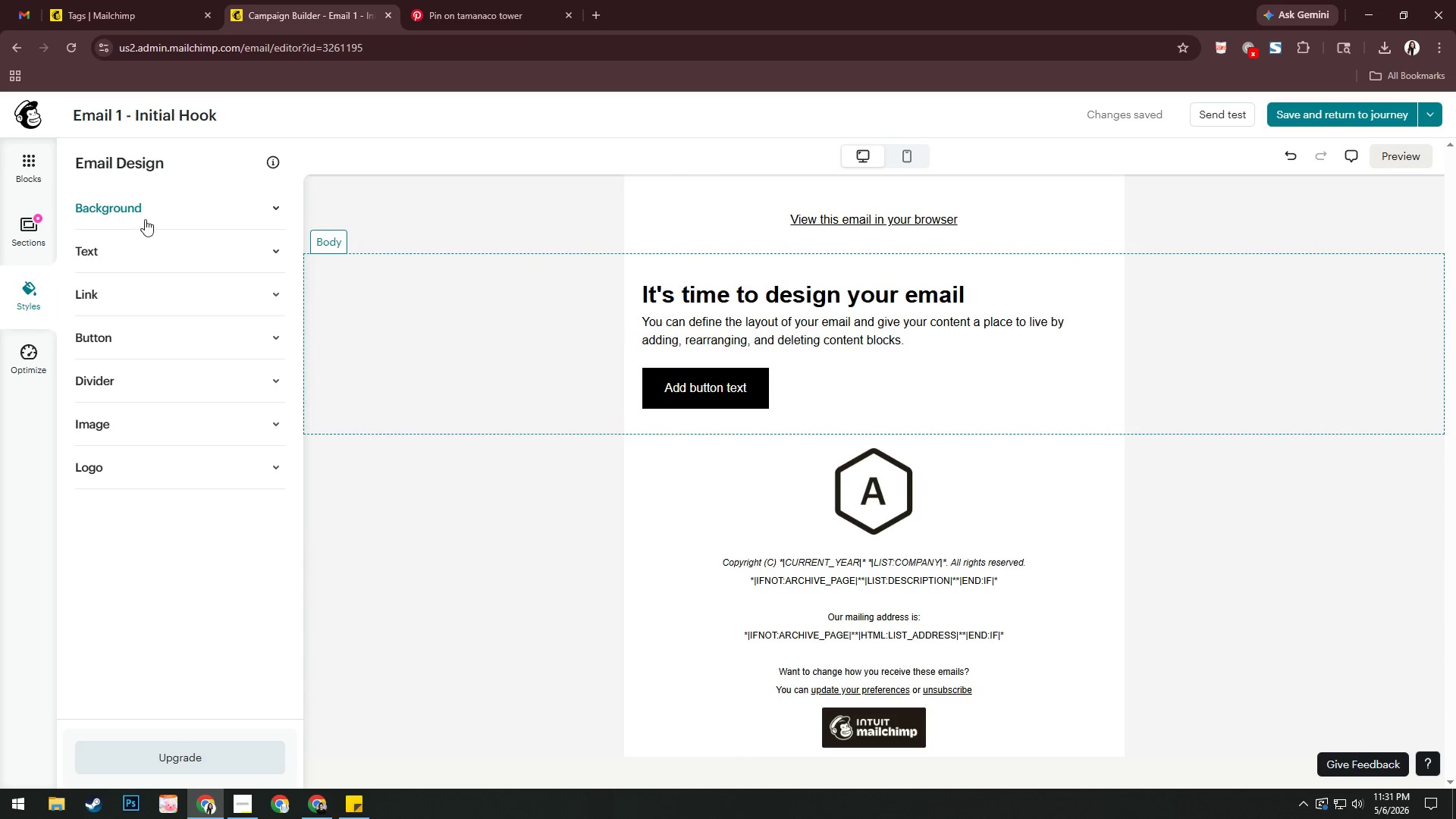 
left_click([148, 215])
 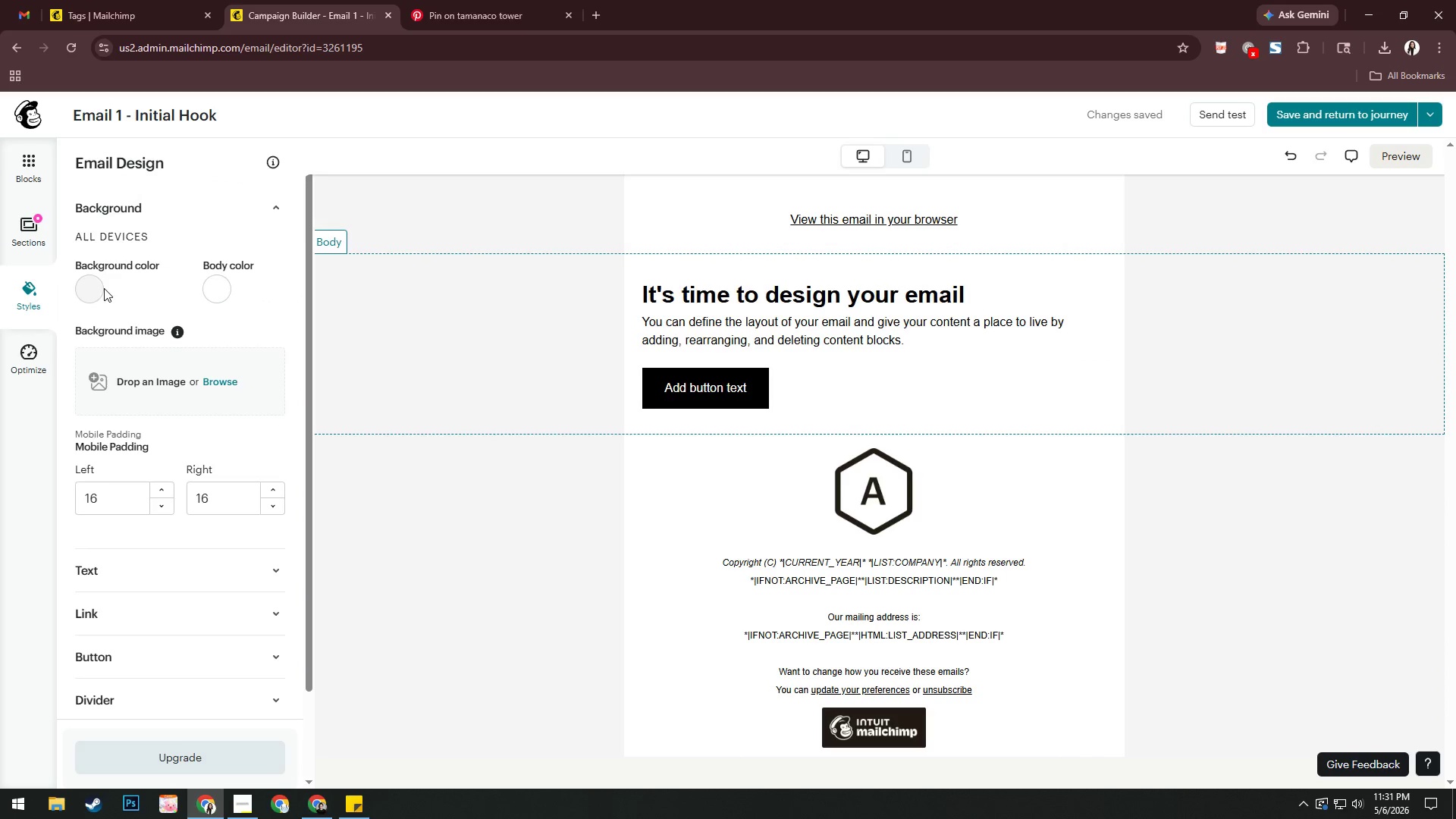 
left_click([96, 294])
 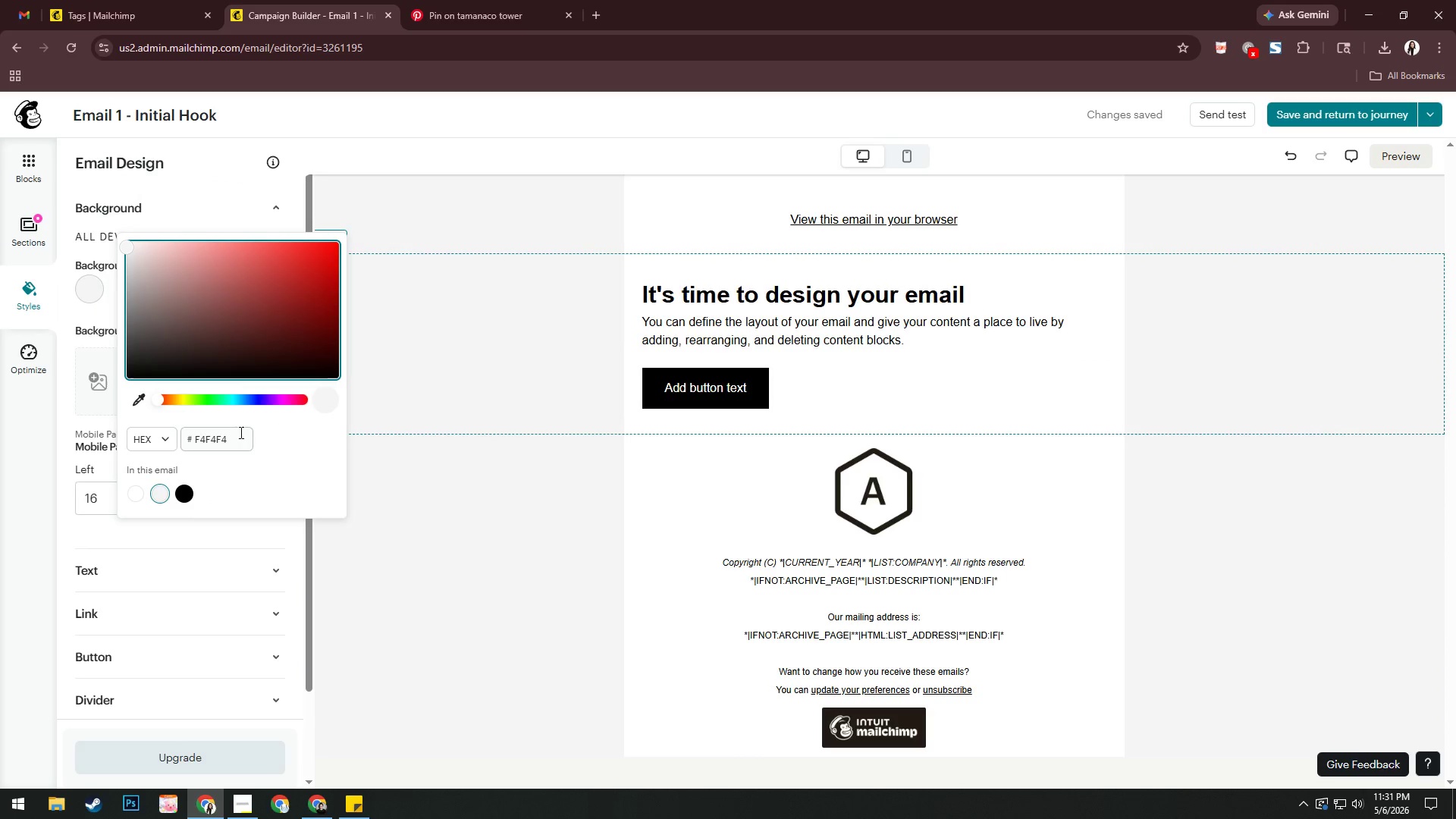 
left_click([240, 439])
 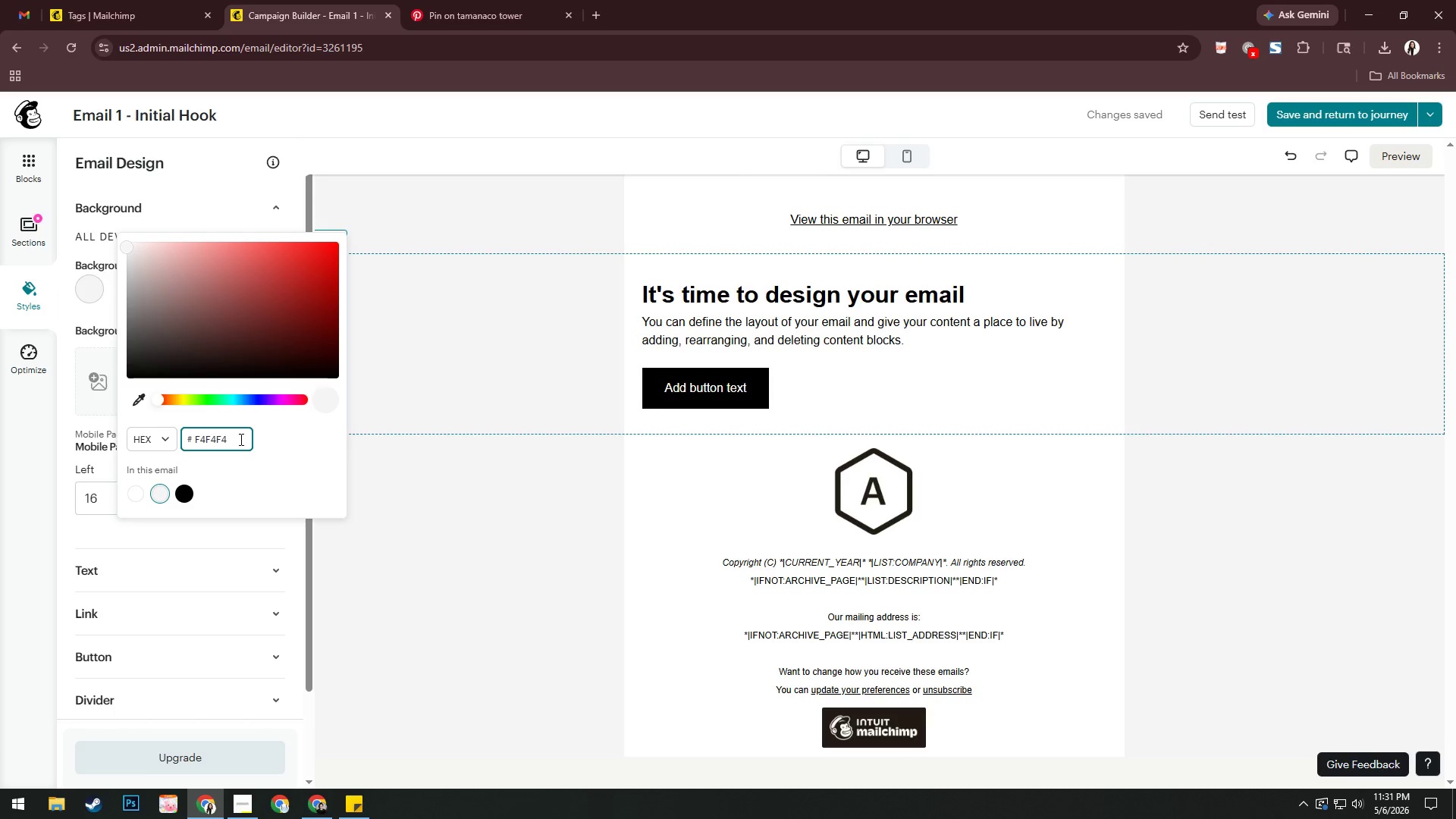 
key(Control+A)
 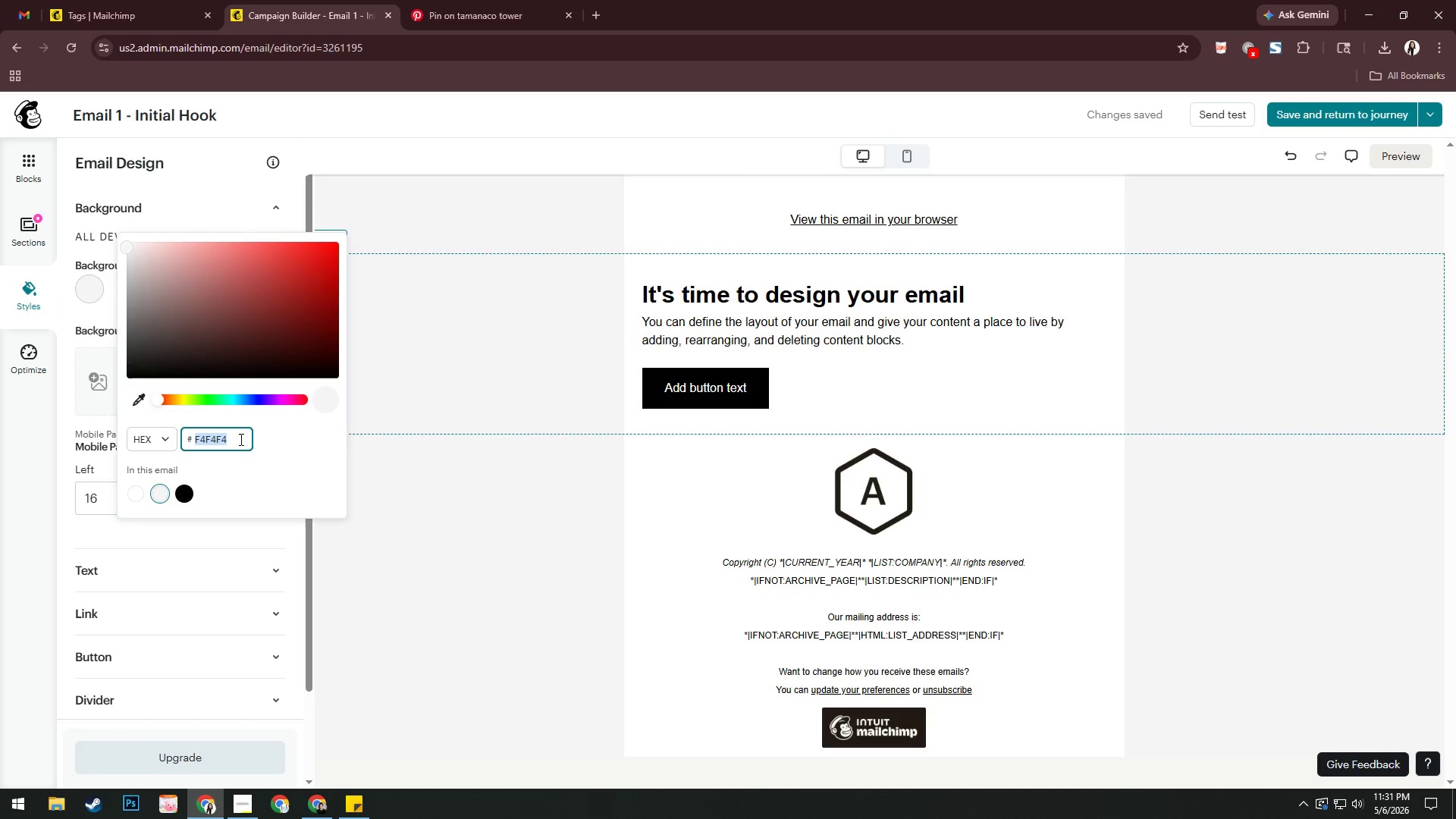 
type(f9fafb)
 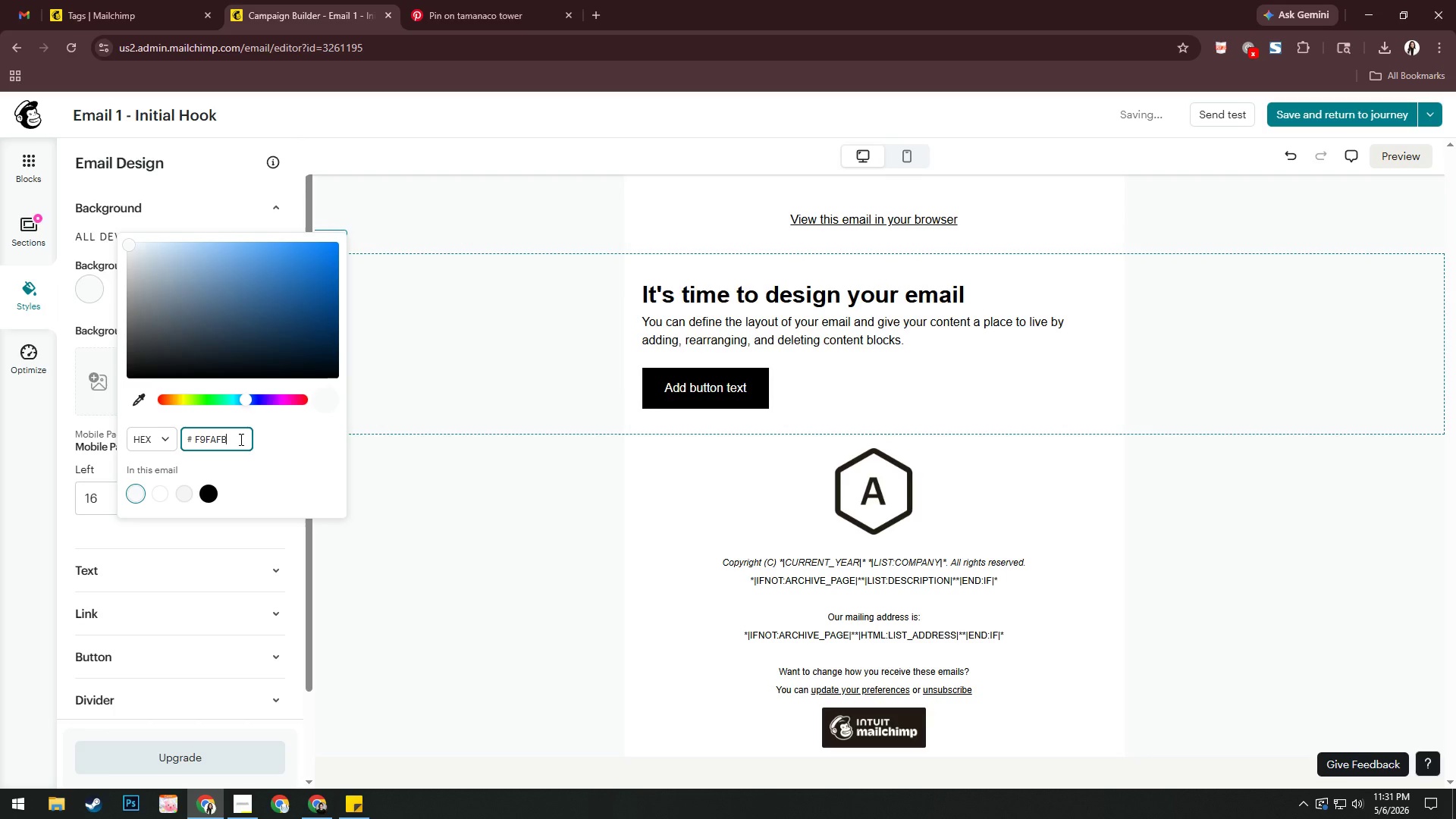 
wait(5.67)
 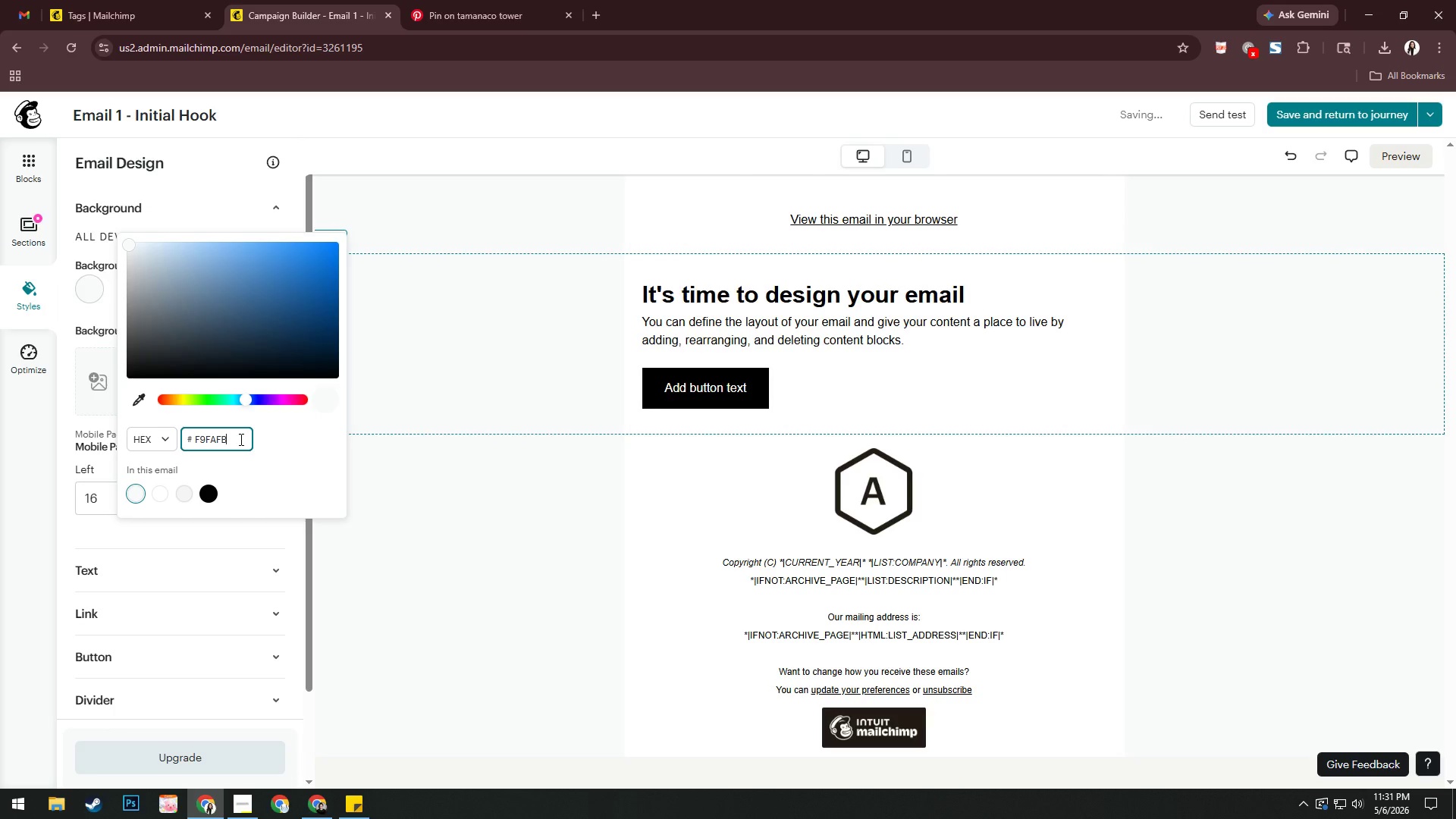 
key(Enter)
 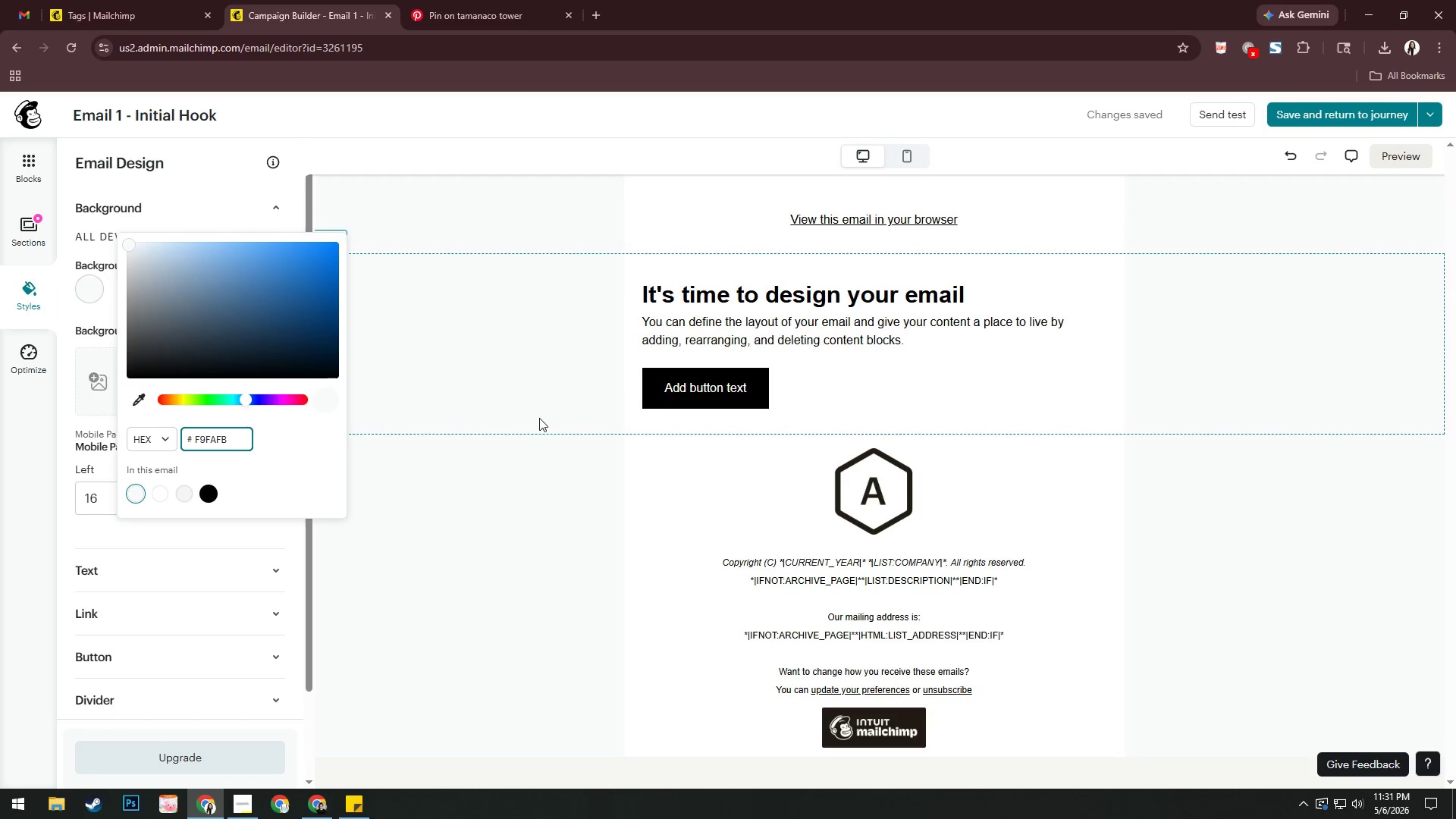 
left_click([549, 428])
 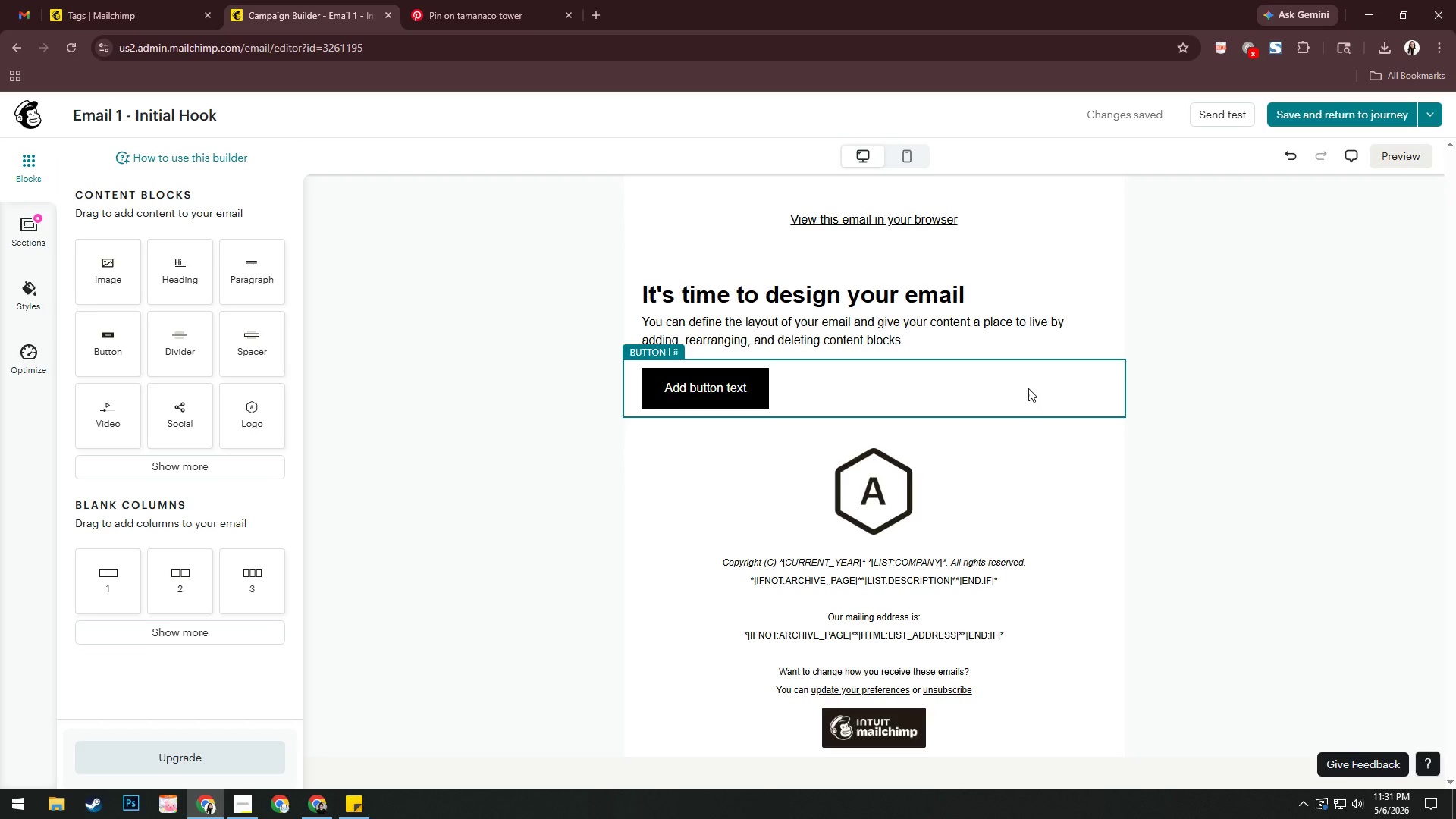 
wait(19.09)
 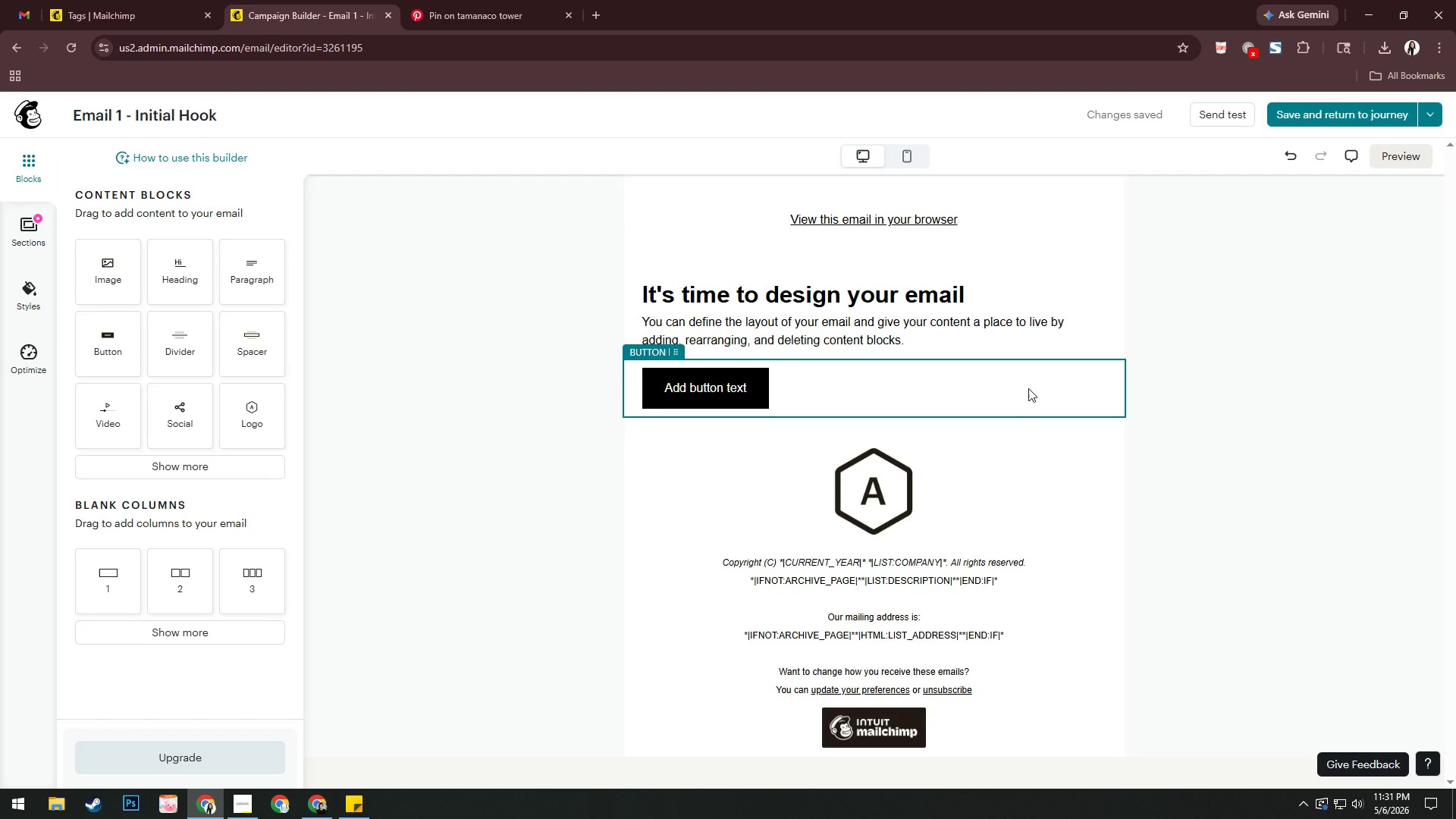 
left_click([474, 0])
 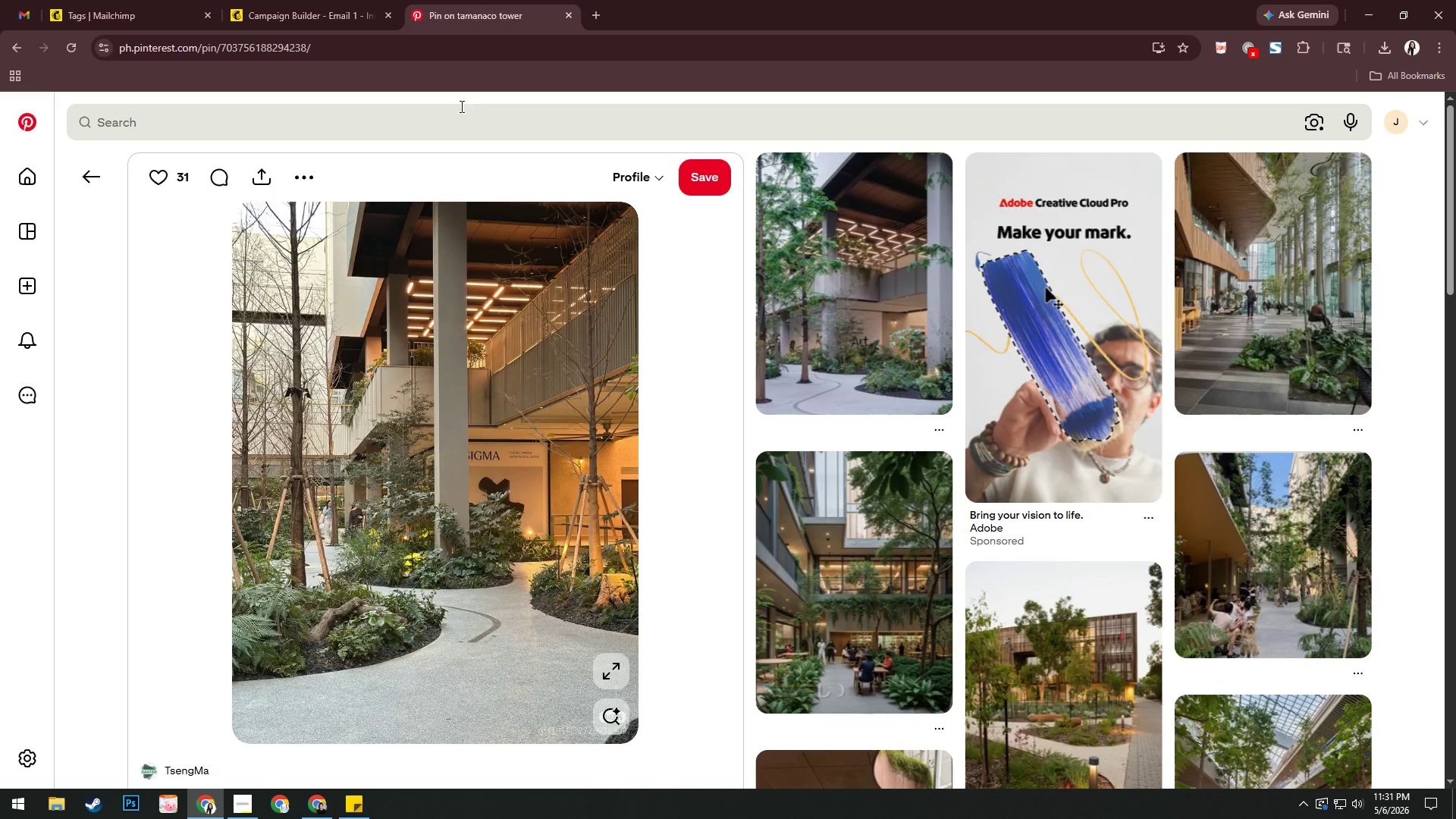 
left_click([460, 117])
 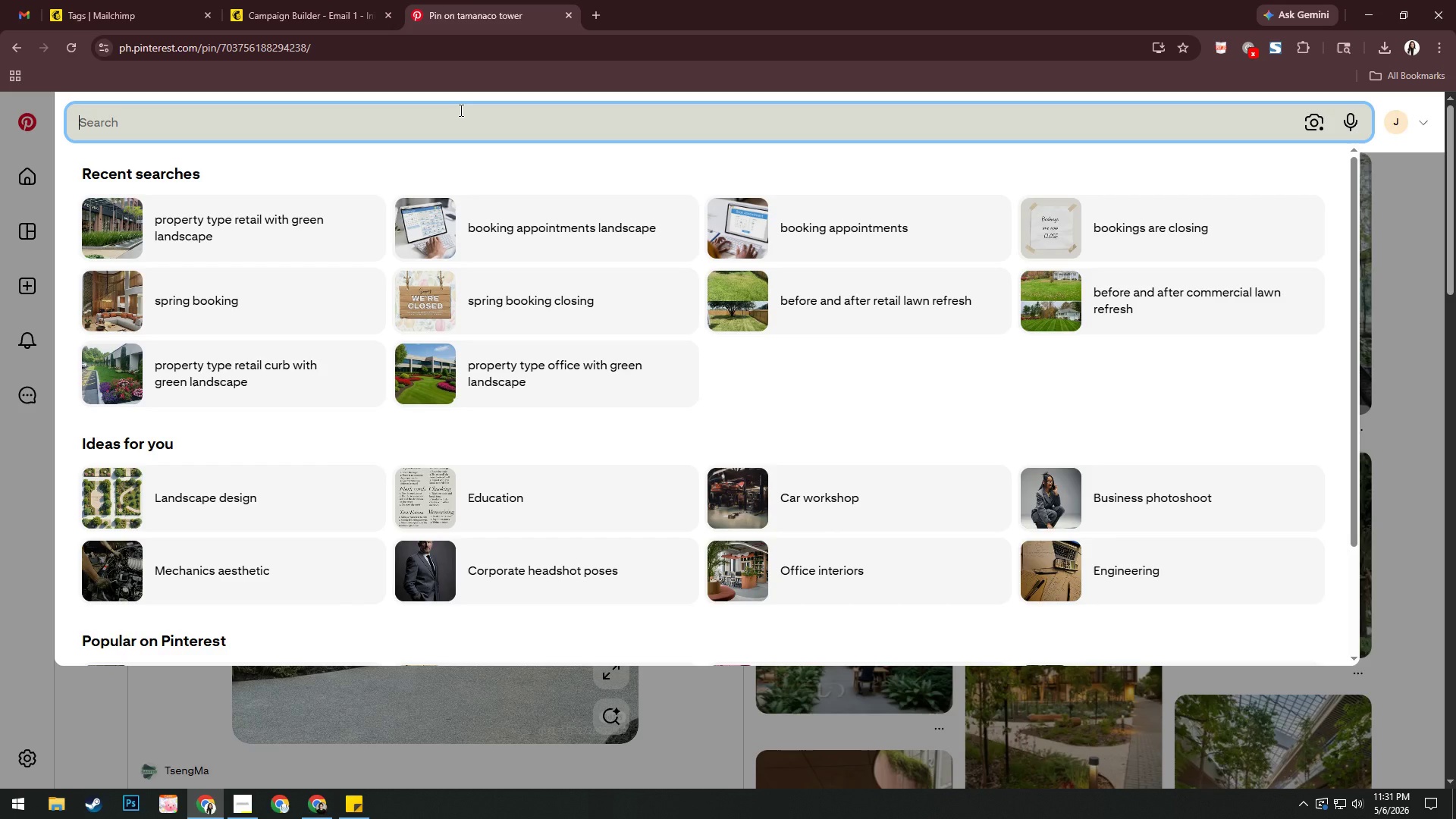 
type(plumber working )
 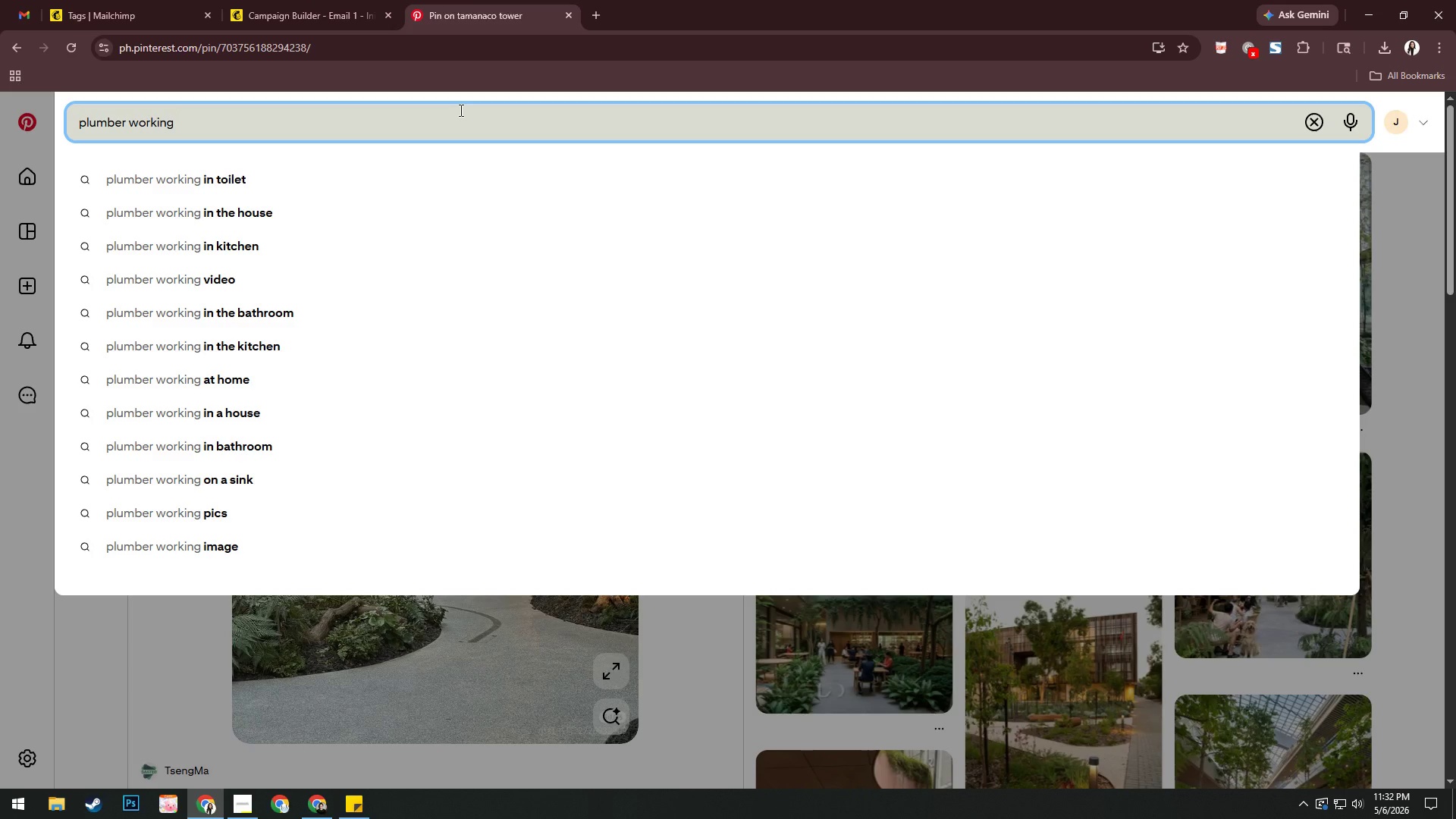 
key(ArrowDown)
 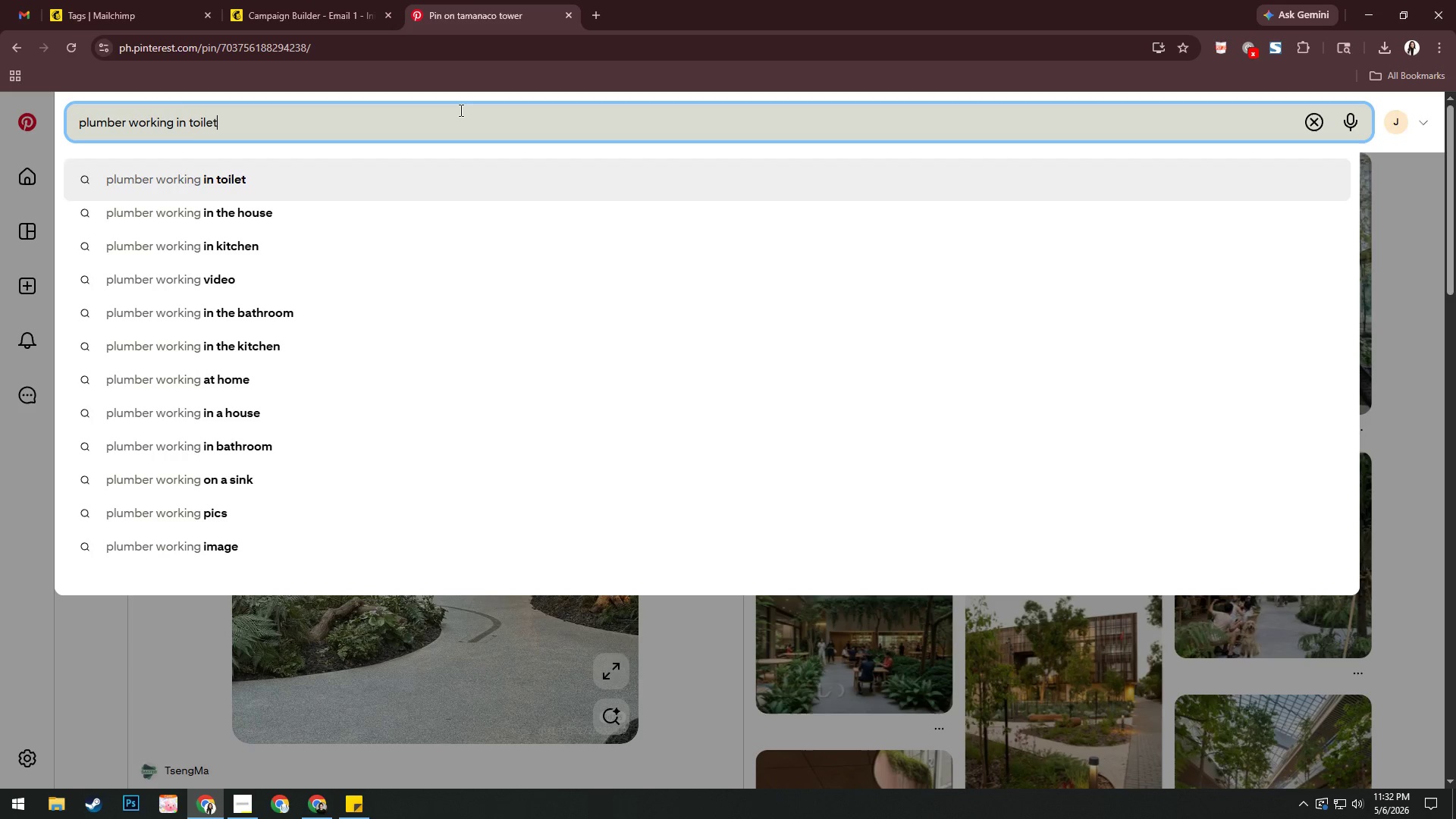 
key(ArrowDown)
 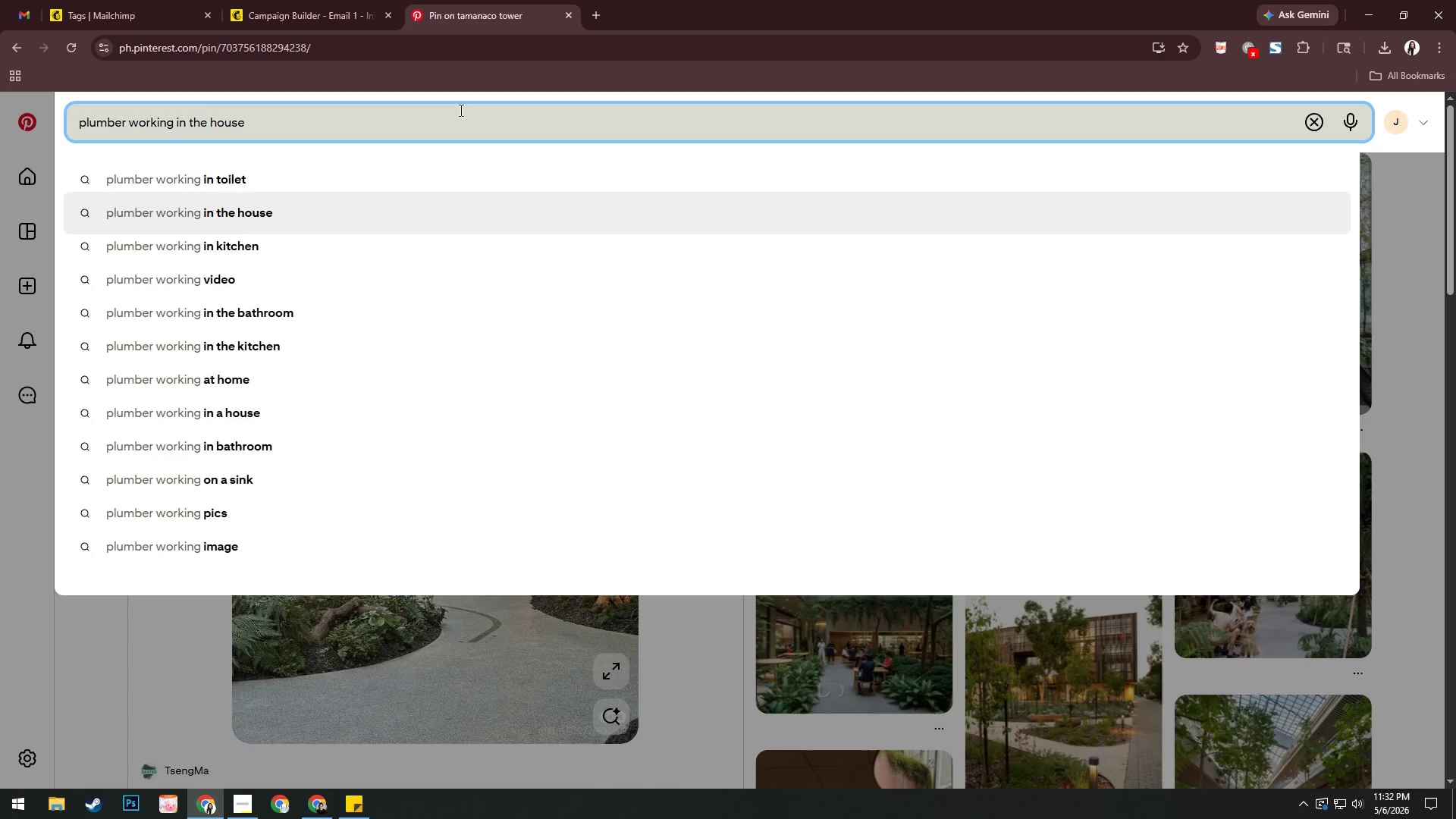 
key(ArrowDown)
 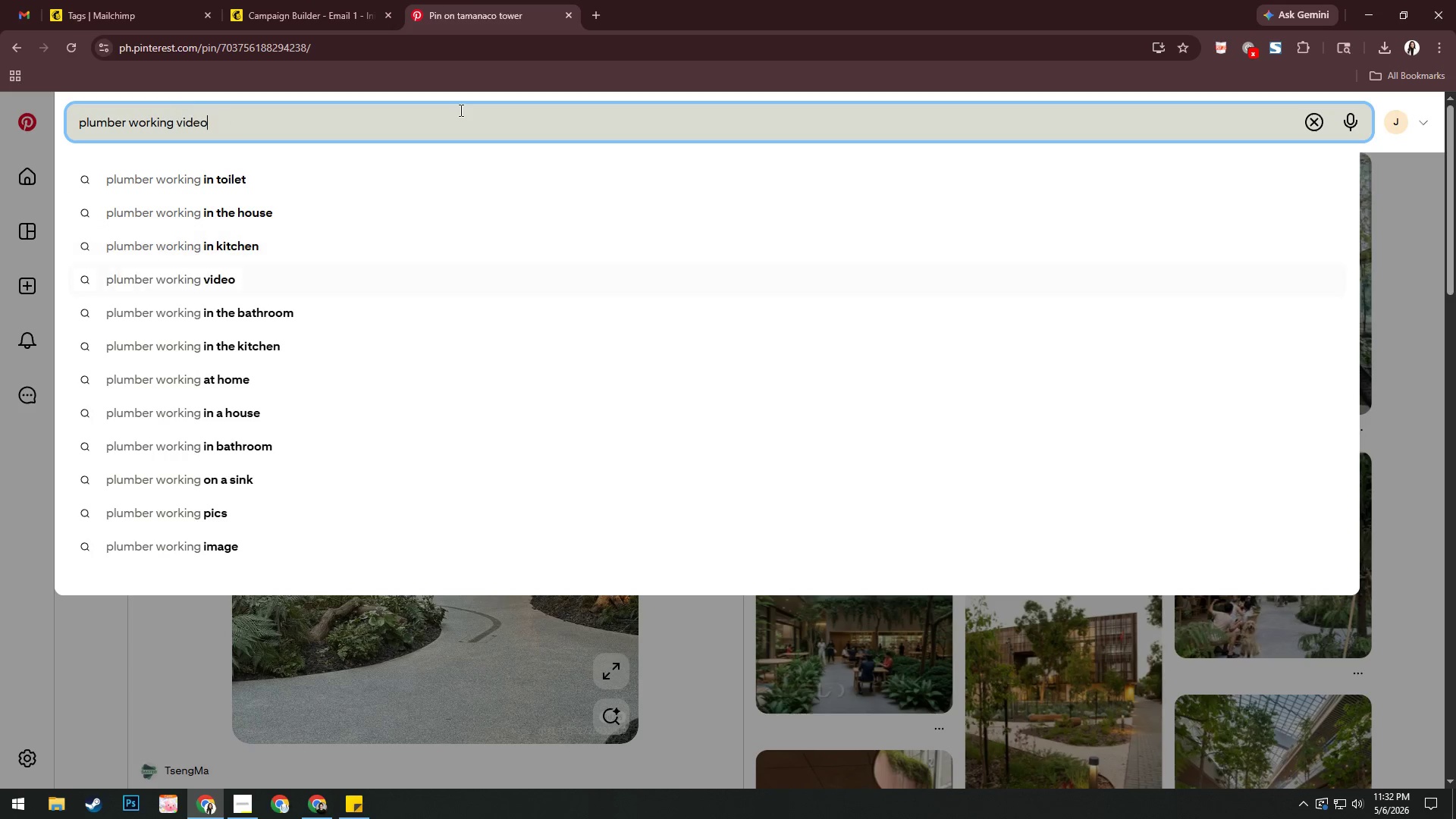 
key(ArrowDown)
 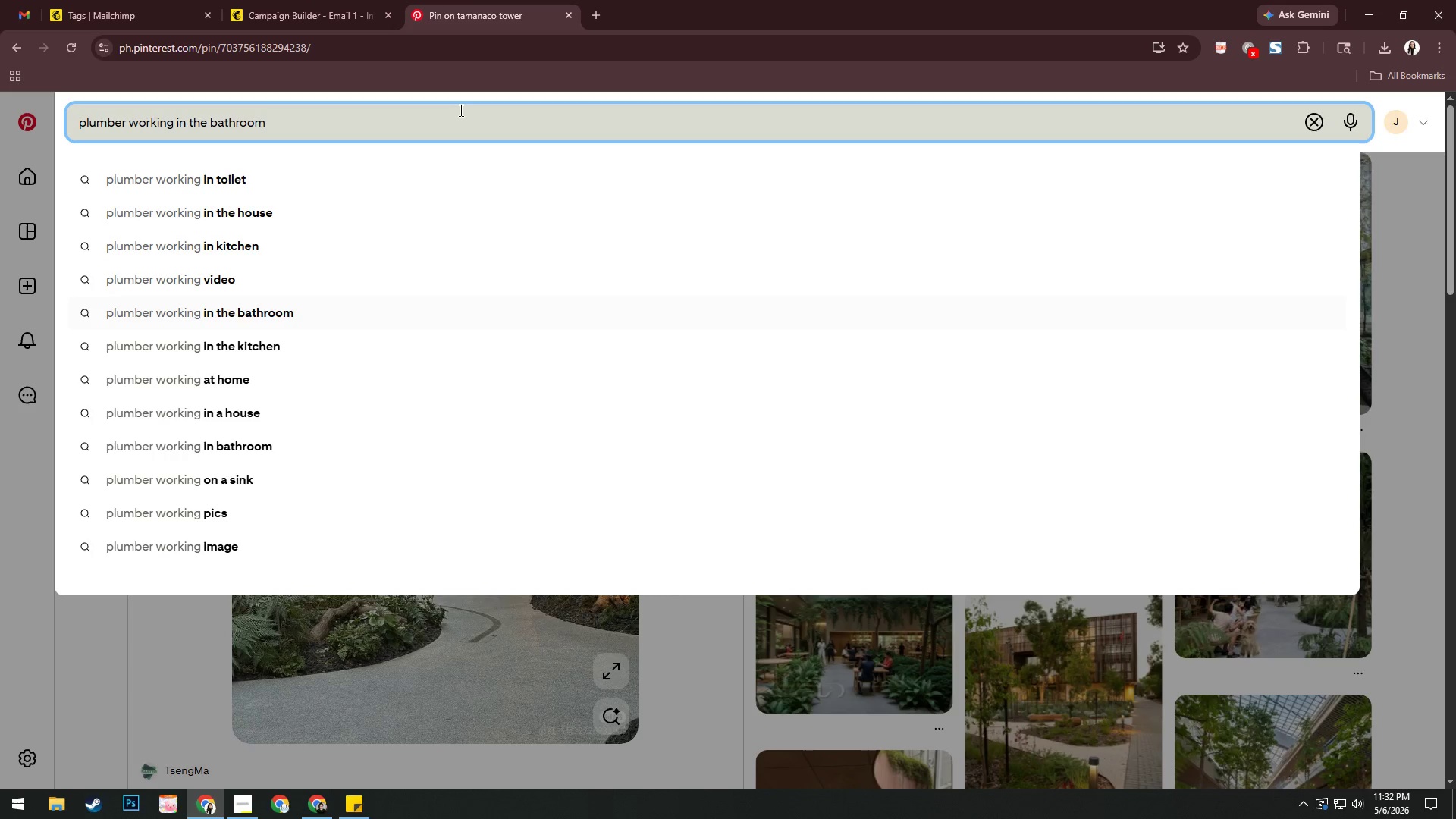 
key(ArrowDown)
 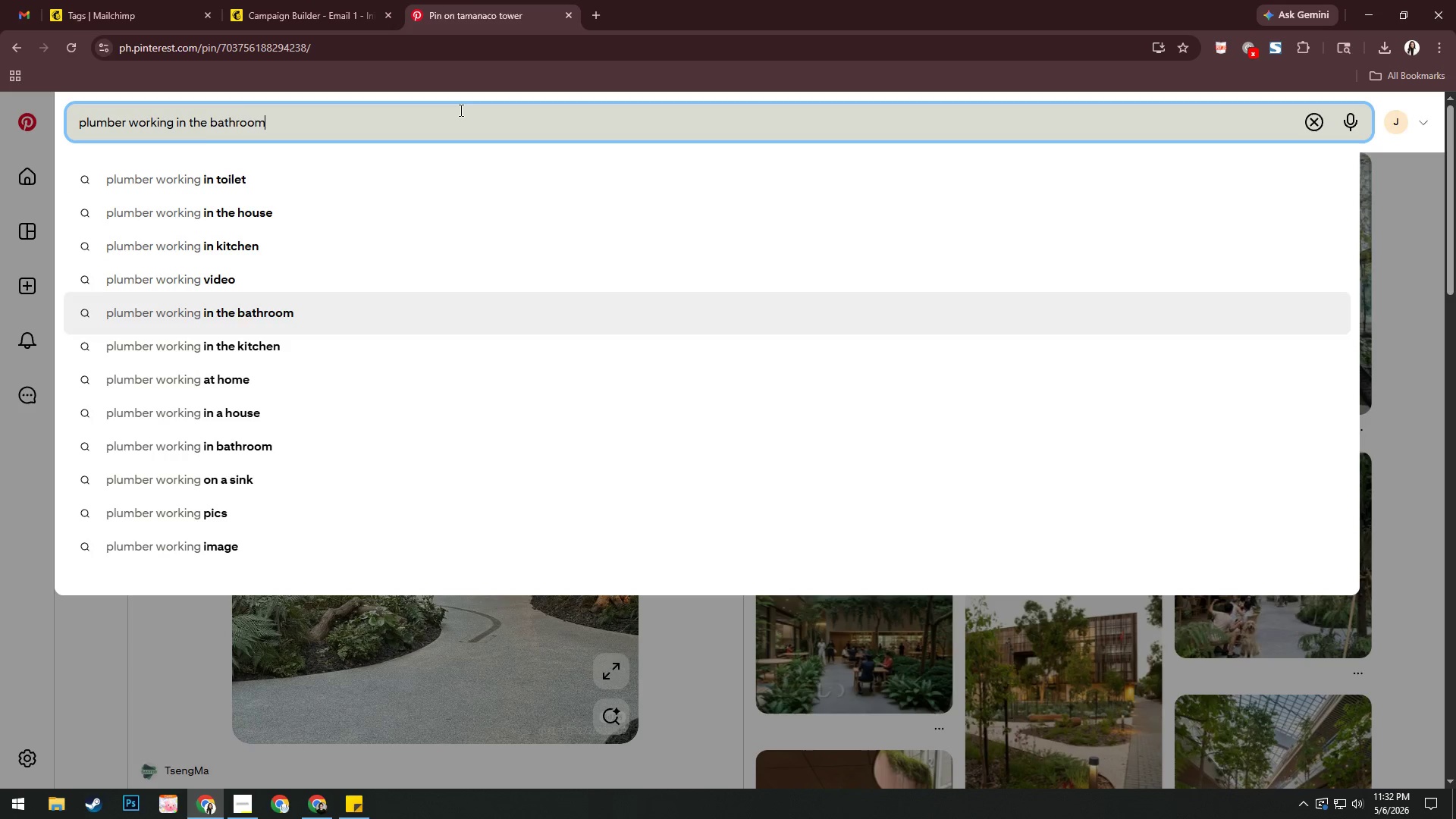 
key(ArrowDown)
 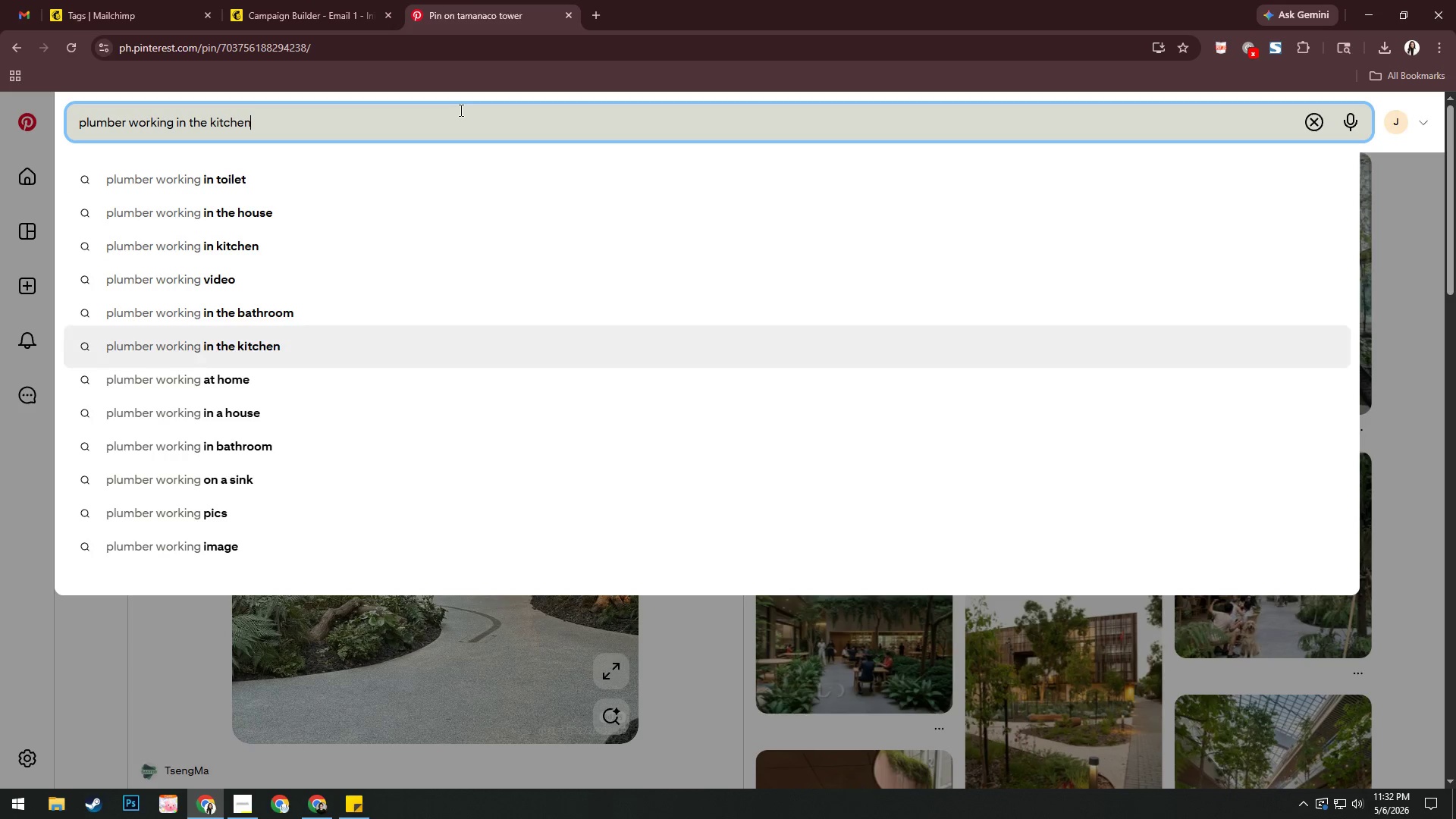 
key(ArrowDown)
 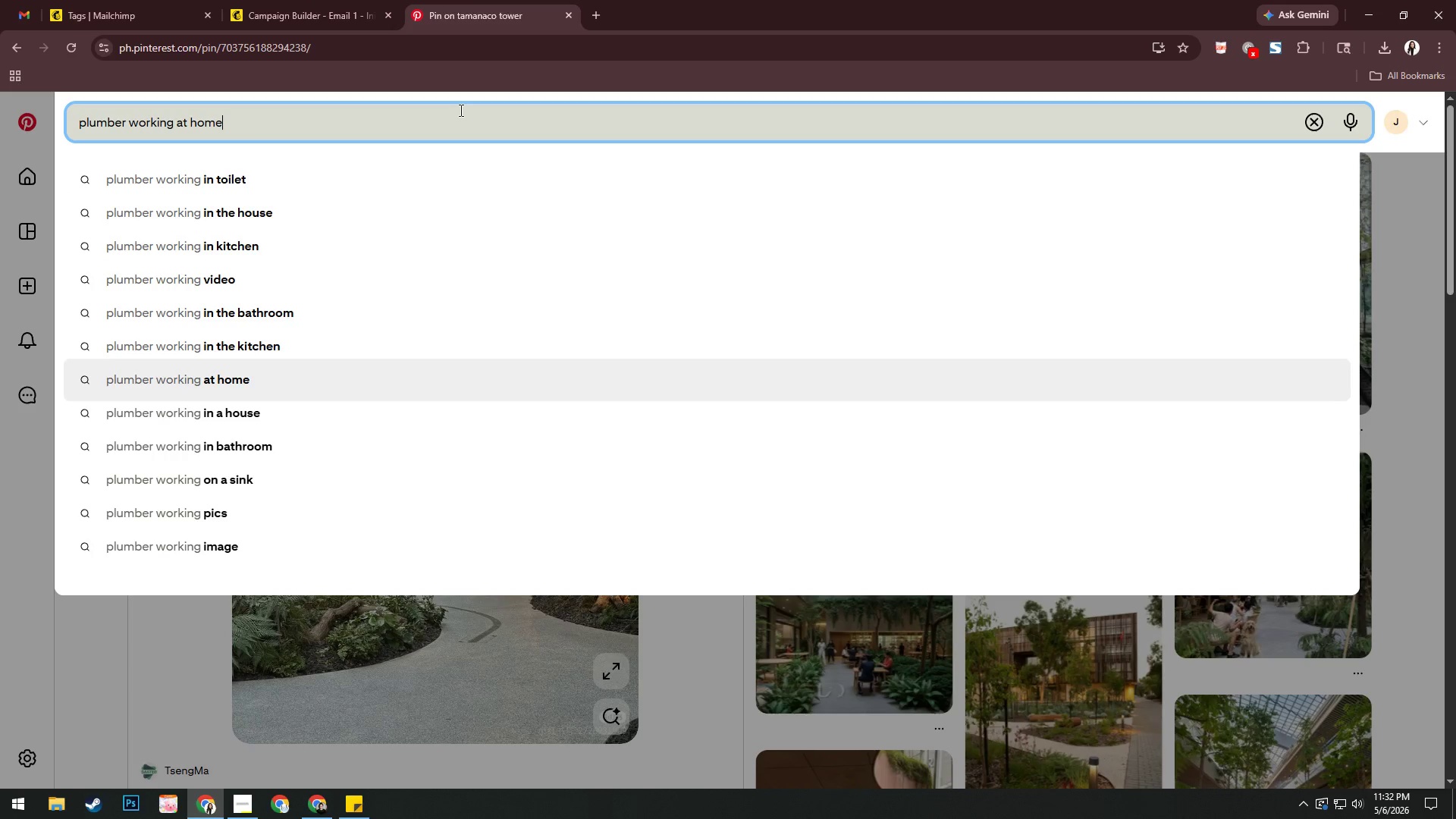 
key(ArrowDown)
 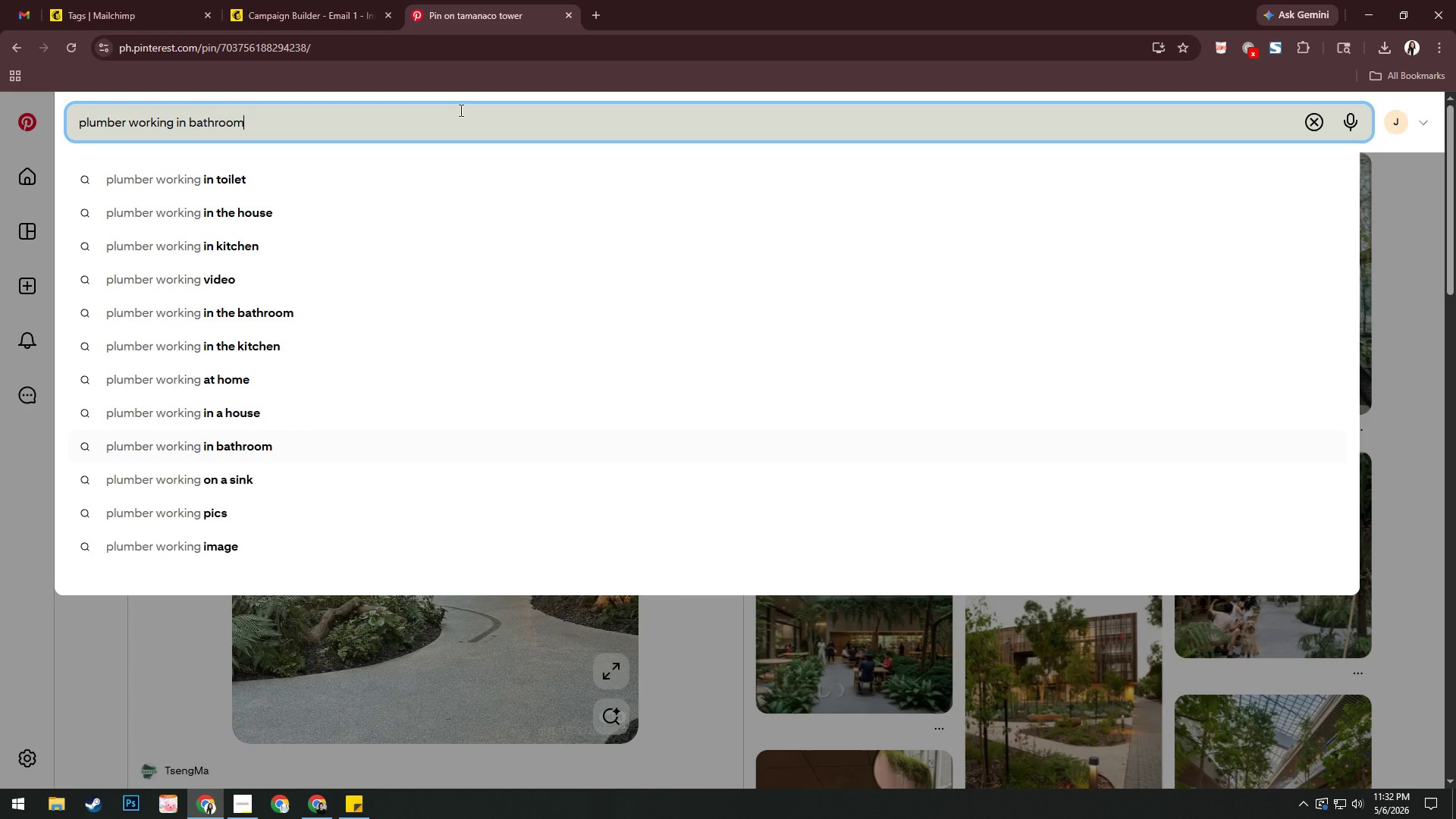 
key(ArrowDown)
 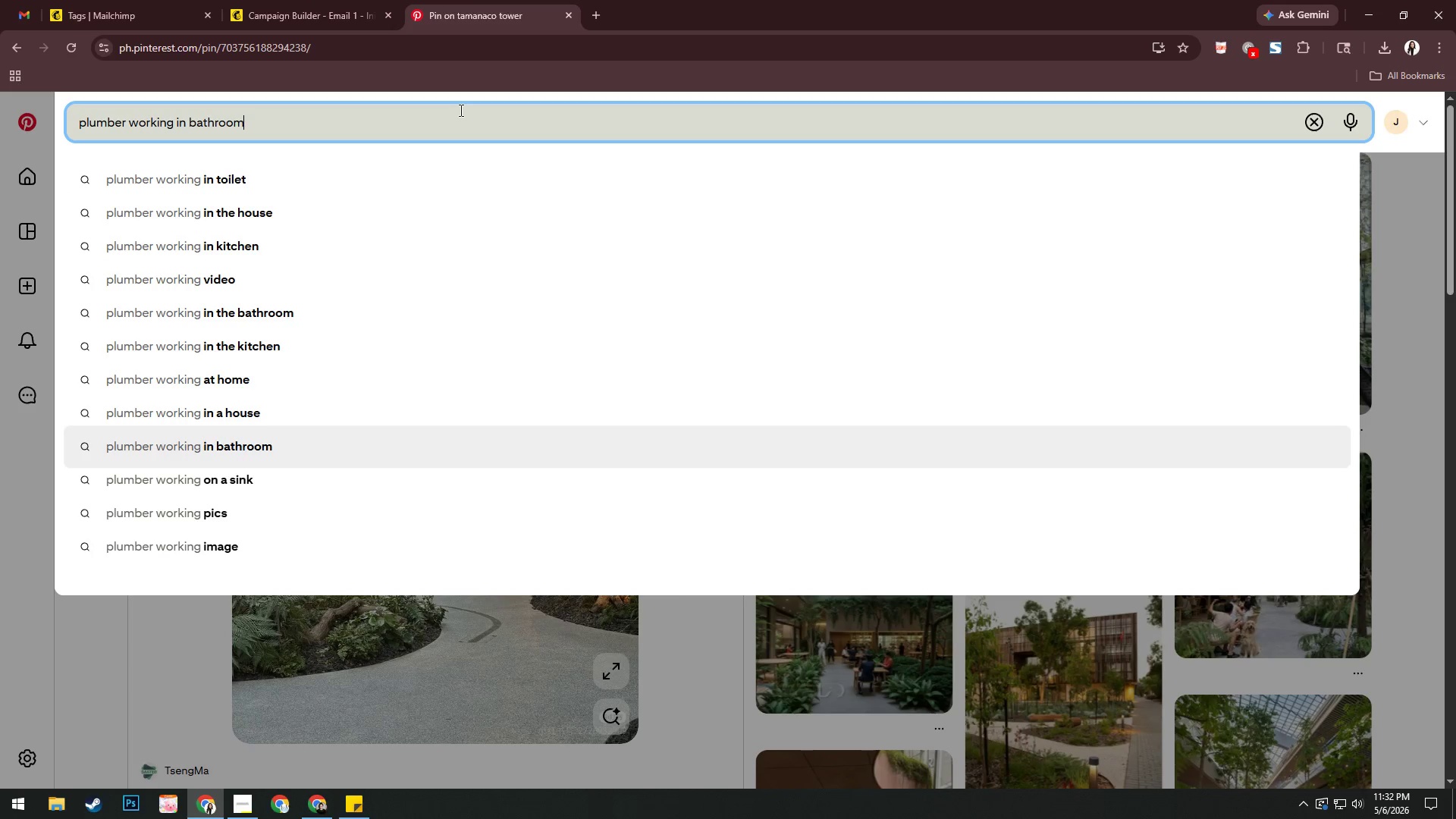 
key(ArrowDown)
 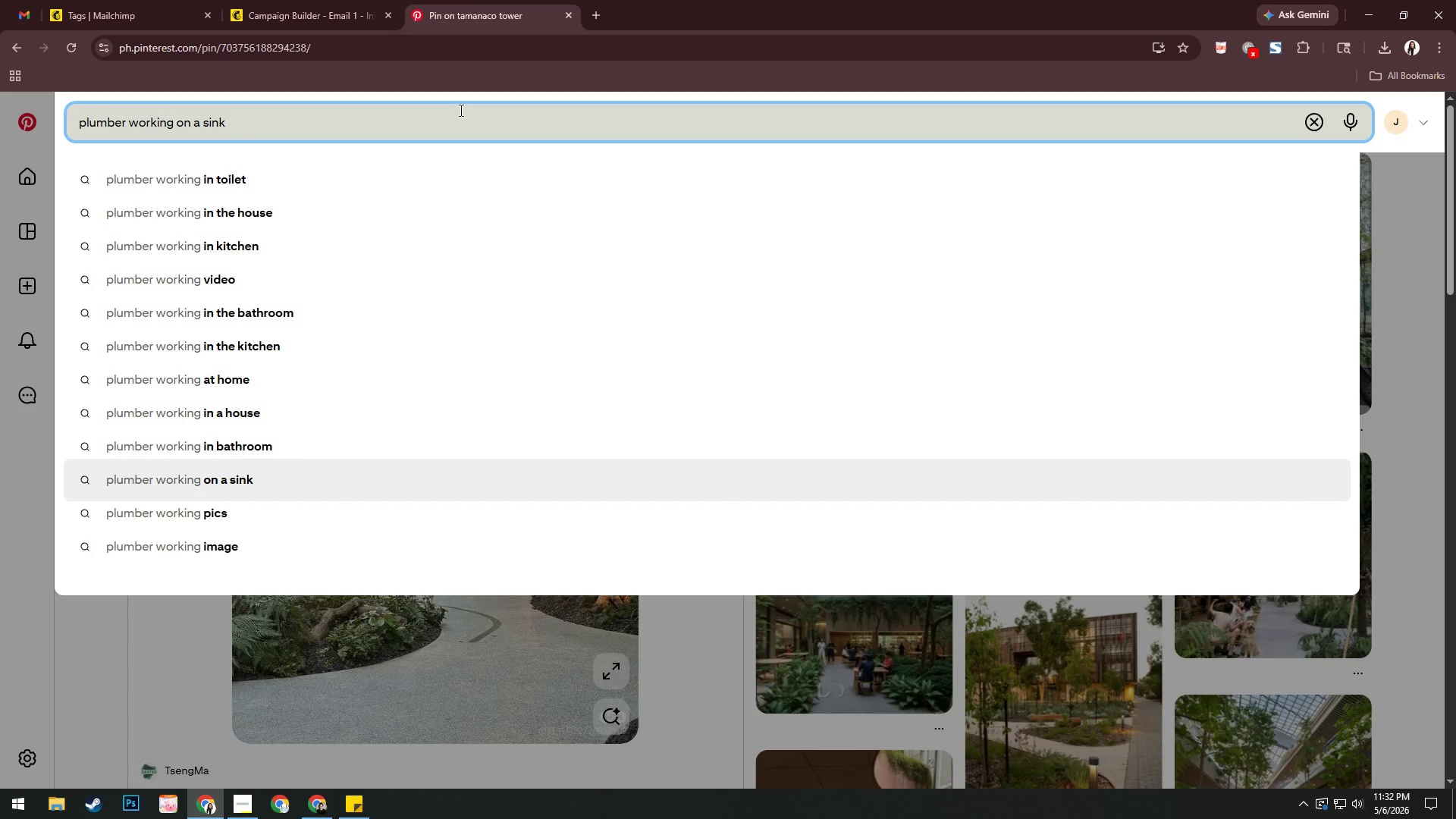 
key(Enter)
 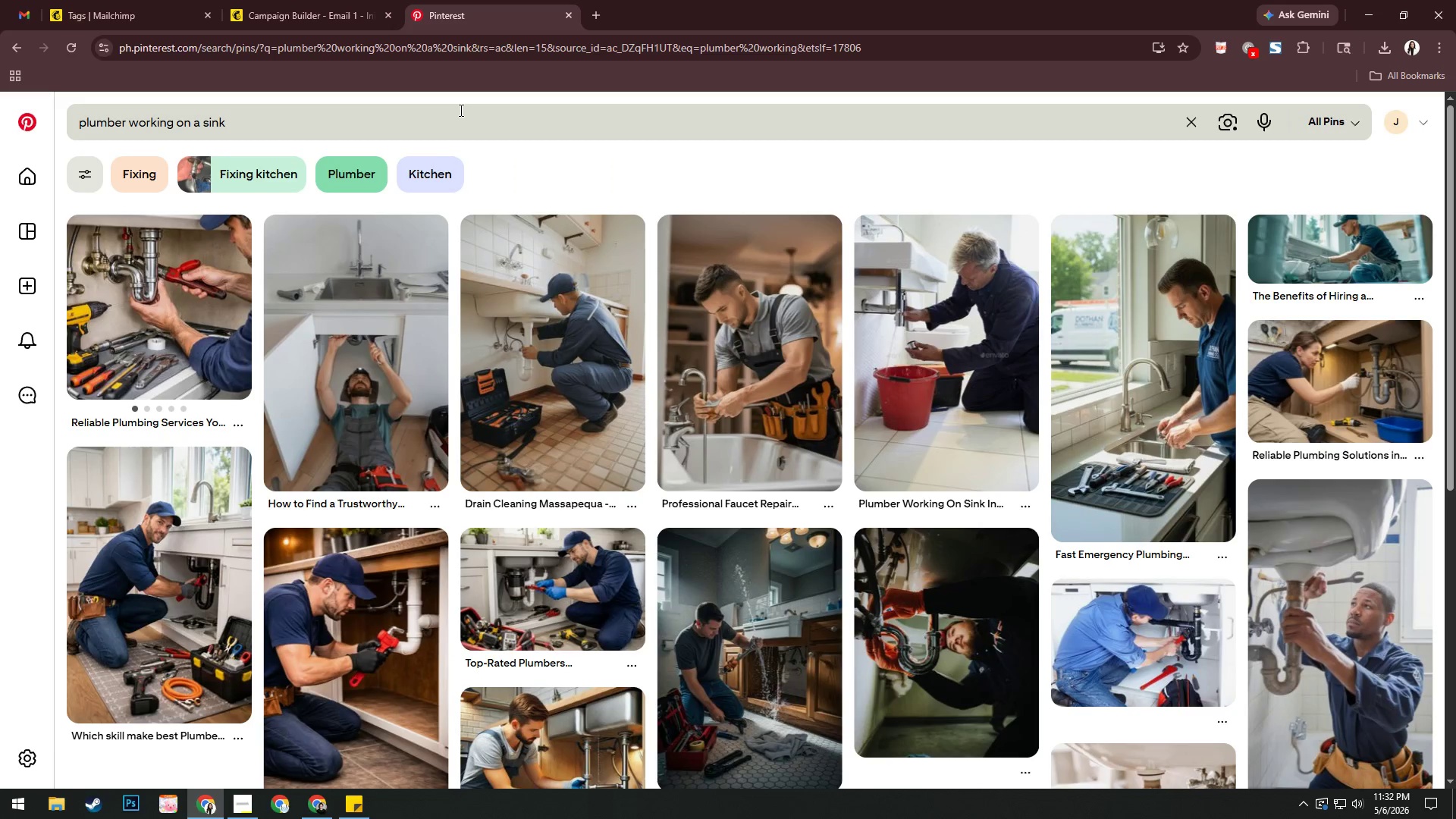 
wait(8.06)
 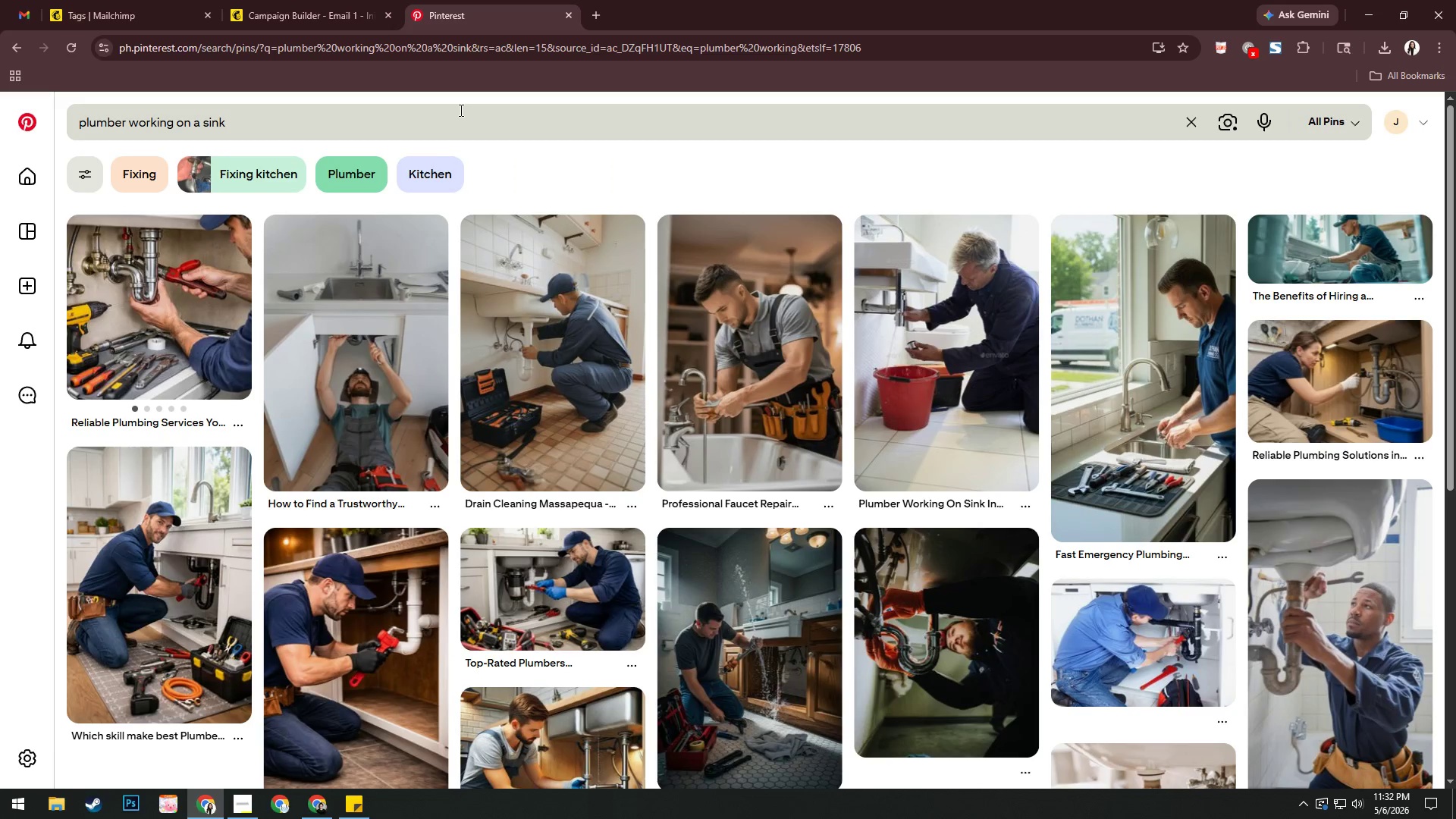 
double_click([157, 312])
 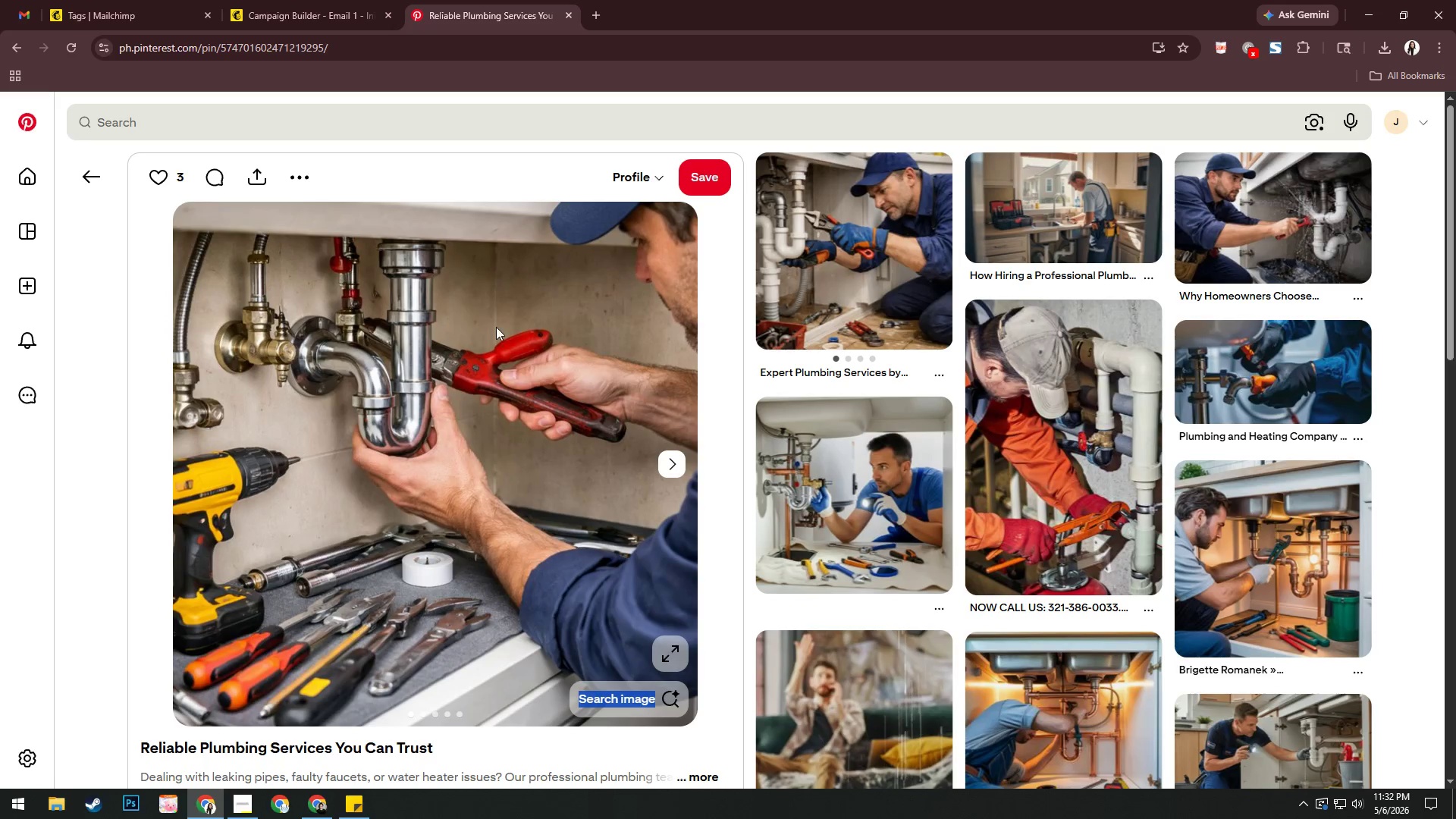 
right_click([552, 349])
 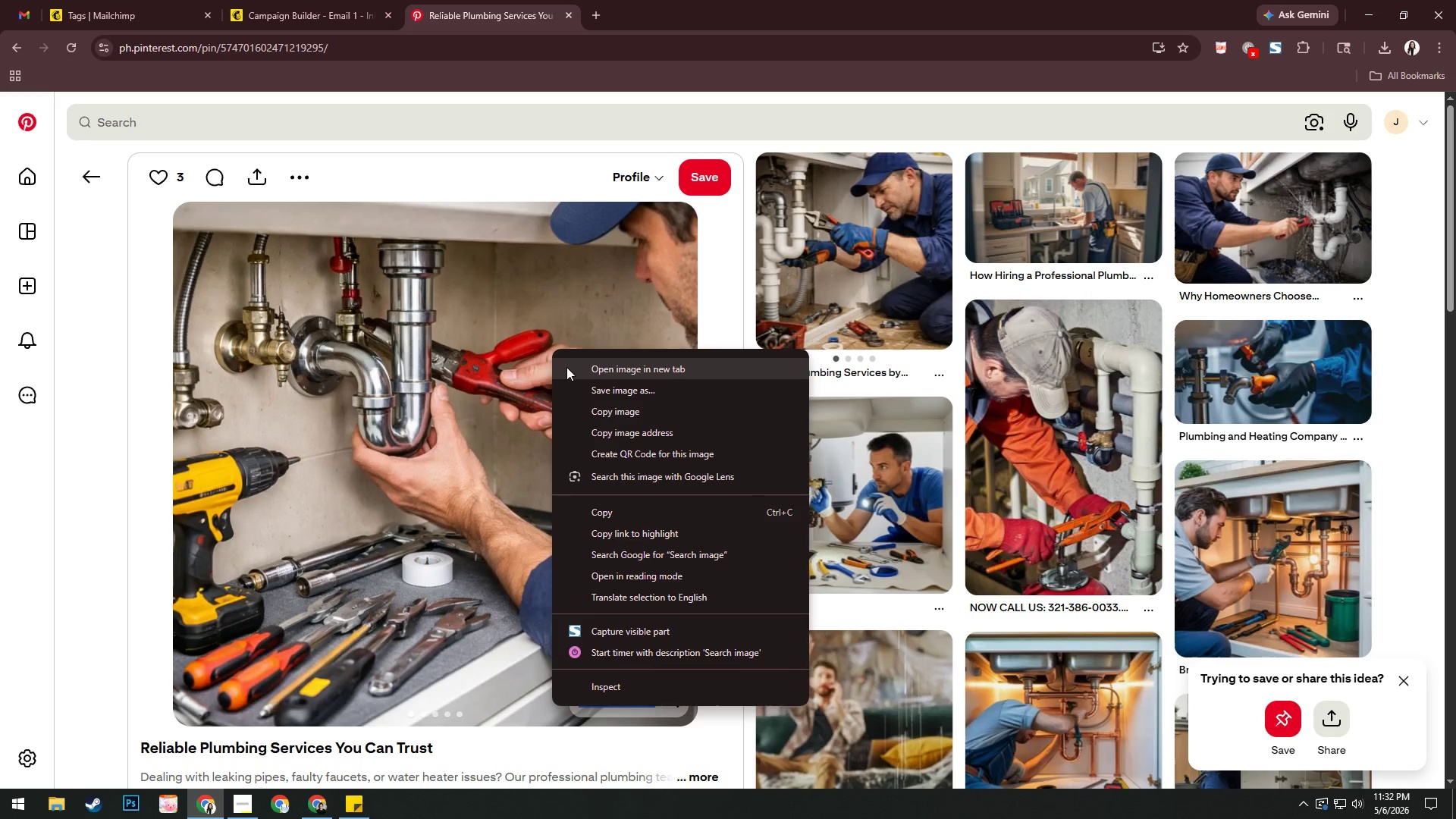 
double_click([566, 367])
 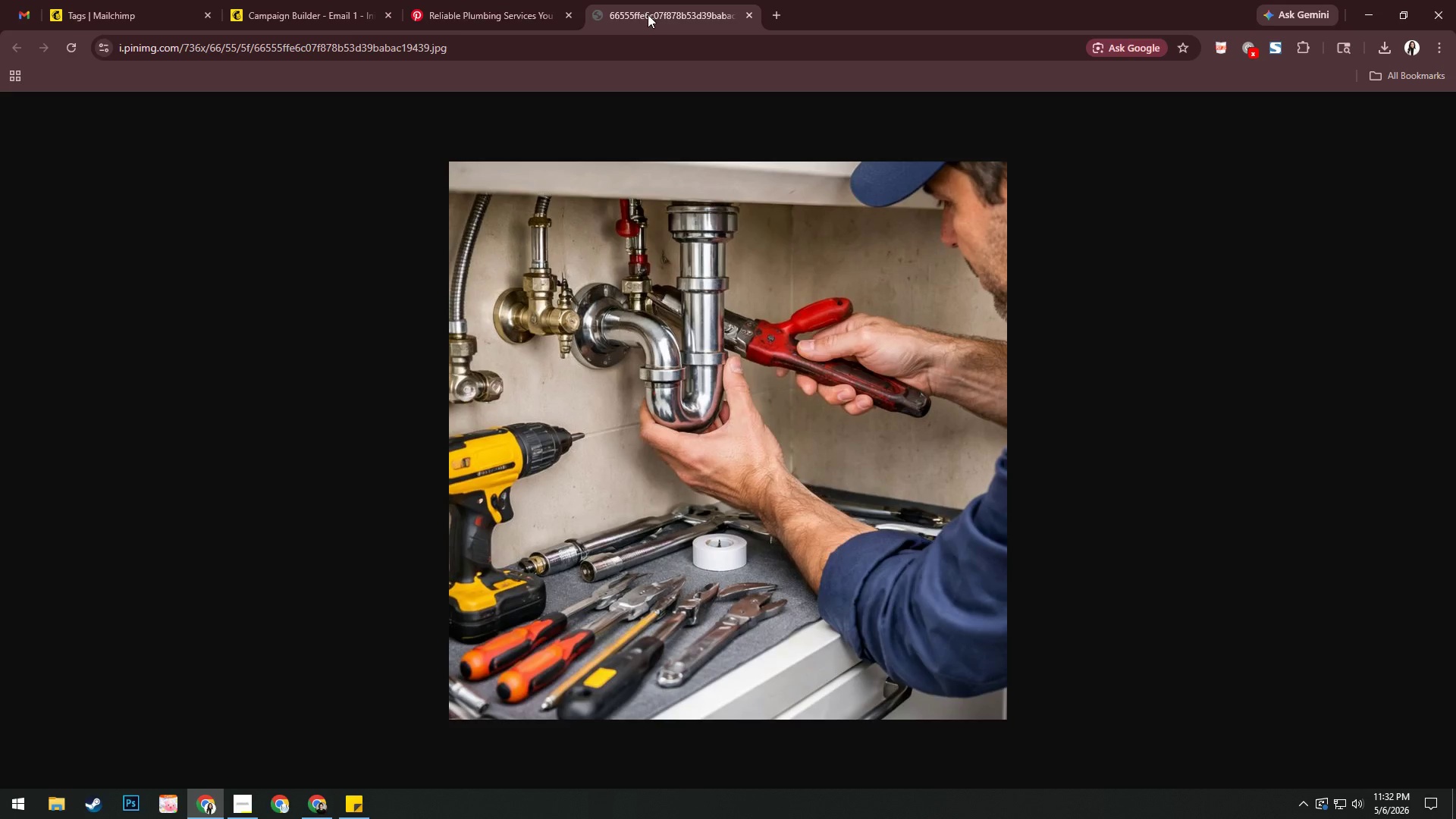 
right_click([646, 289])
 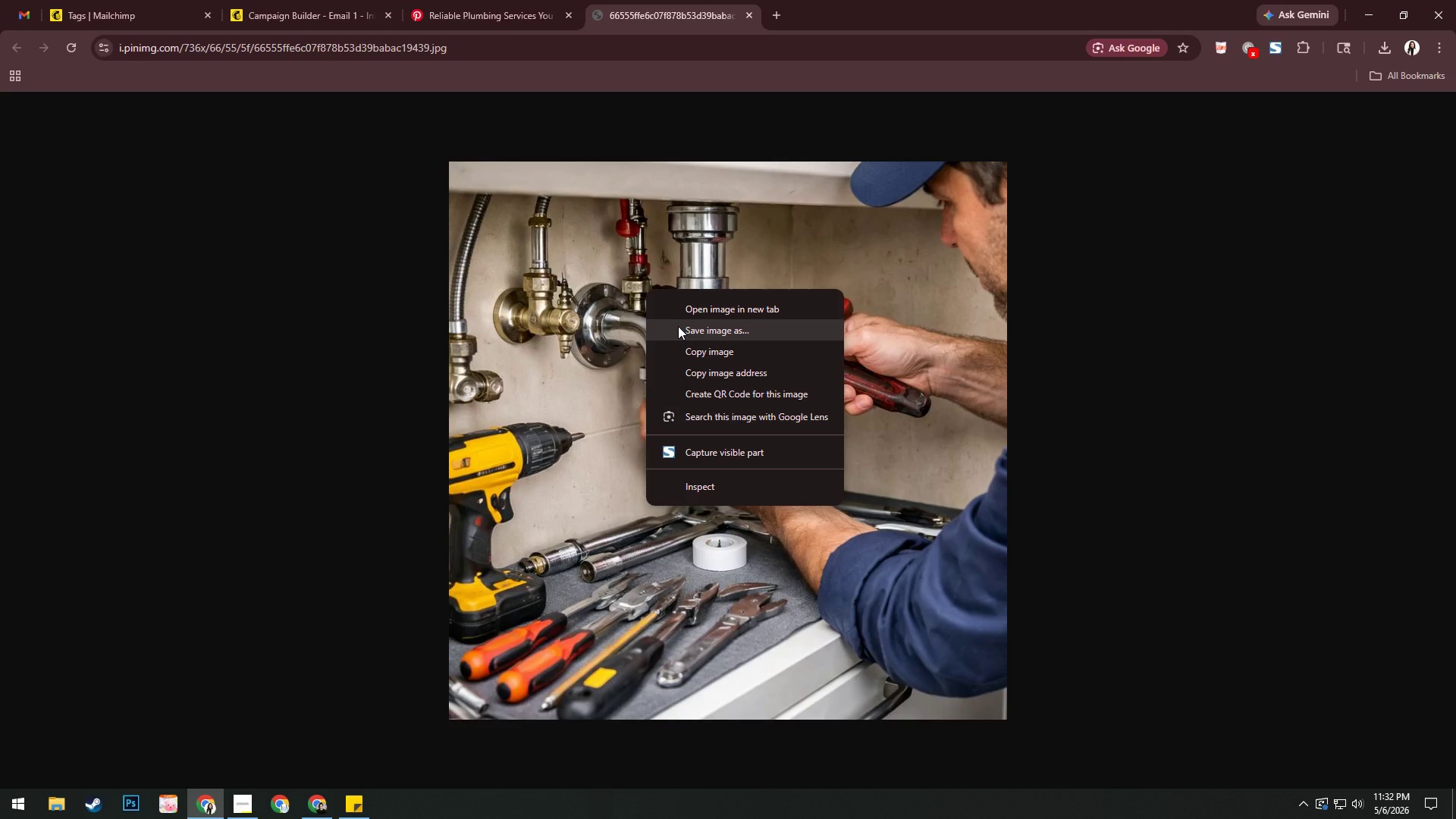 
left_click([678, 326])
 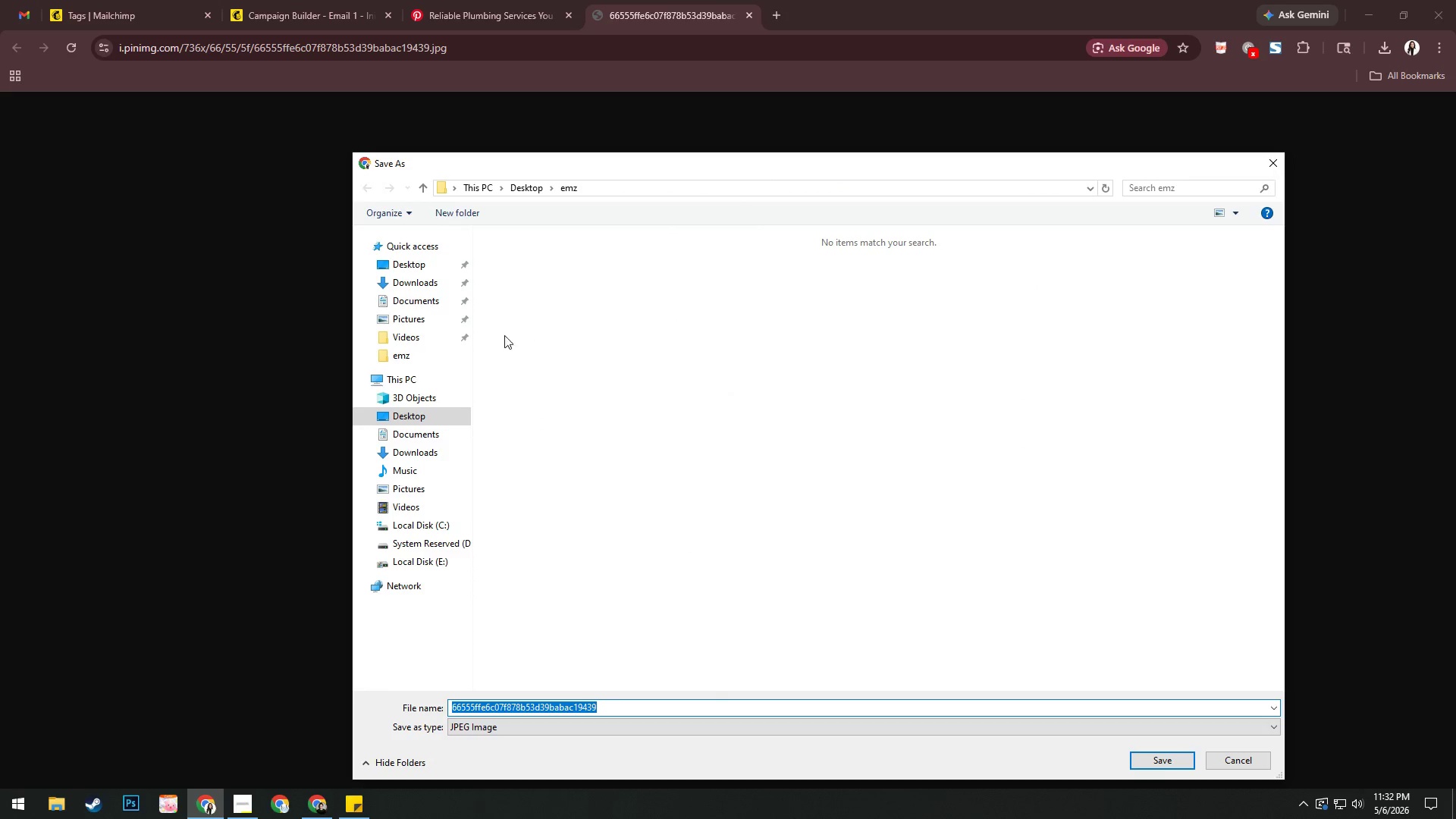 
left_click([436, 358])
 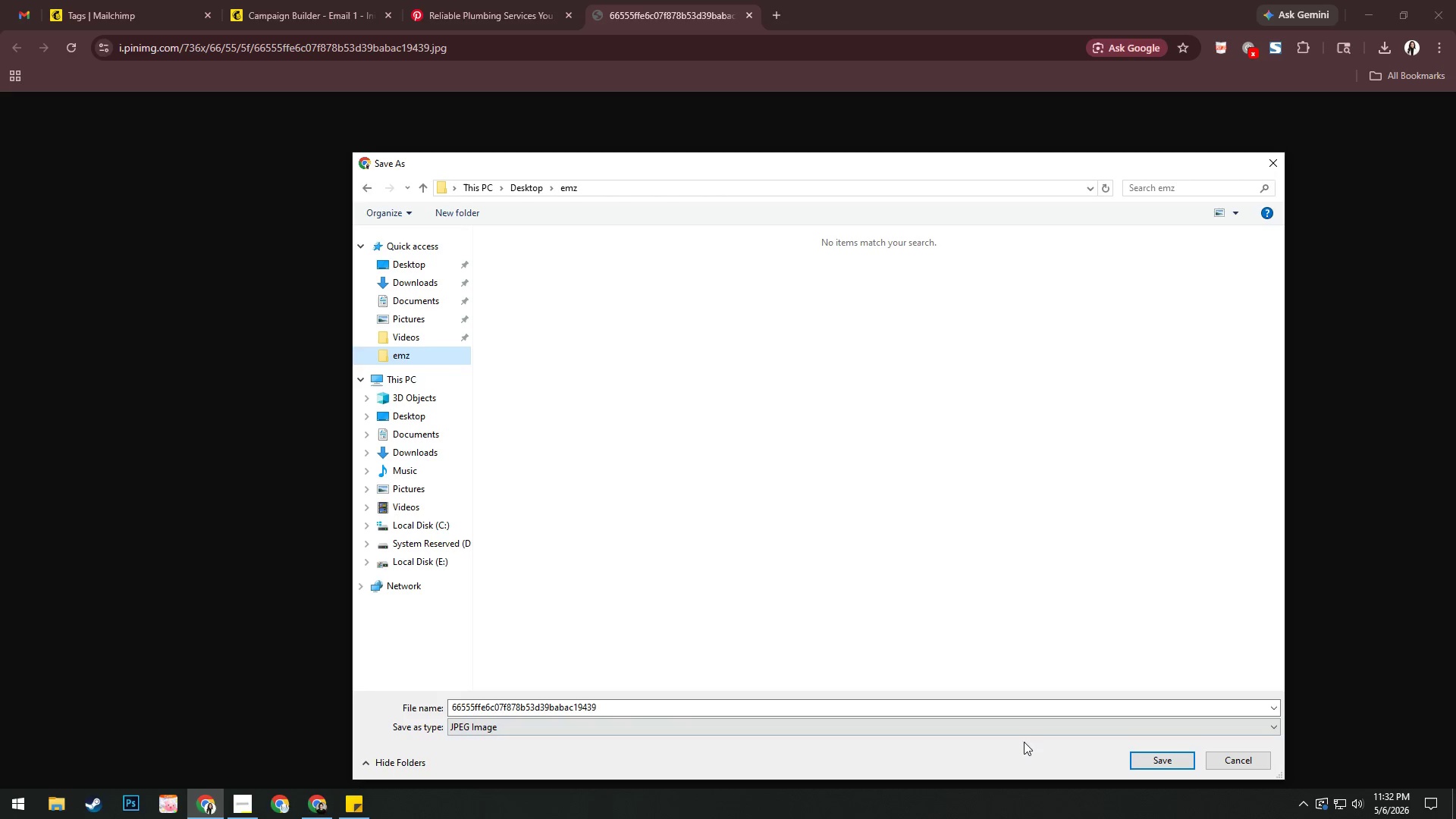 
left_click([1150, 755])
 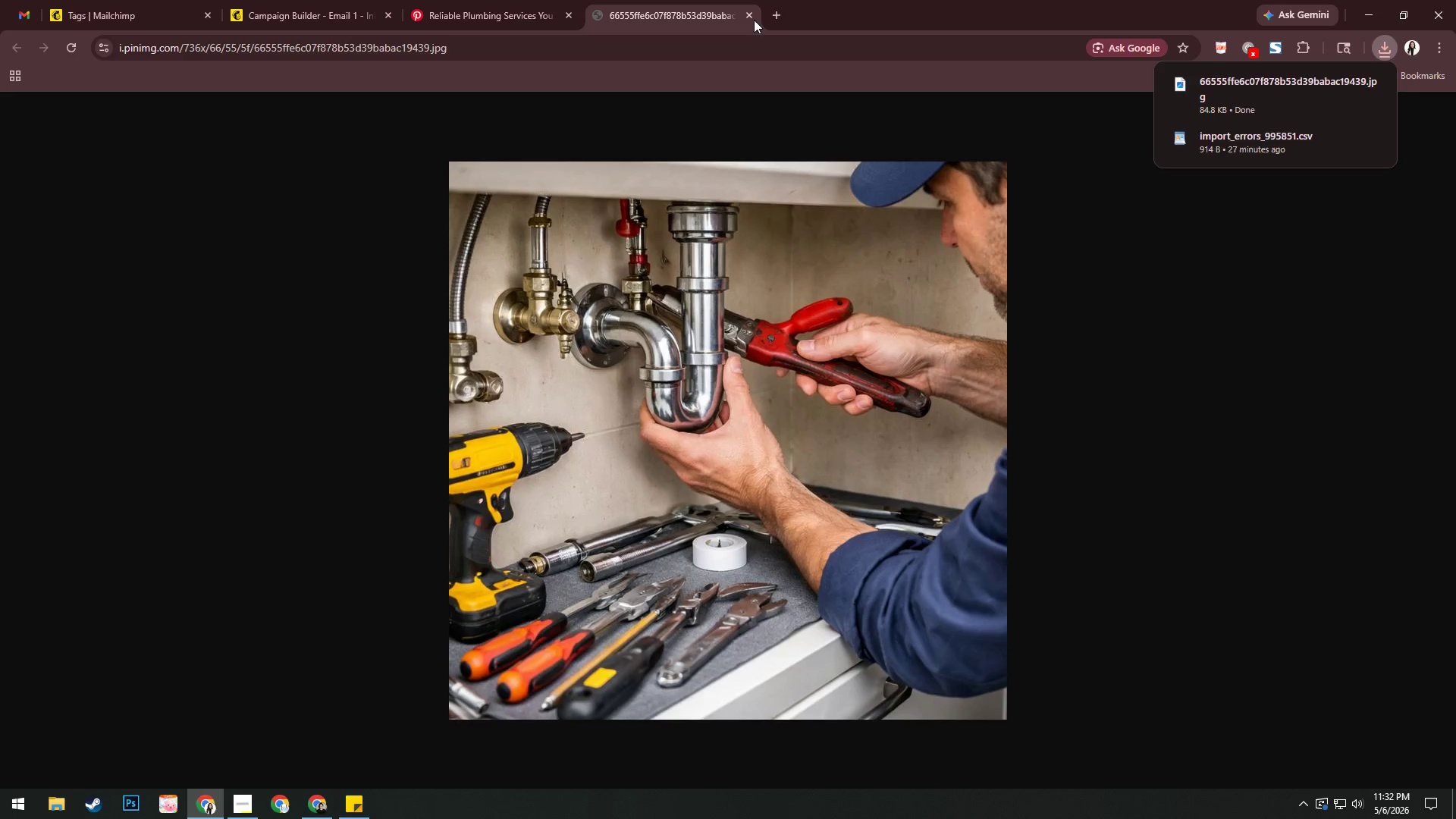 
left_click([752, 16])
 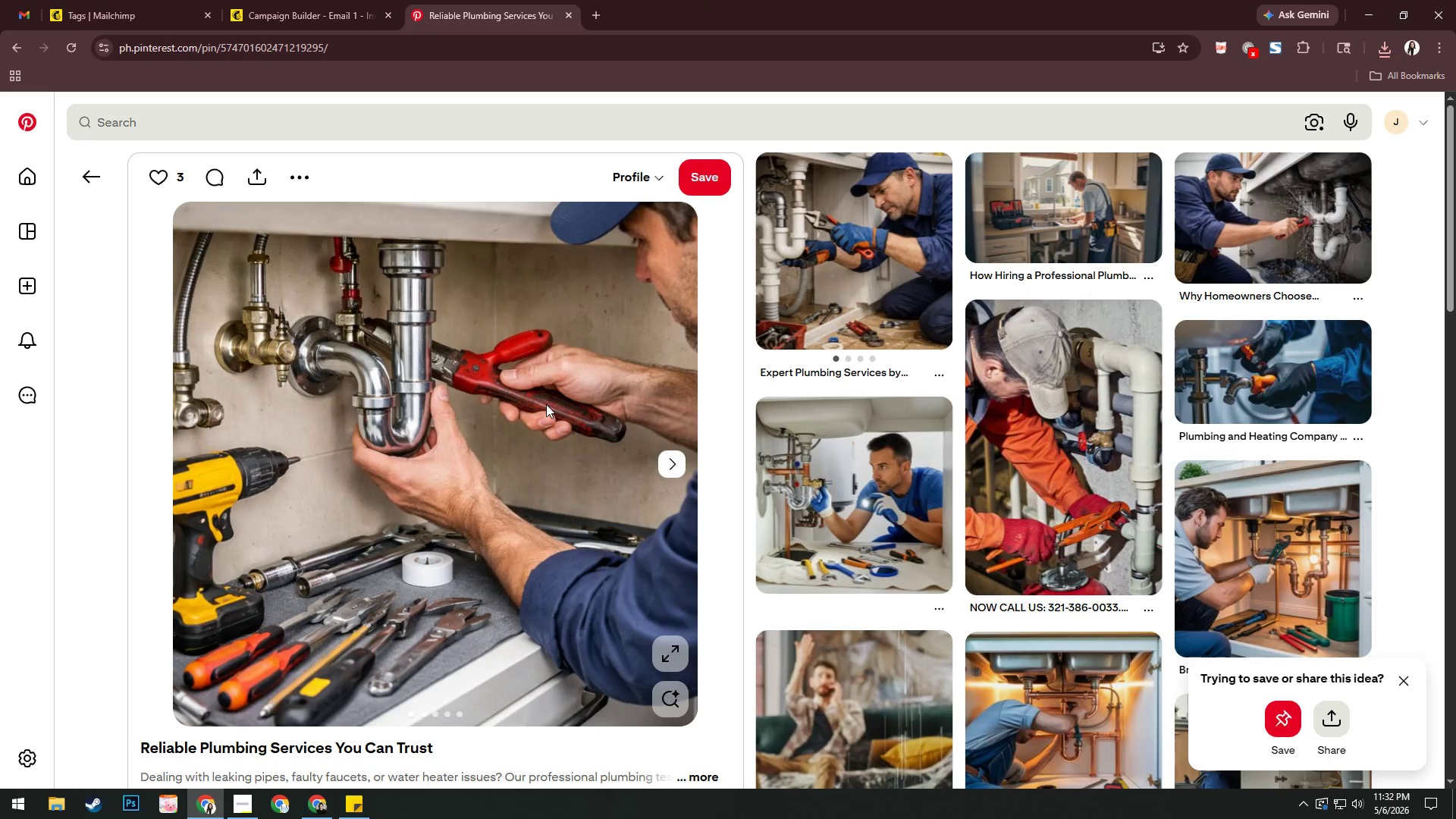 
left_click([663, 463])
 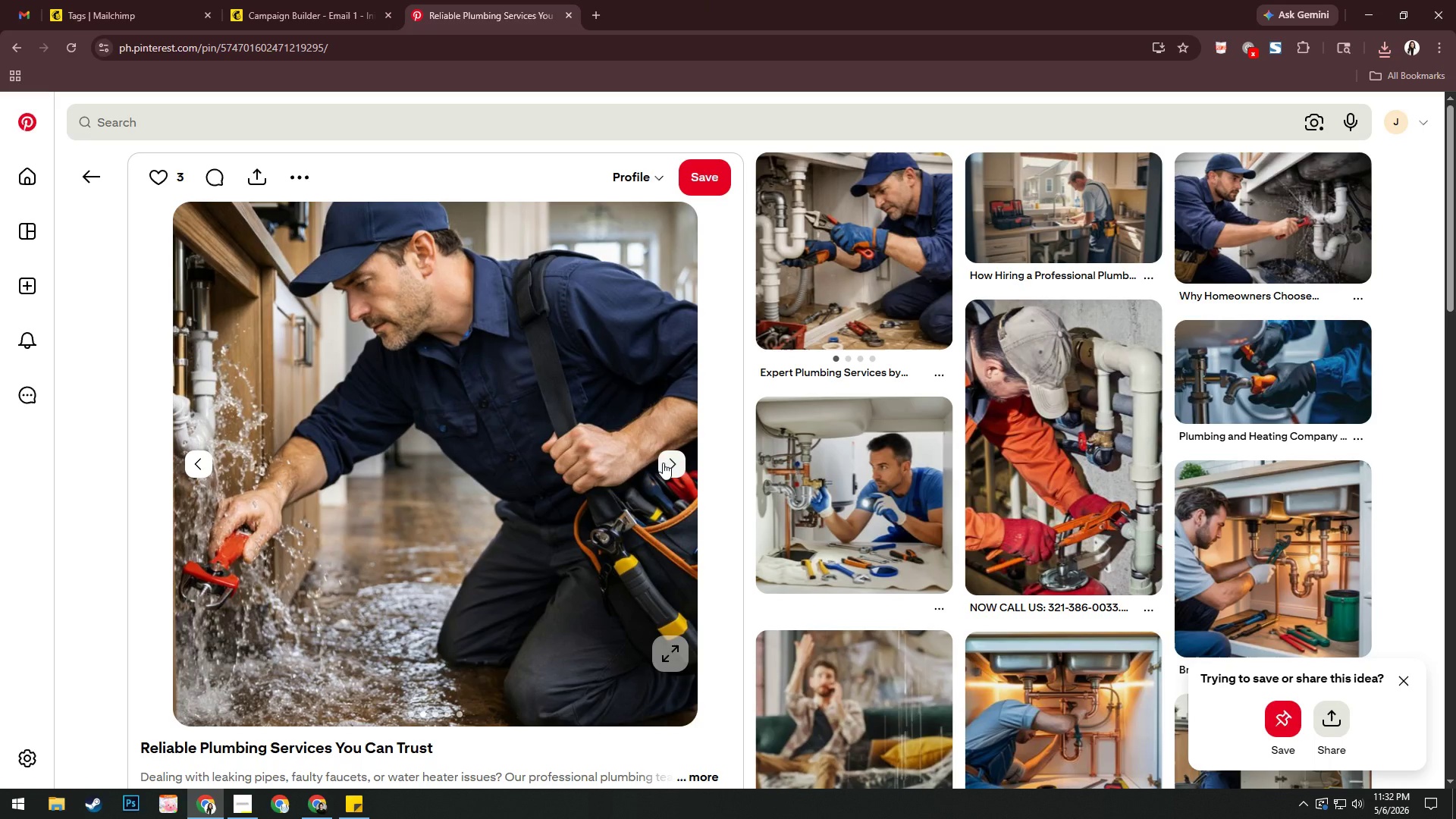 
left_click([663, 463])
 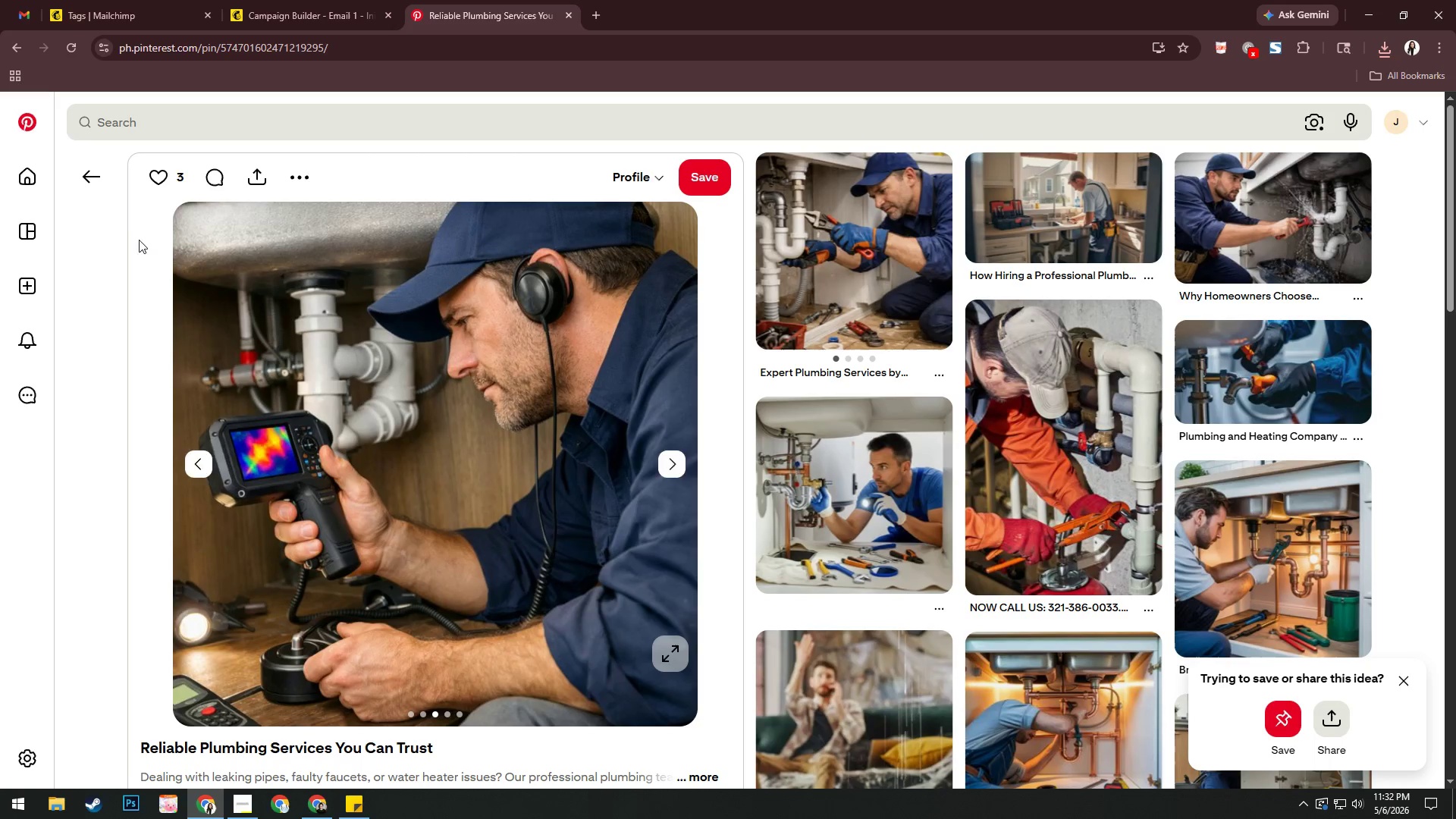 
left_click([89, 181])
 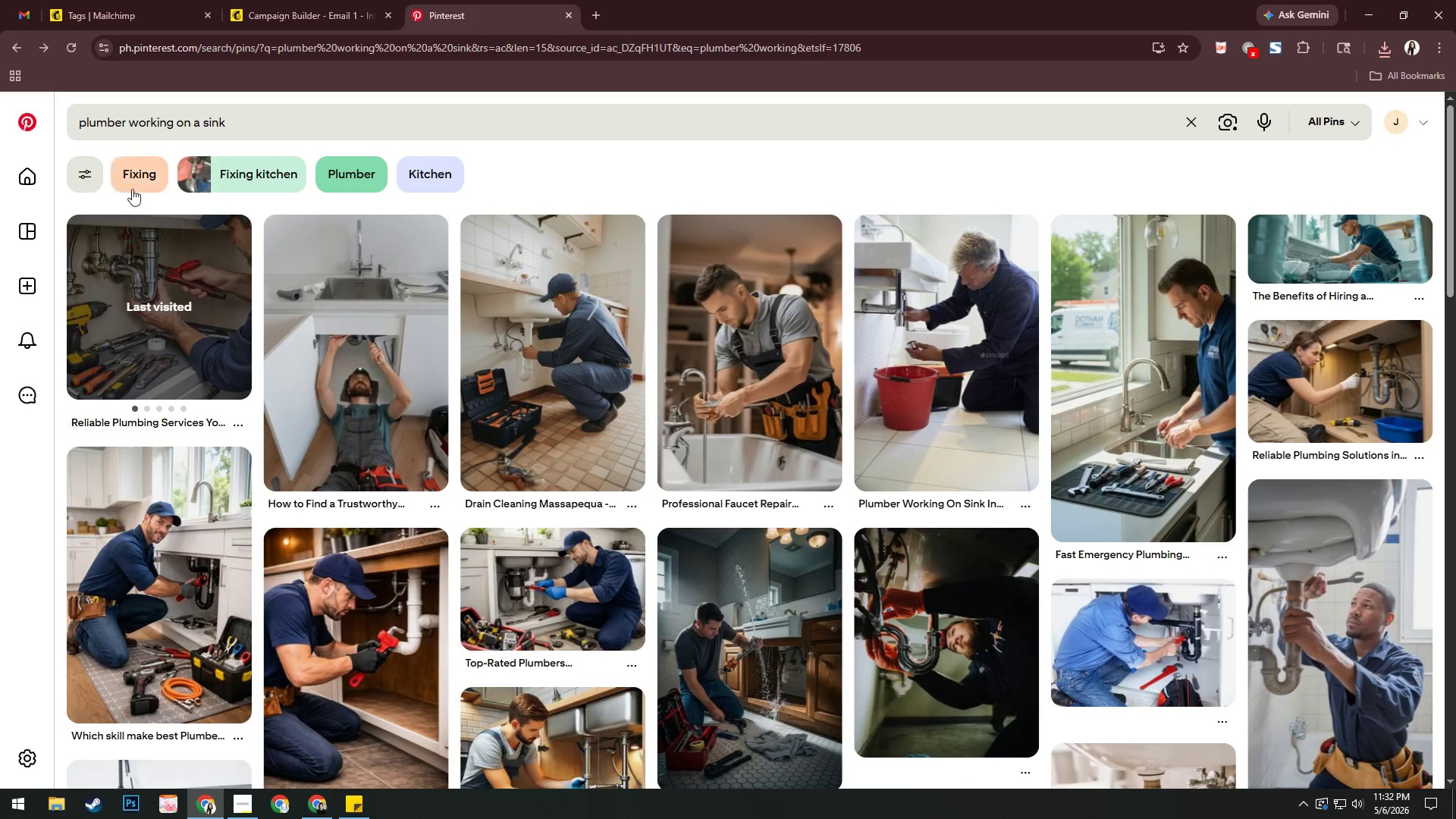 
mouse_move([300, 225])
 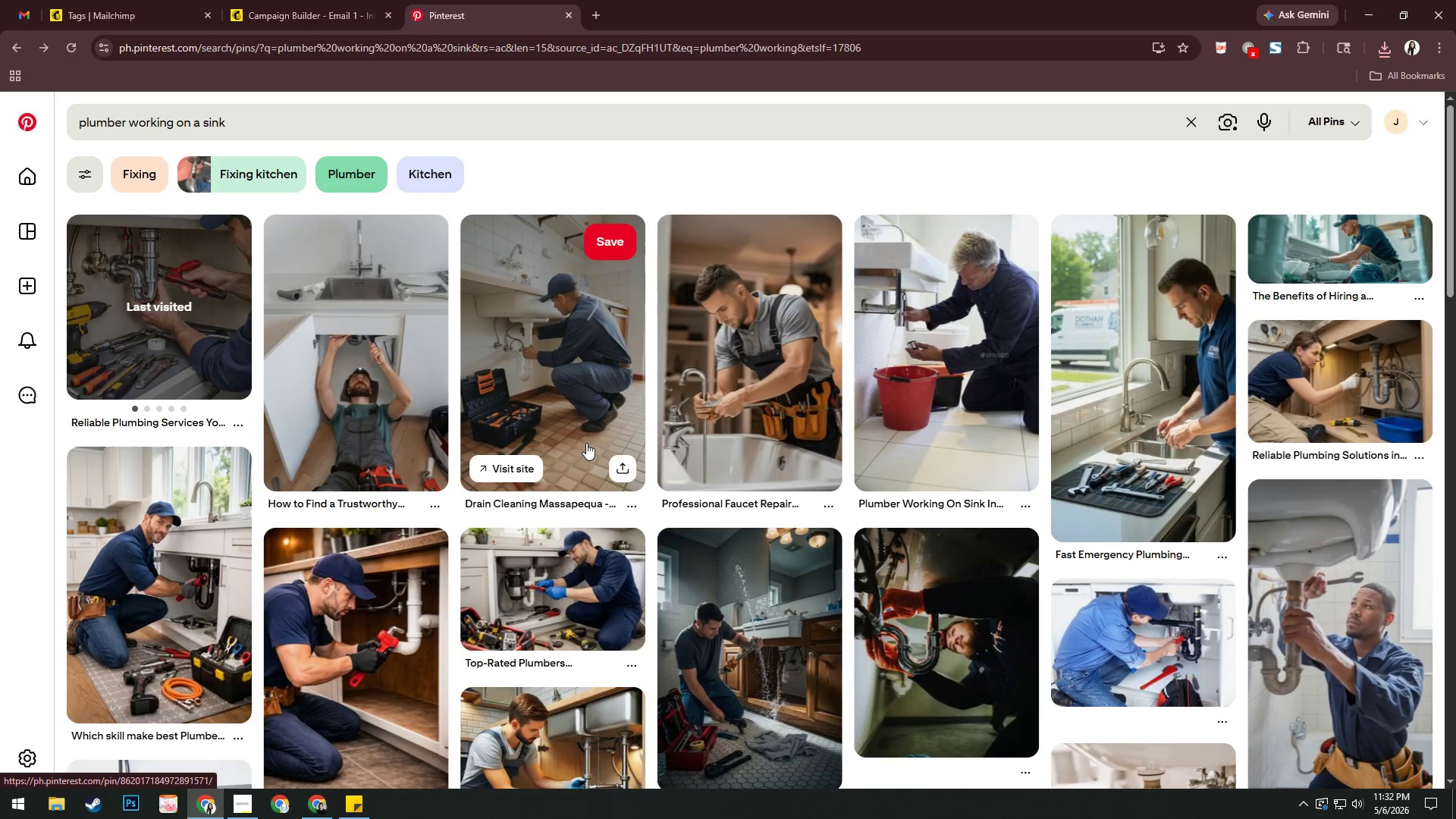 
wait(5.69)
 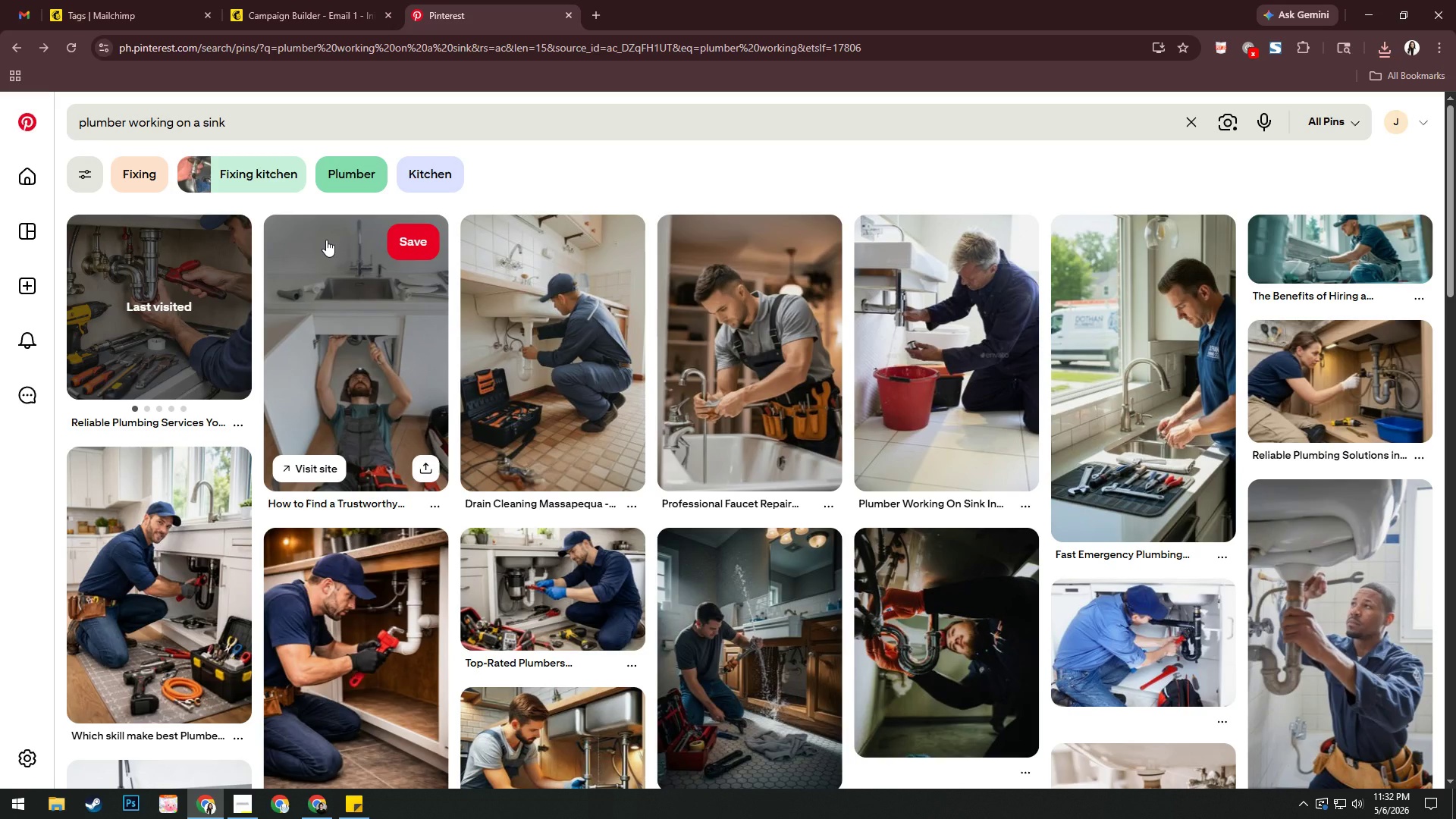 
mouse_move([646, 504])
 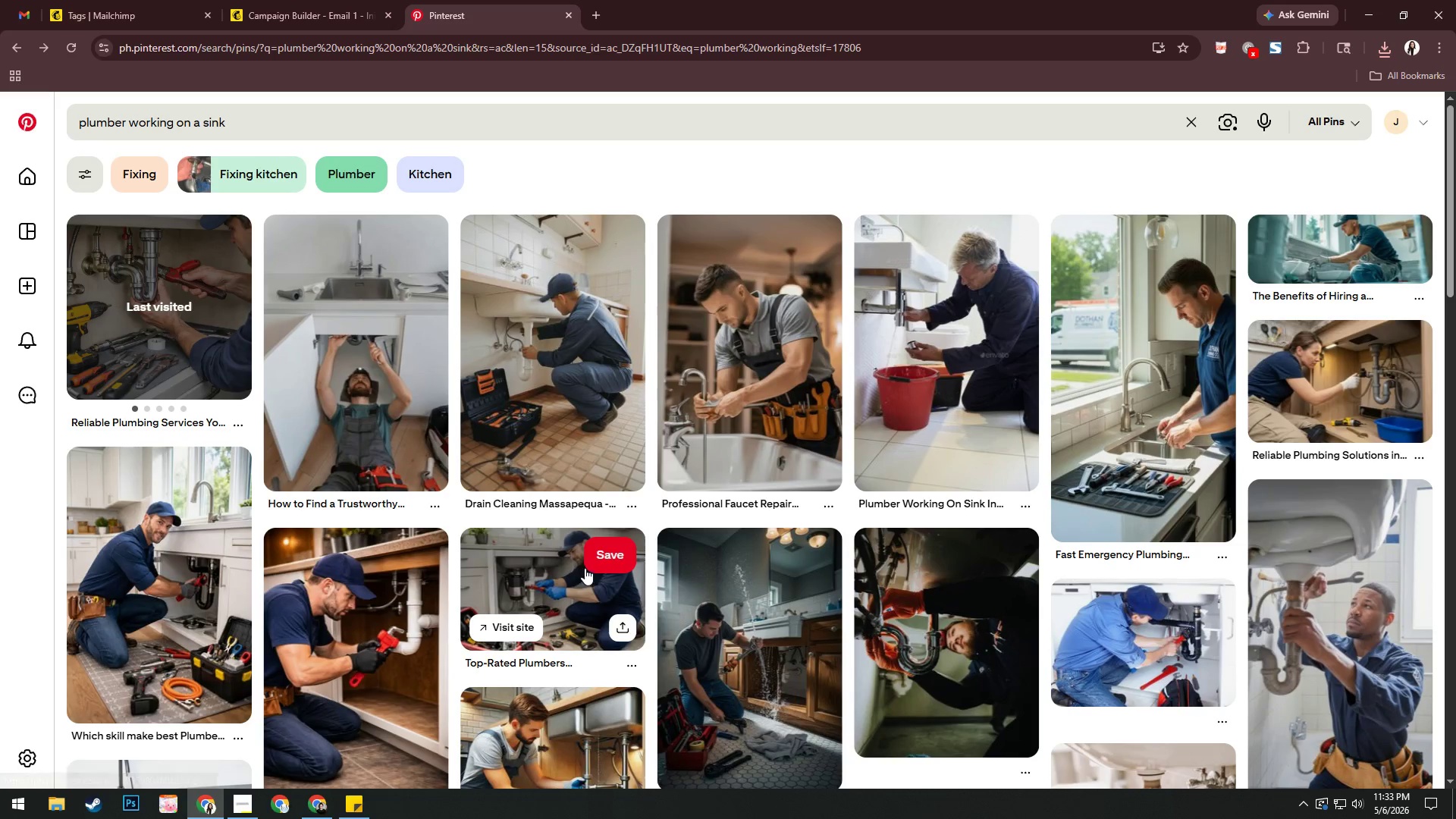 
scroll: coordinate [595, 564], scroll_direction: down, amount: 2.0
 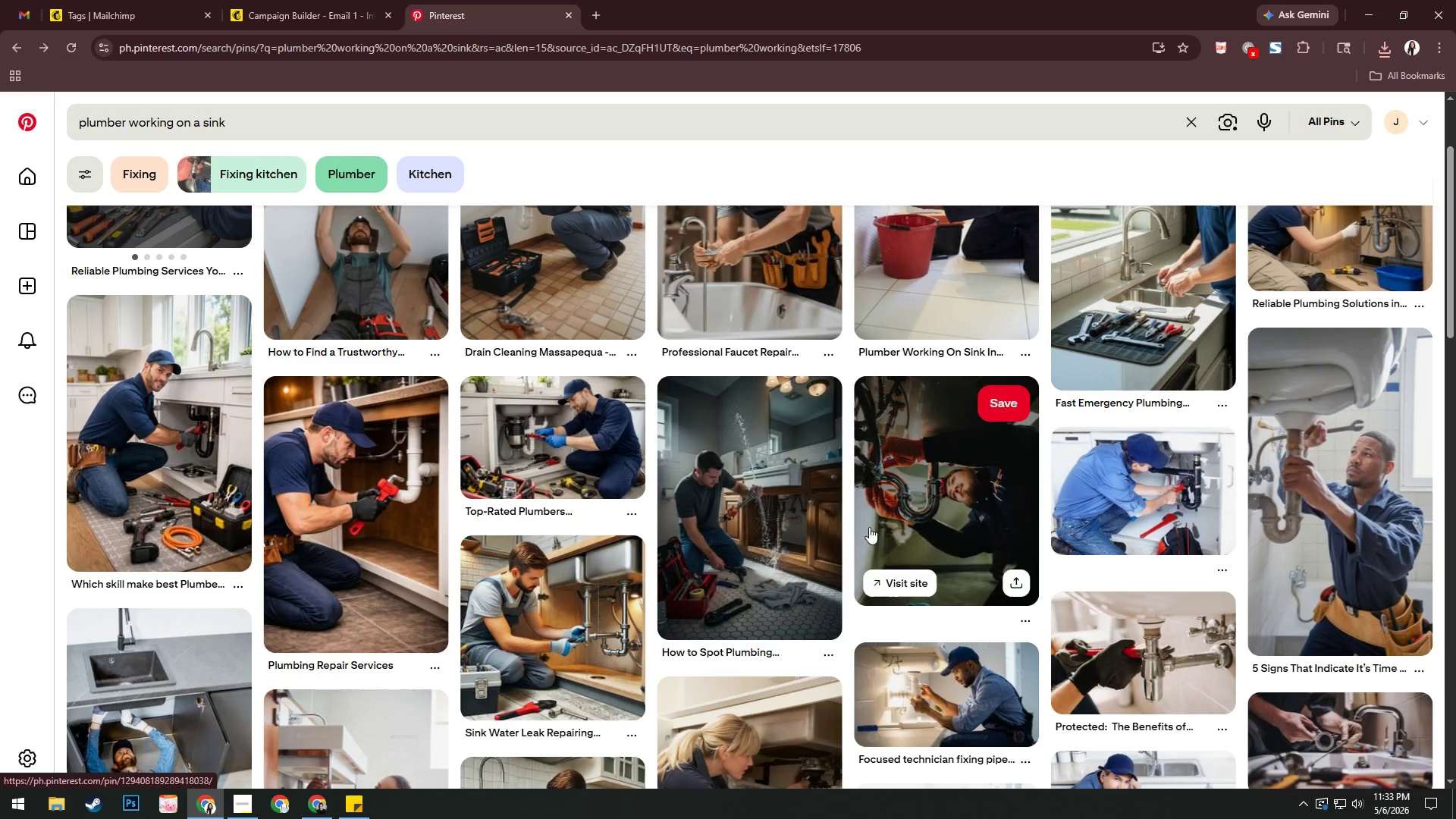 
left_click([904, 518])
 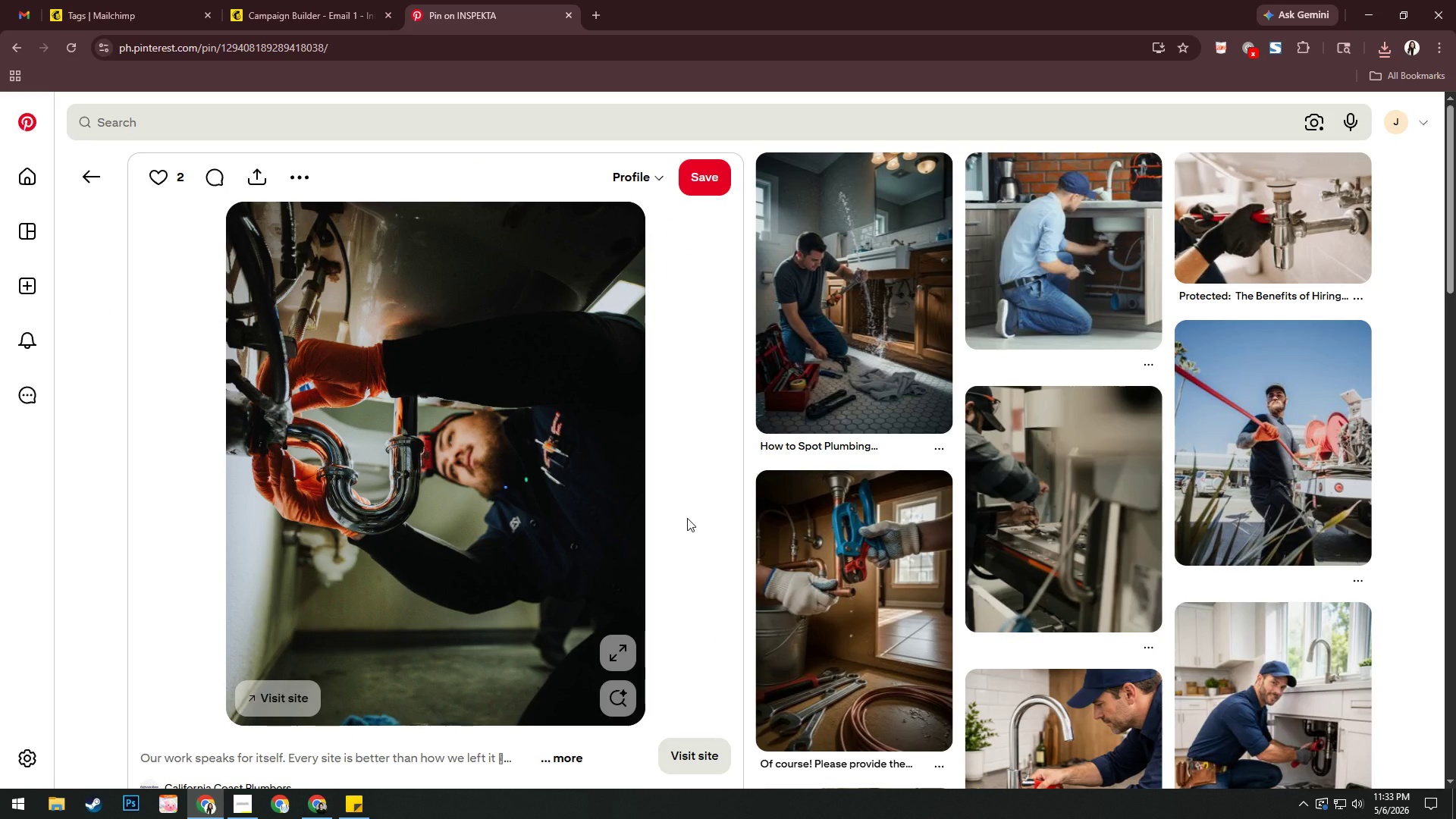 
wait(11.66)
 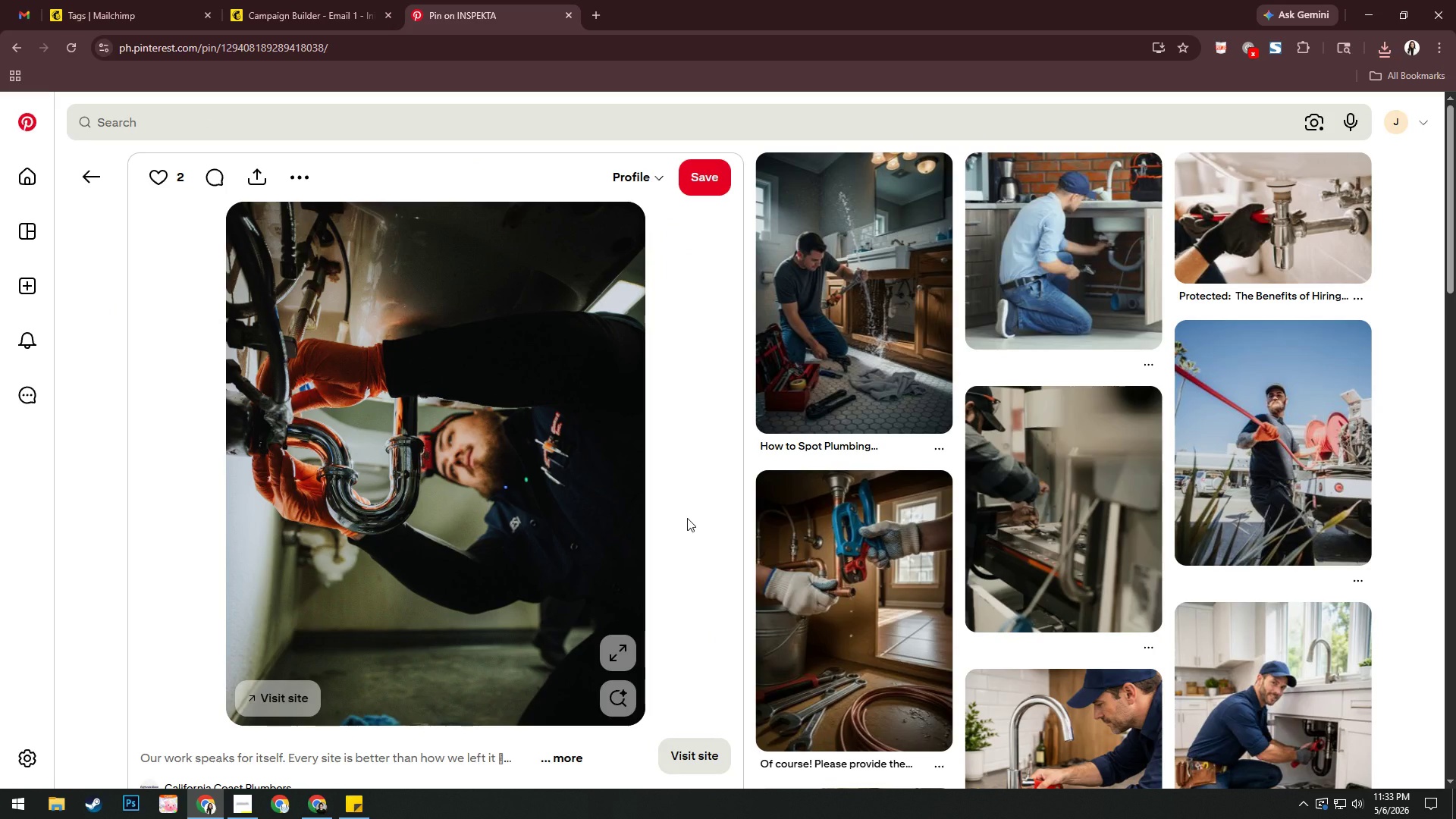 
right_click([395, 419])
 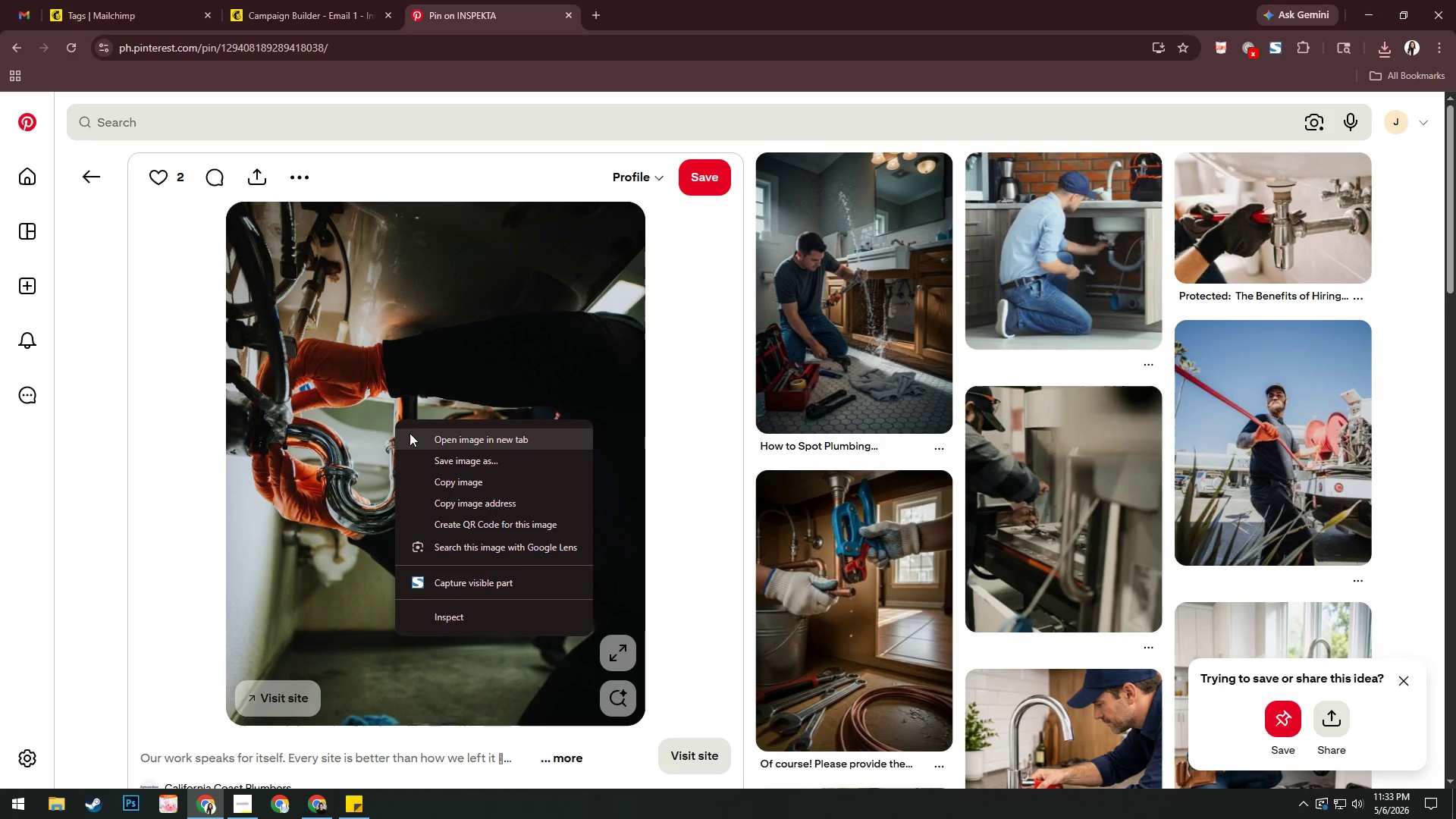 
left_click([410, 433])
 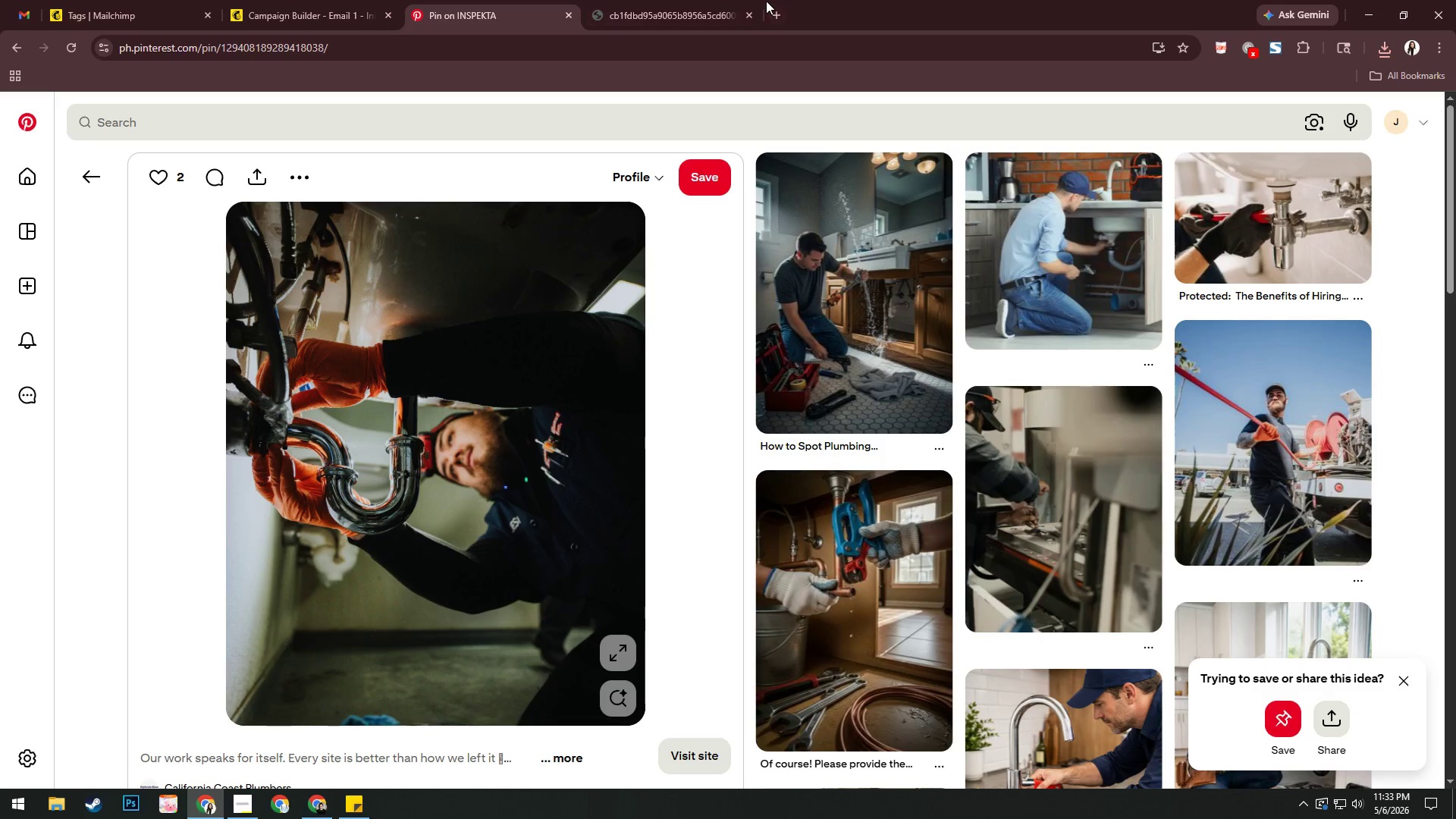 
left_click([661, 0])
 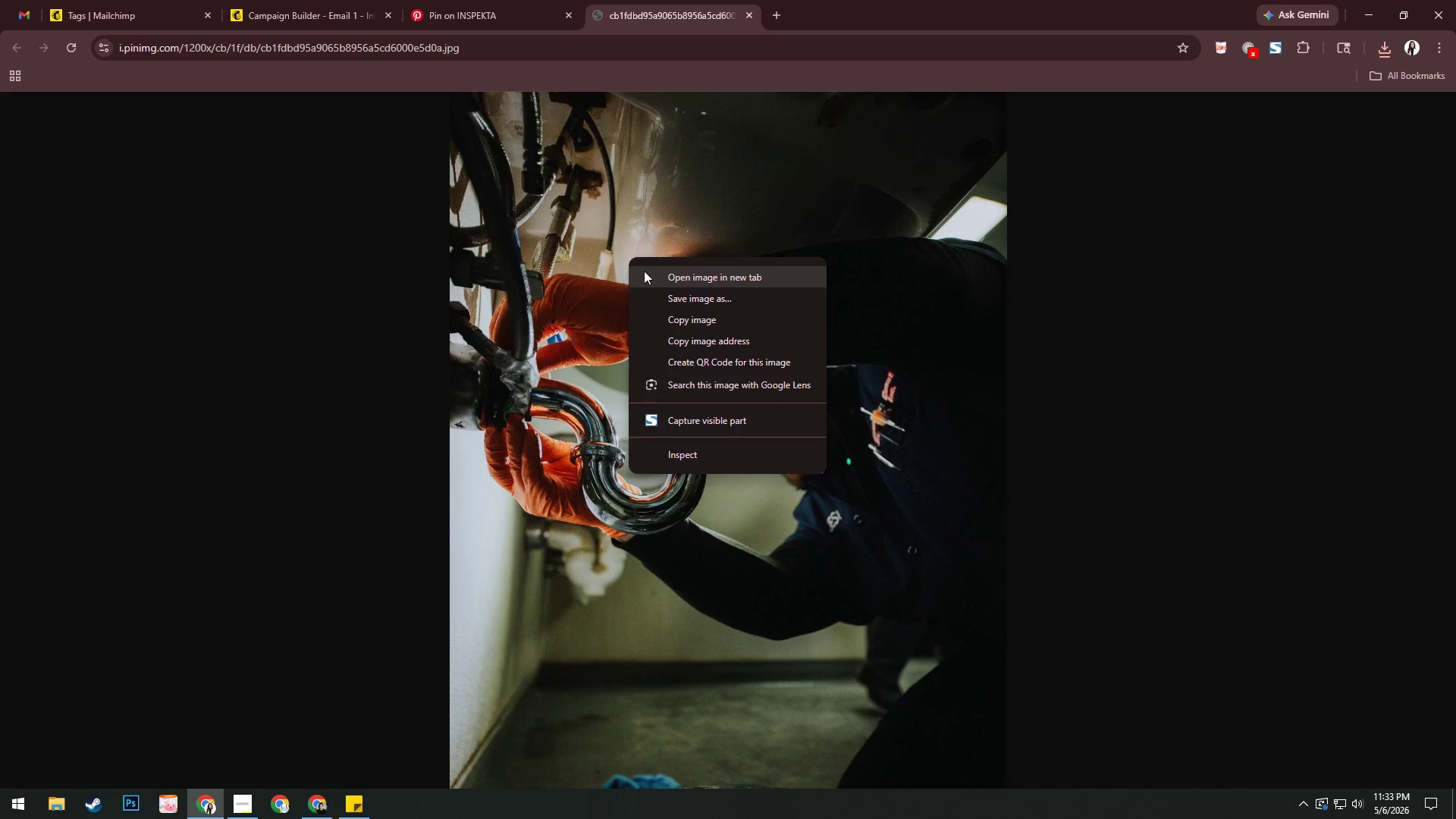 
left_click([652, 297])
 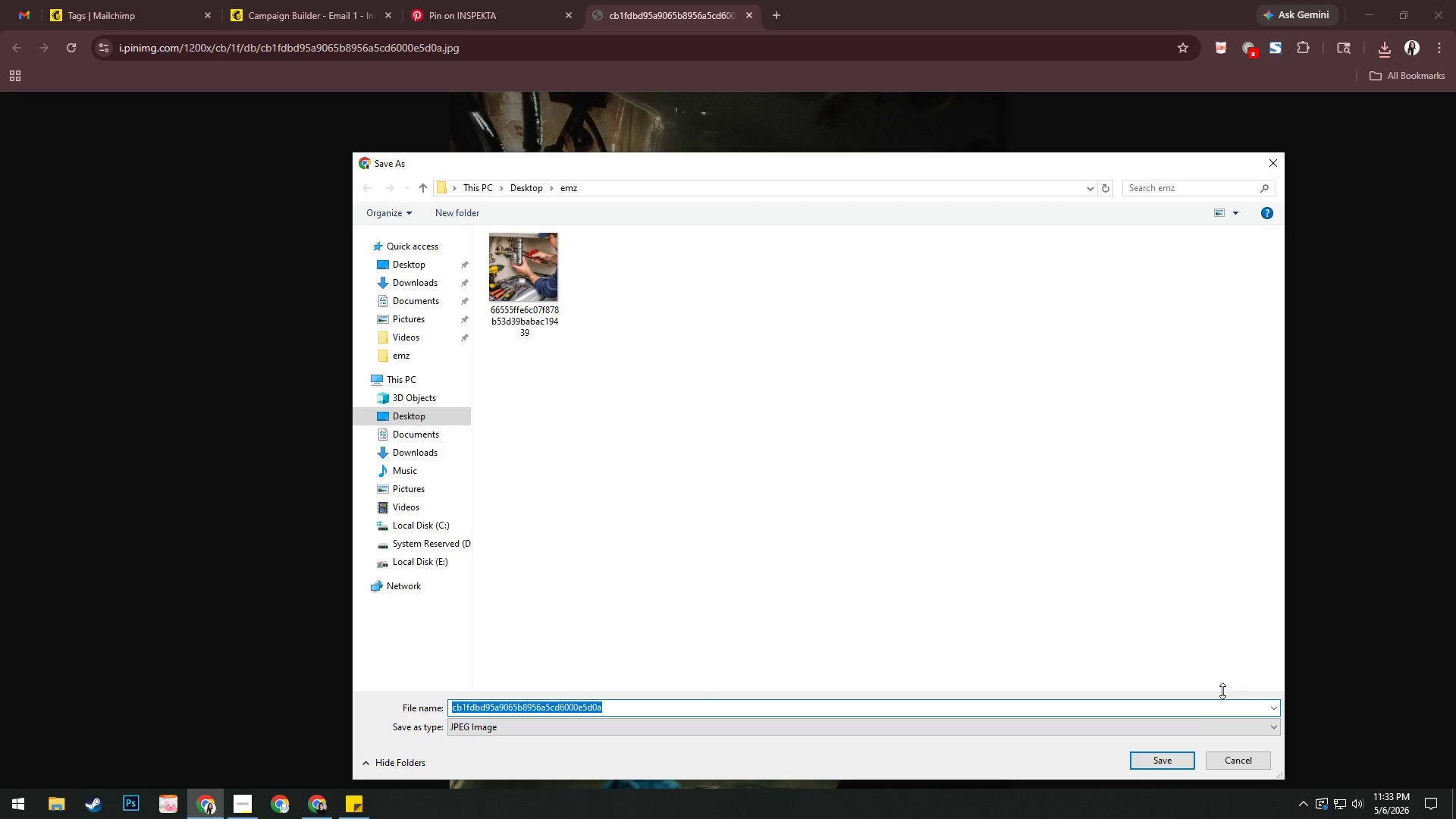 
left_click([1163, 764])
 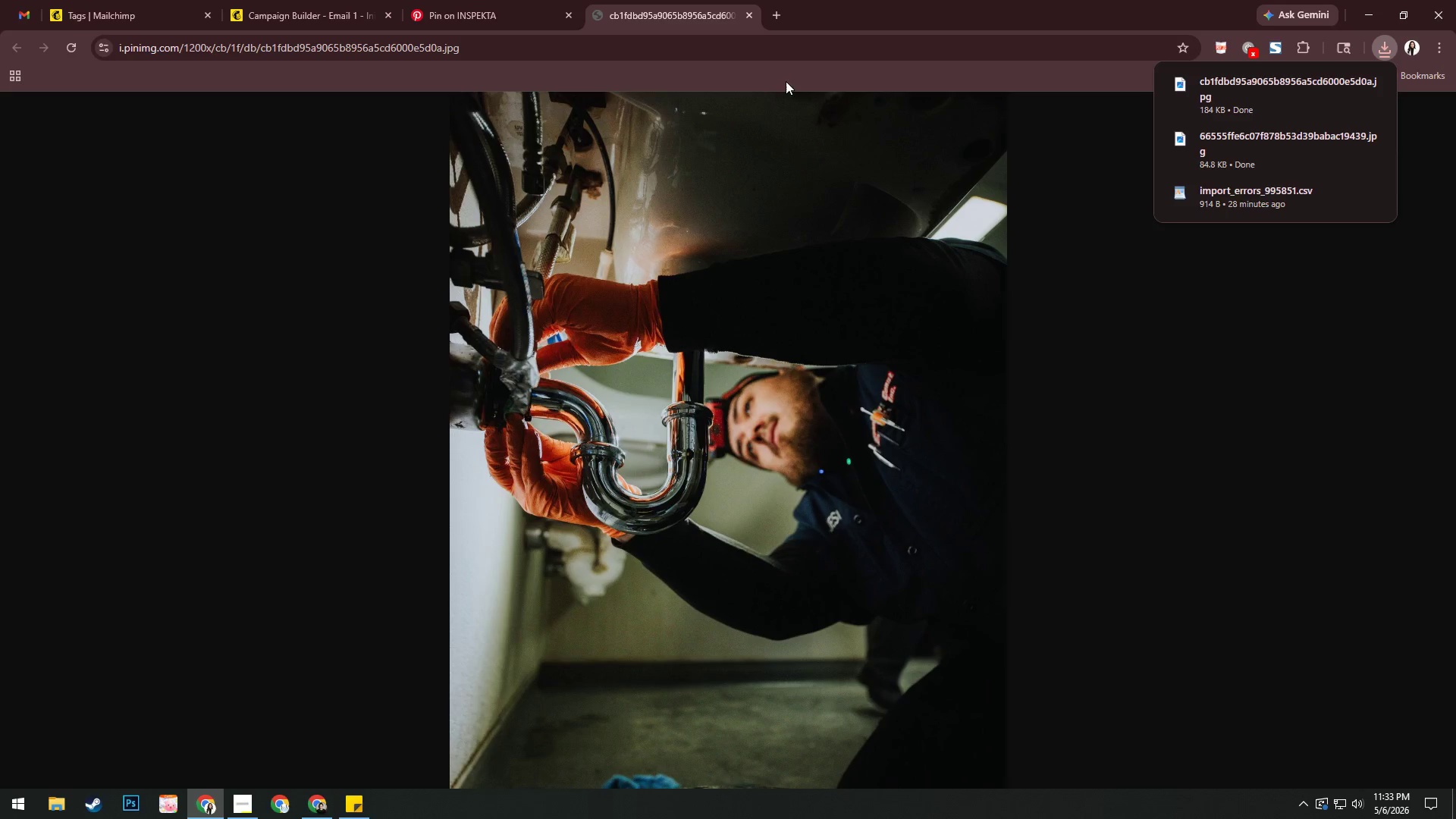 
left_click([748, 17])
 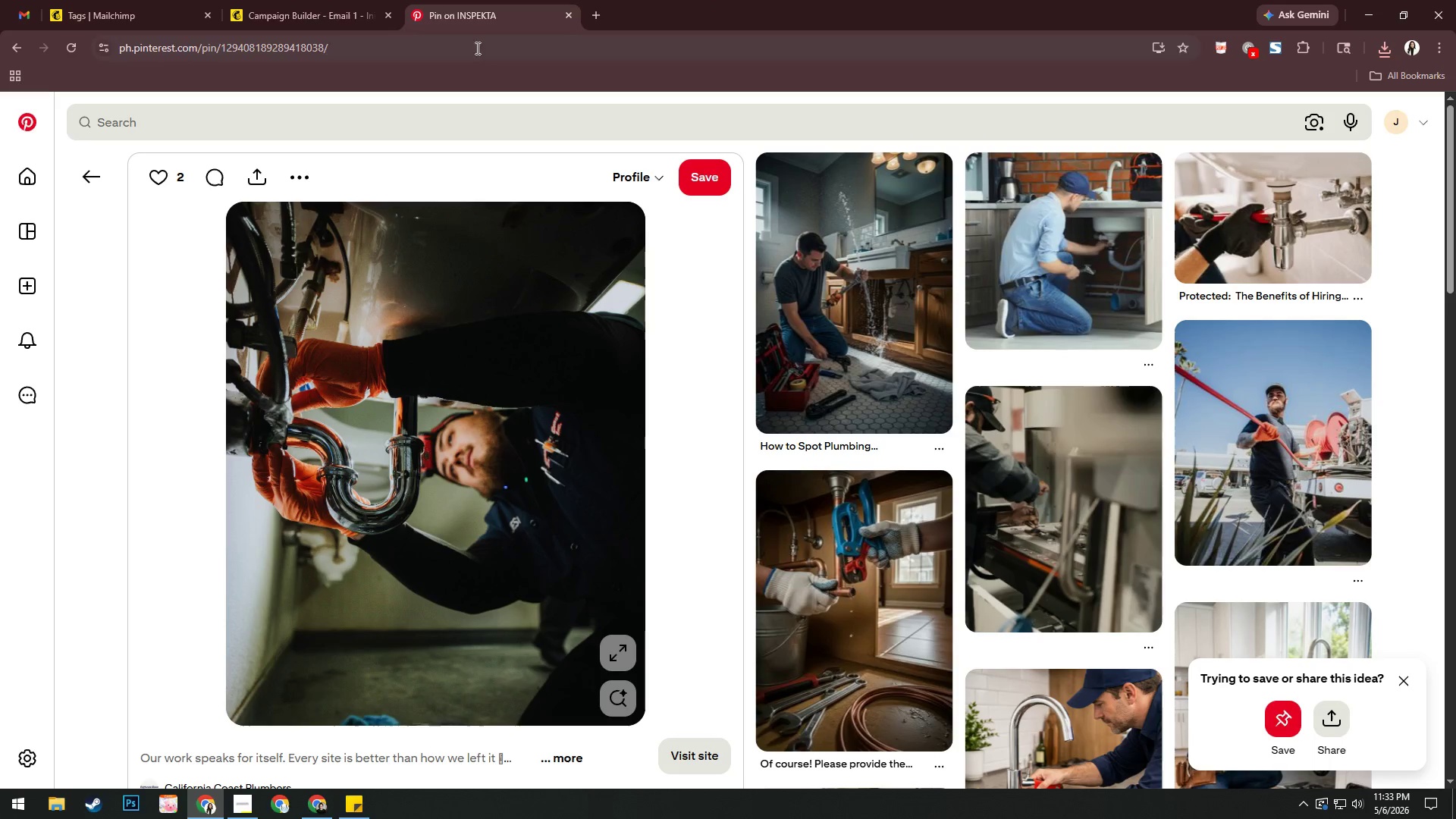 
left_click([282, 0])
 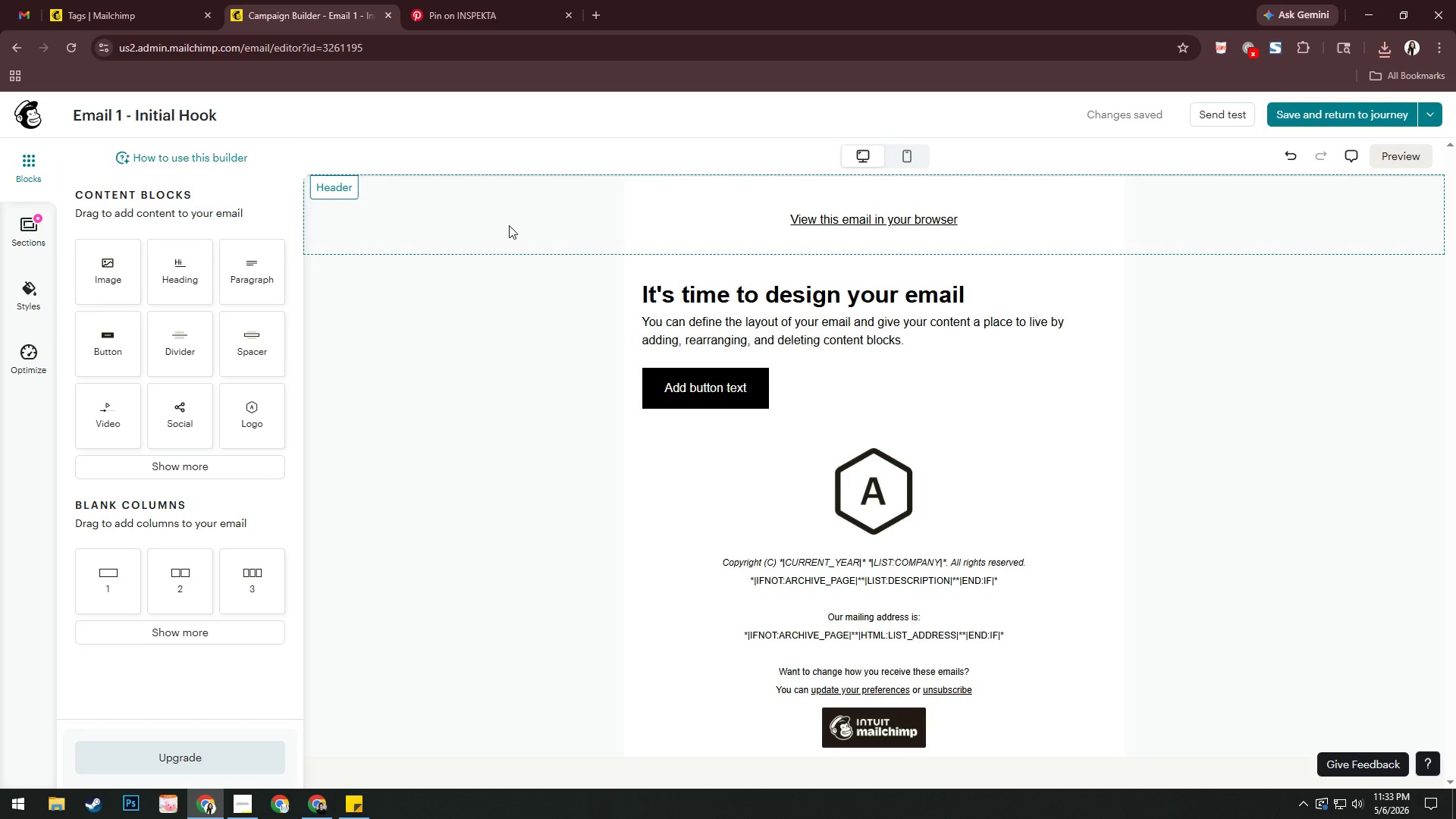 
wait(6.03)
 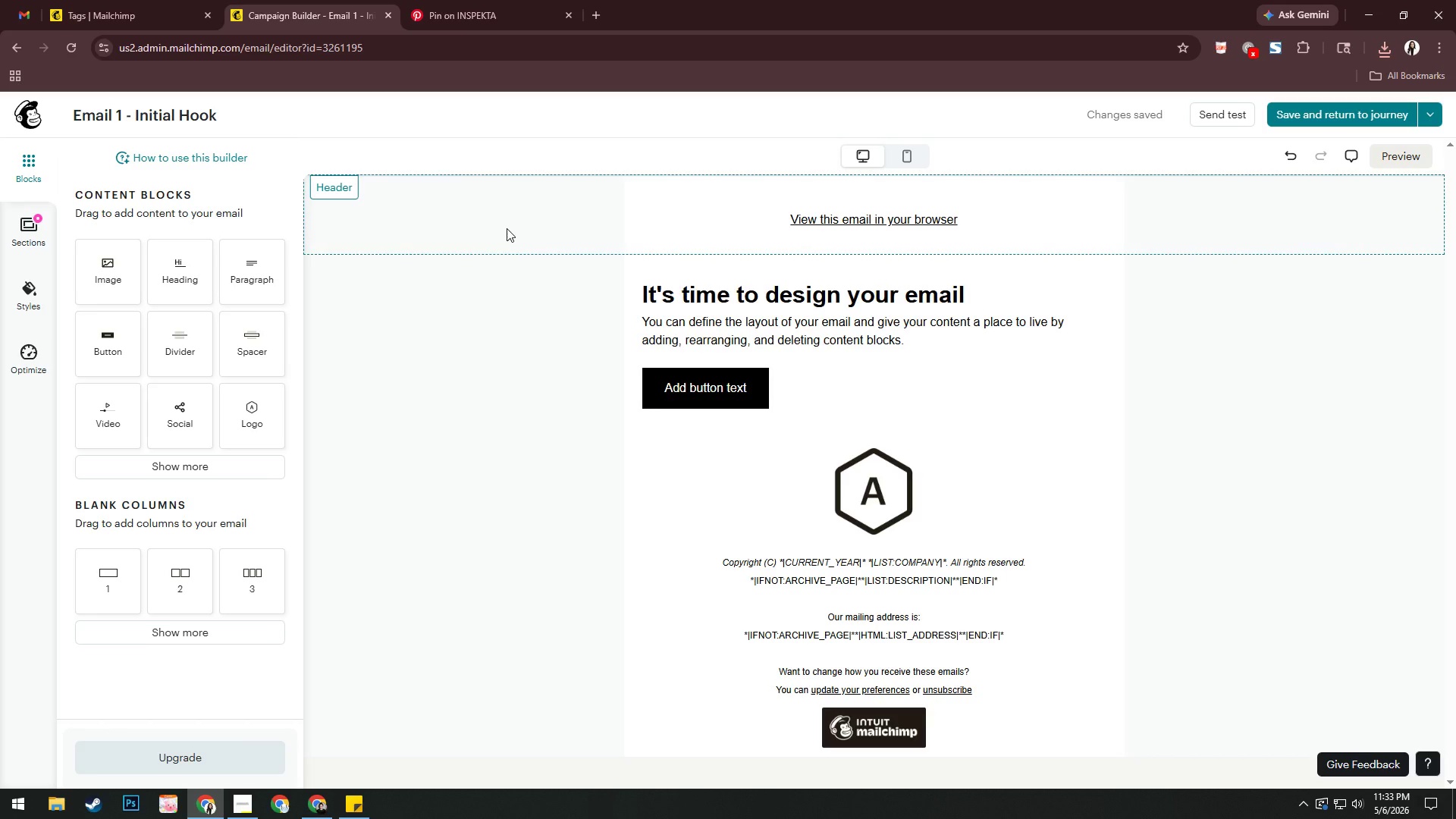 
left_click([651, 381])
 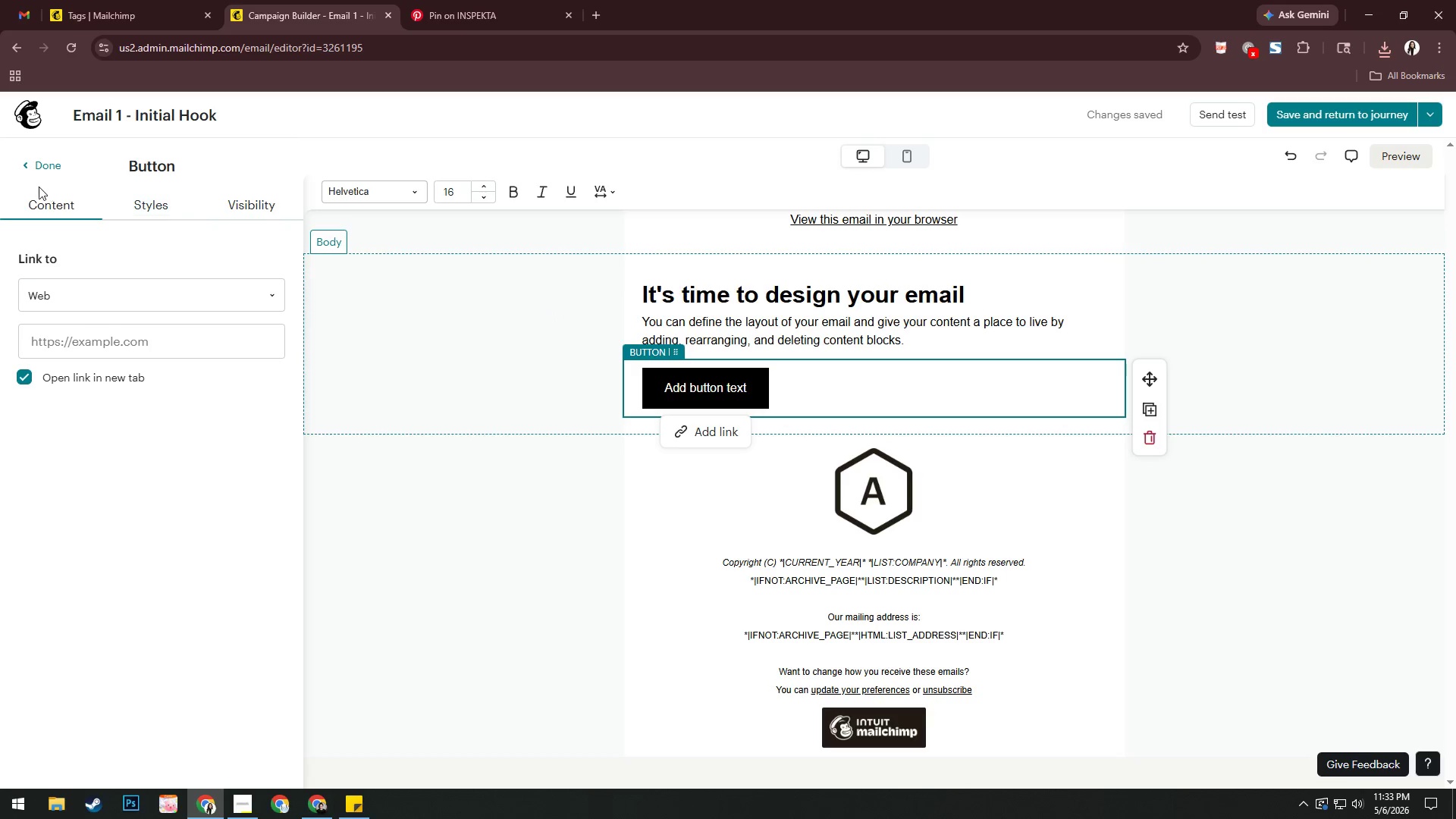 
left_click([128, 199])
 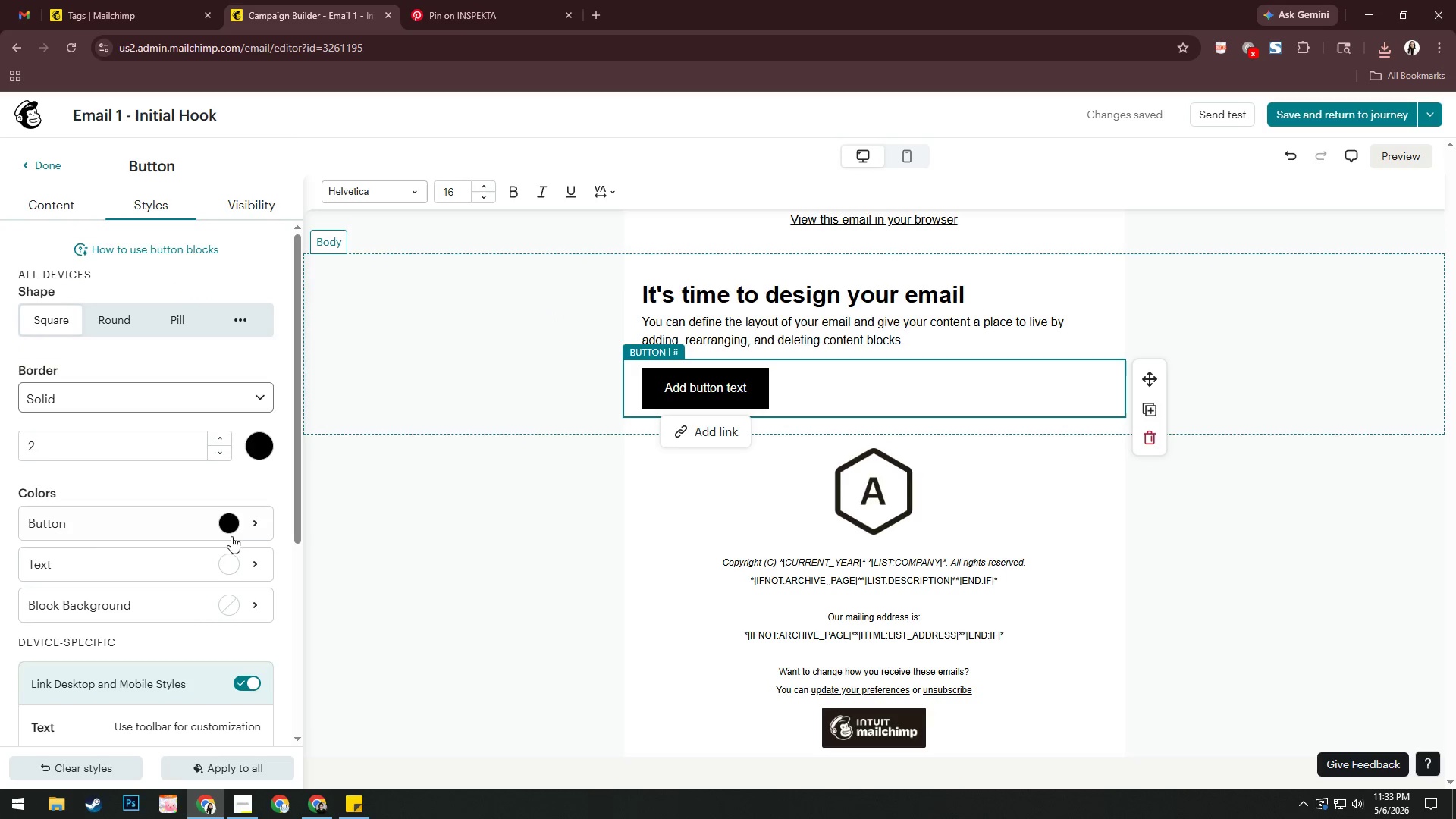 
left_click([231, 522])
 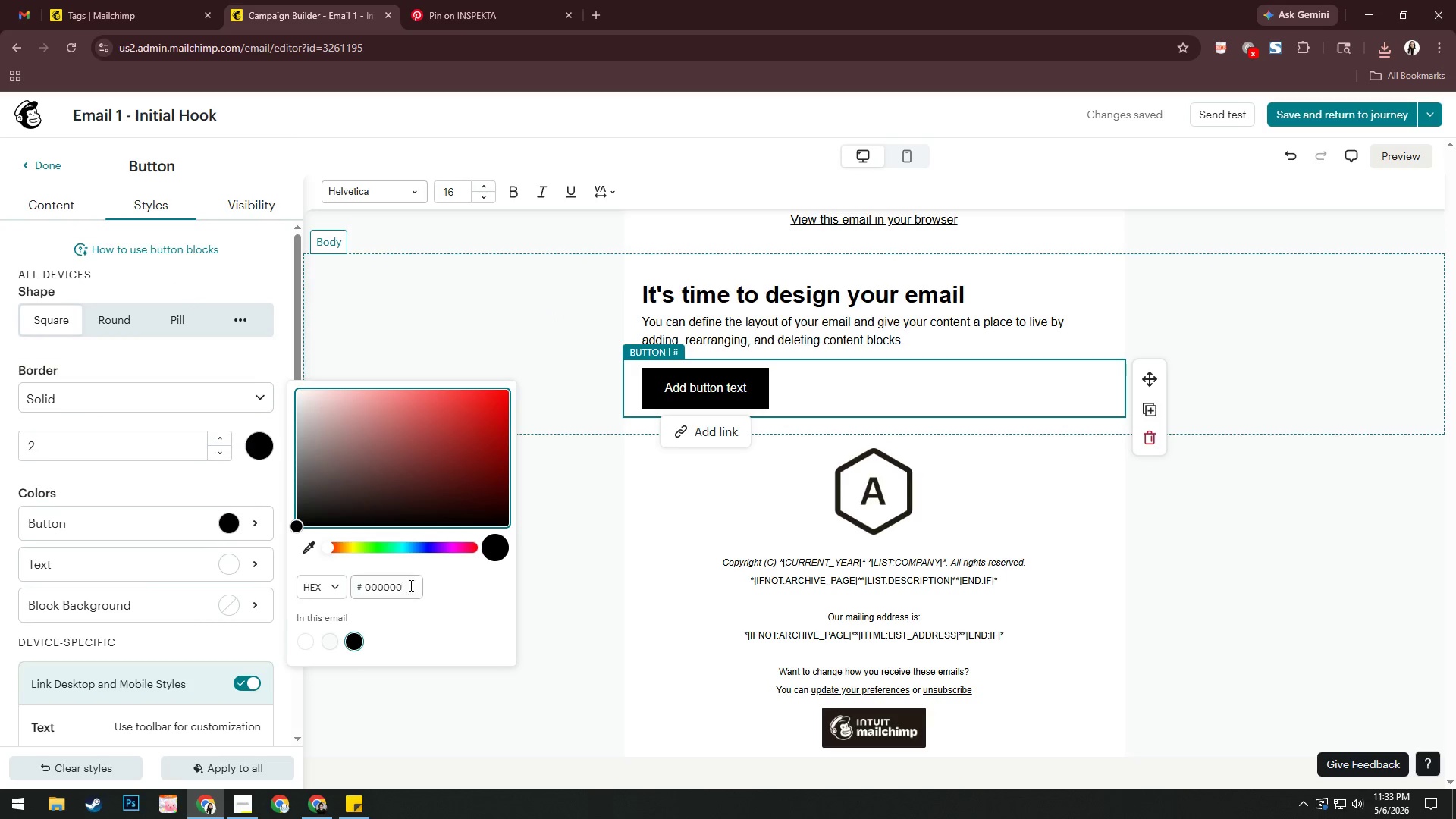 
left_click([410, 585])
 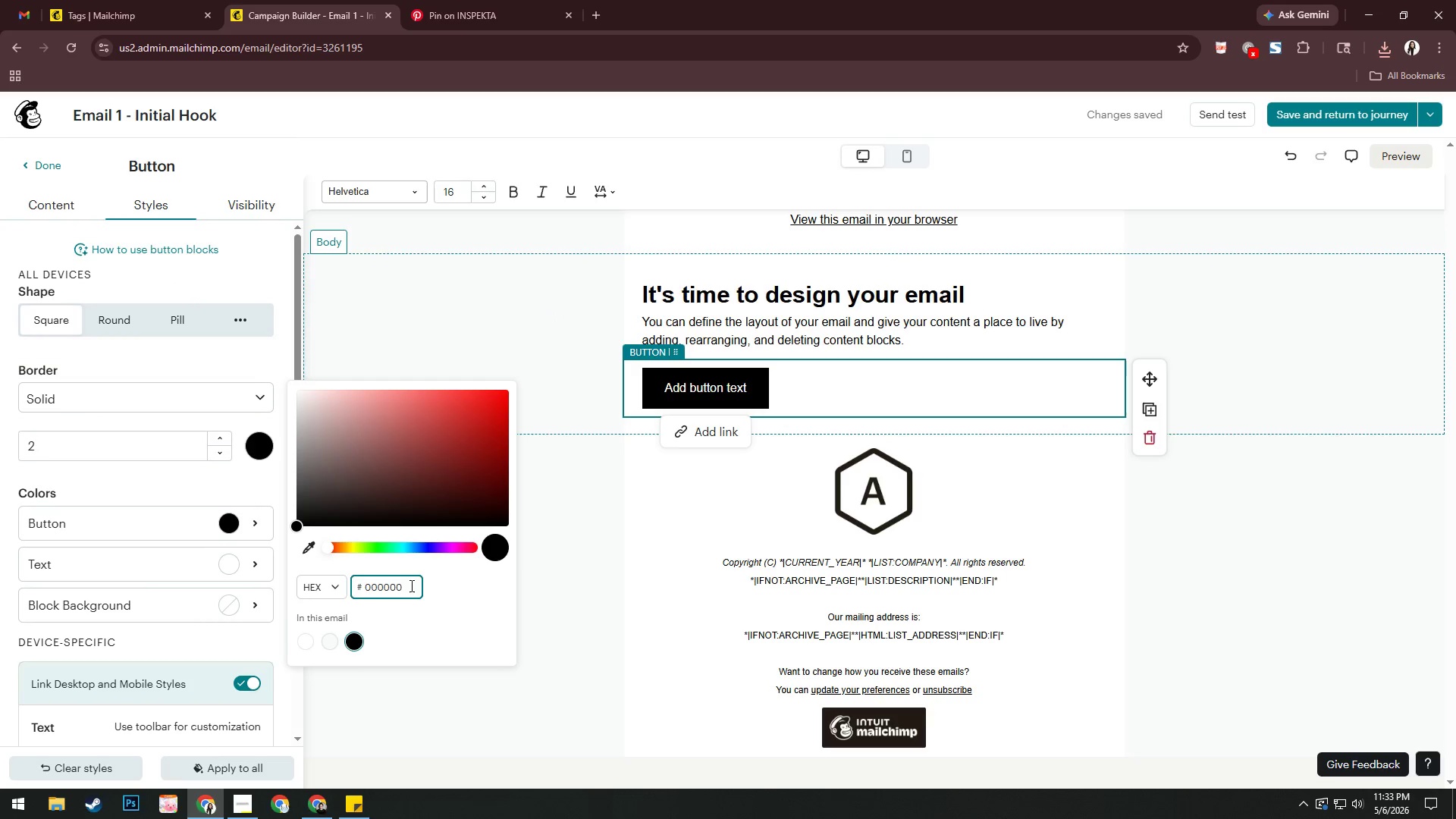 
key(Control+A)
 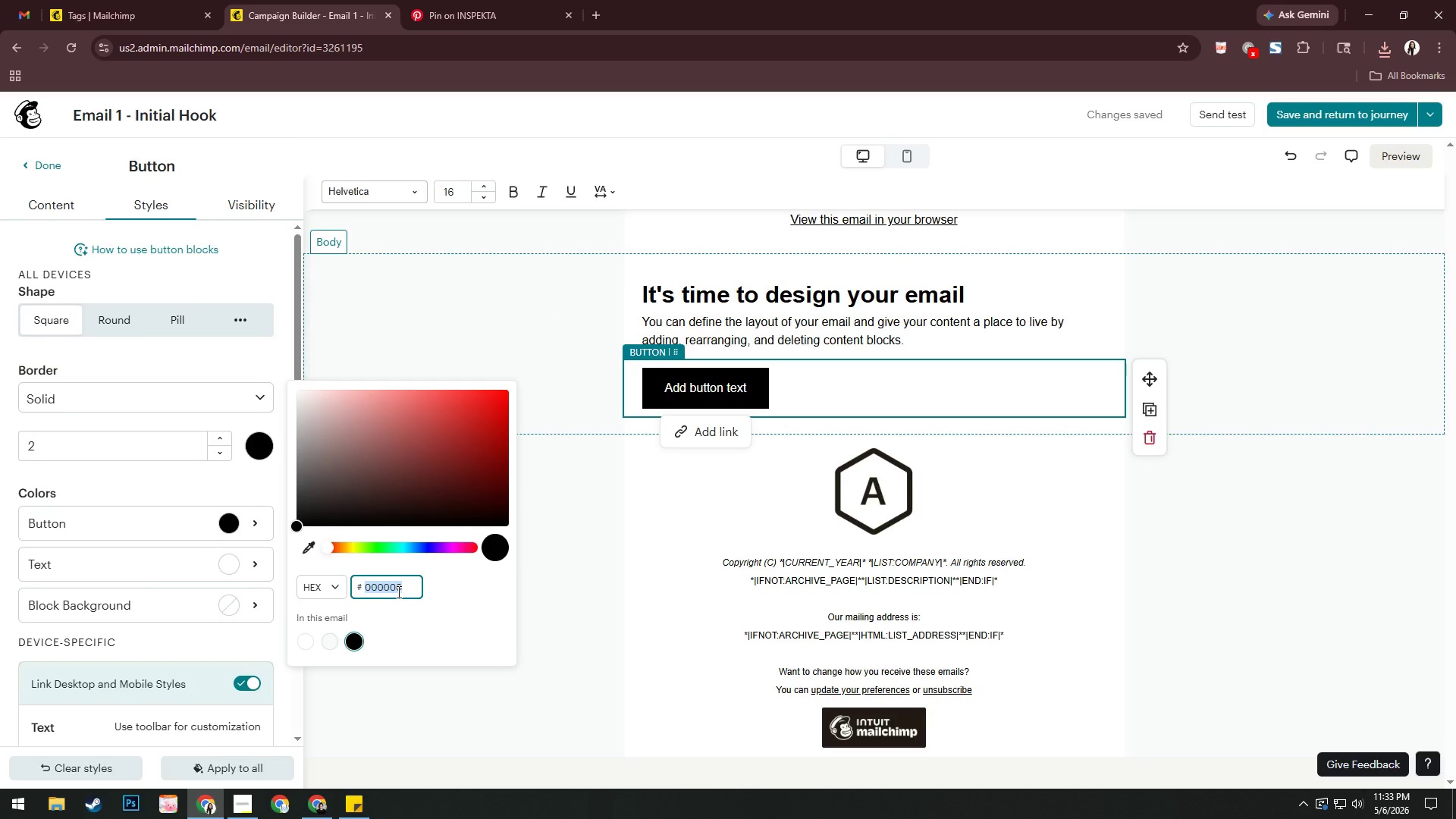 
key(Numpad0)
 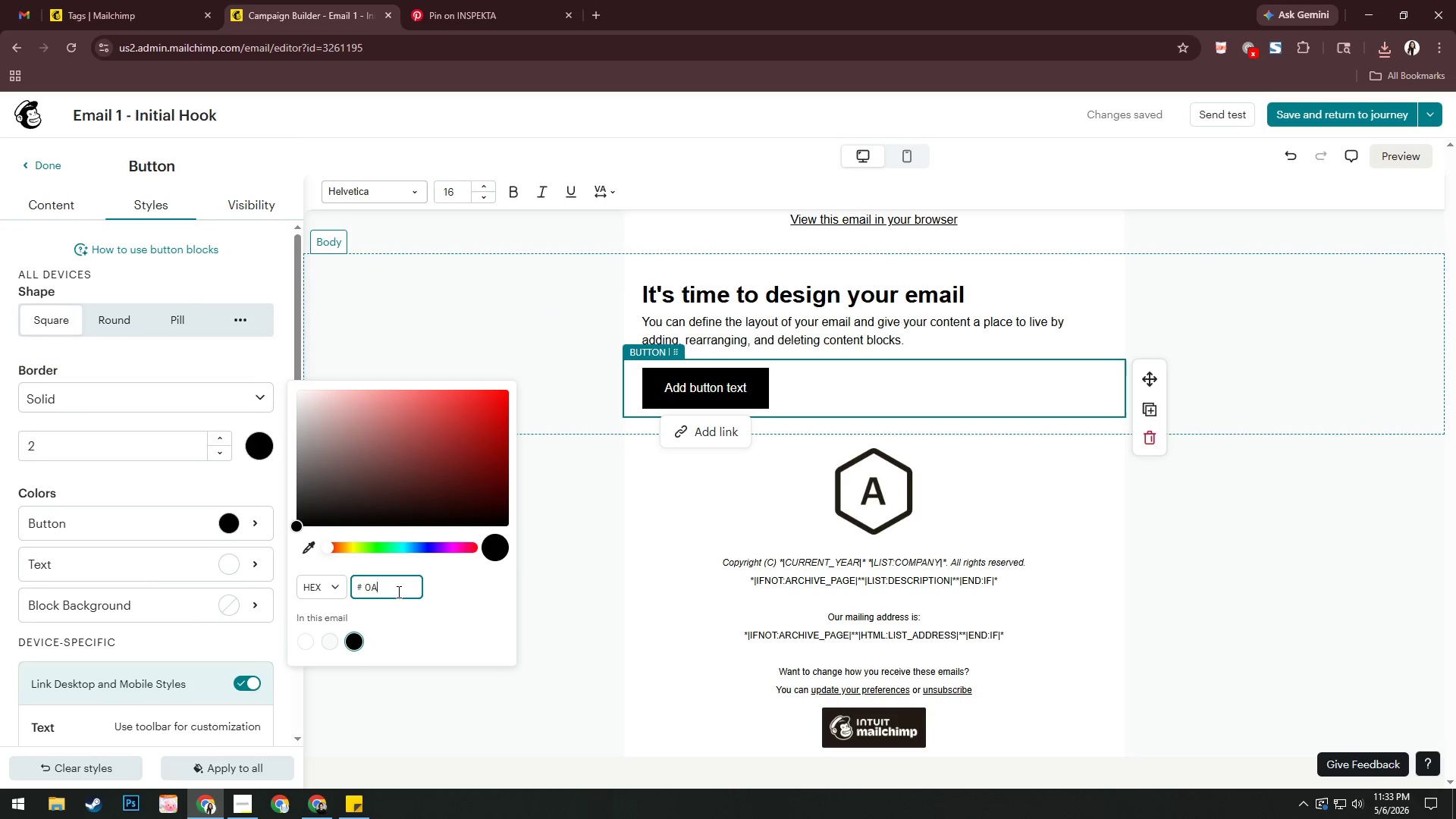 
key(A)
 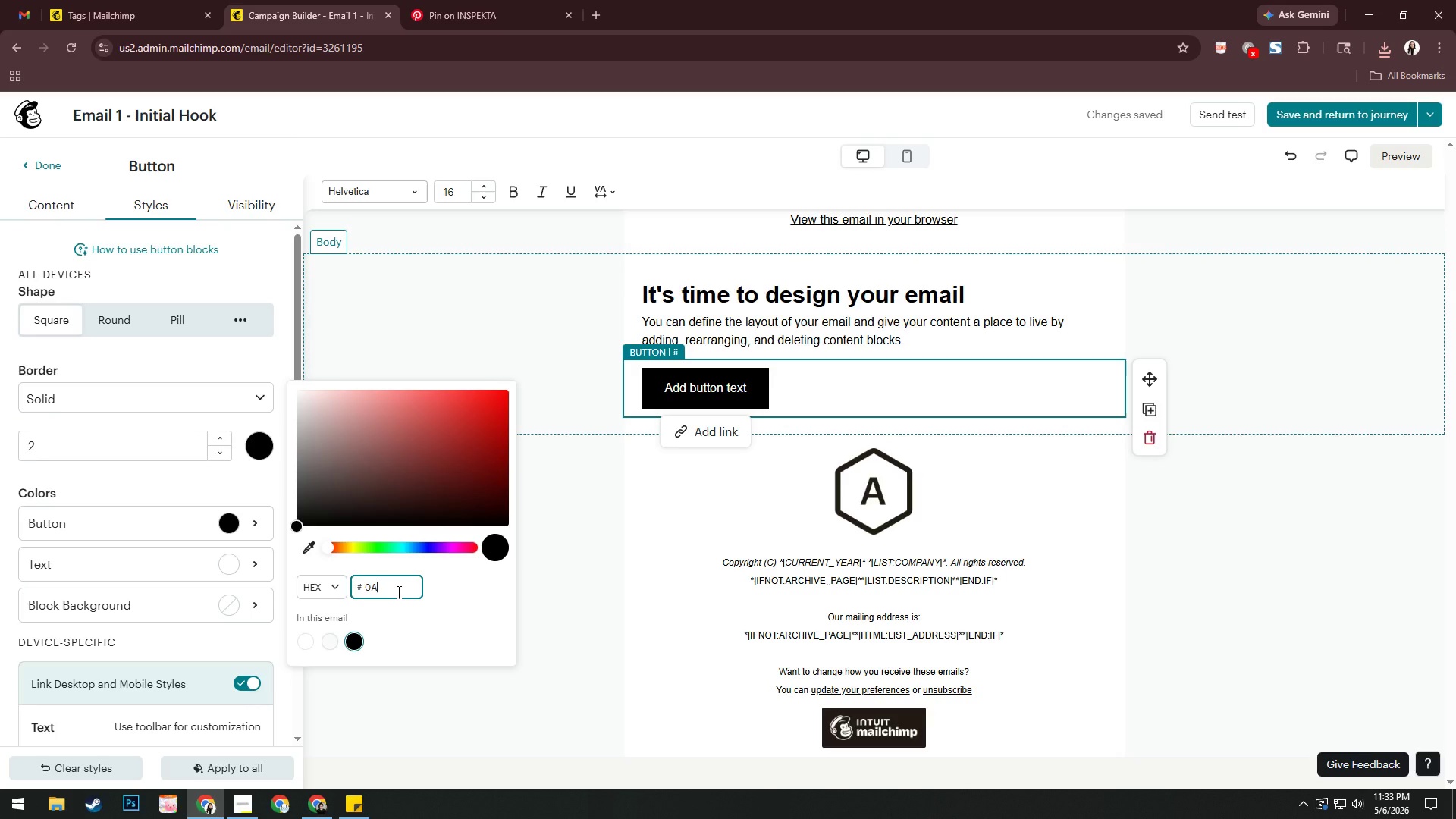 
key(Numpad3)
 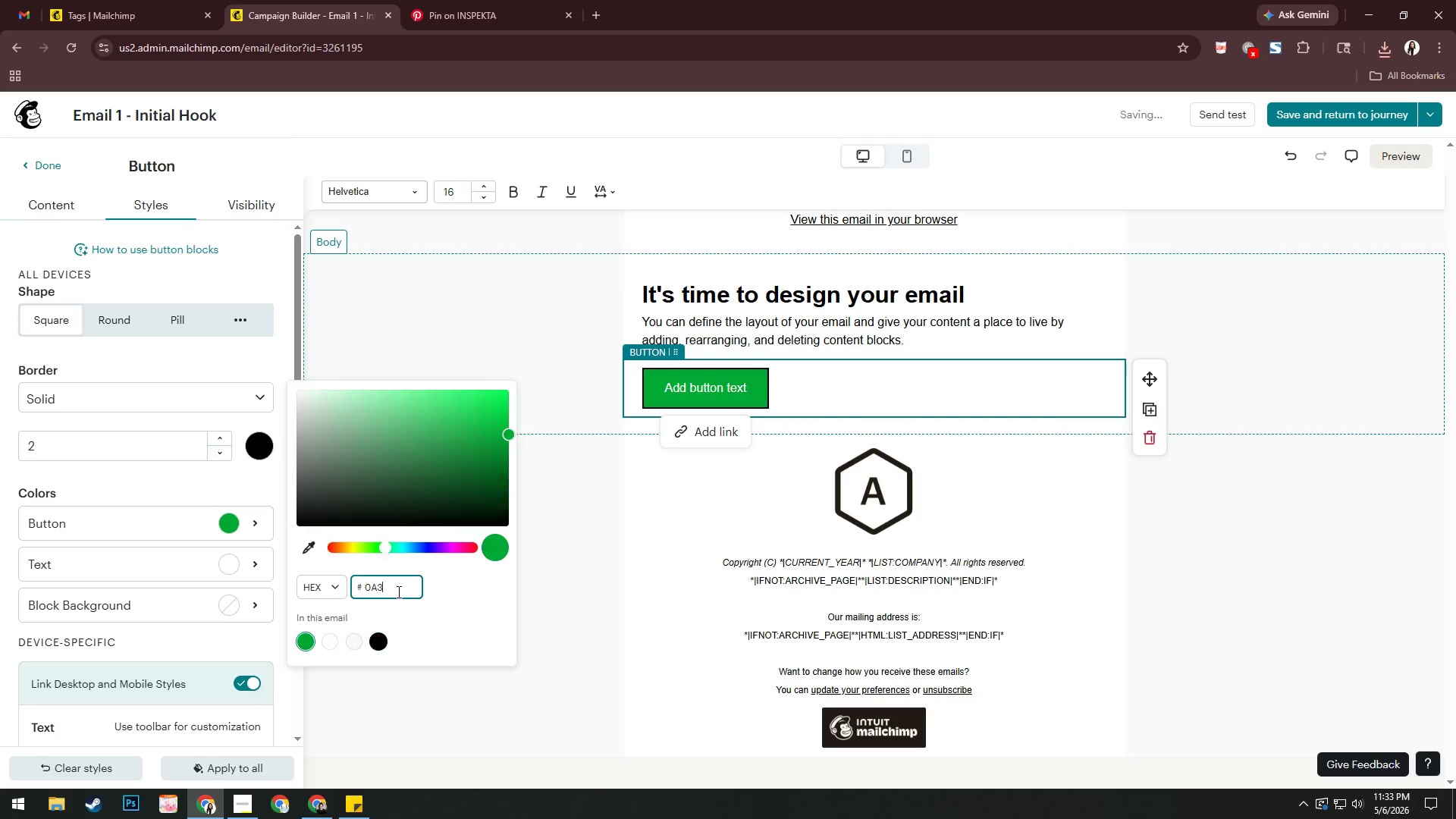 
key(Numpad6)
 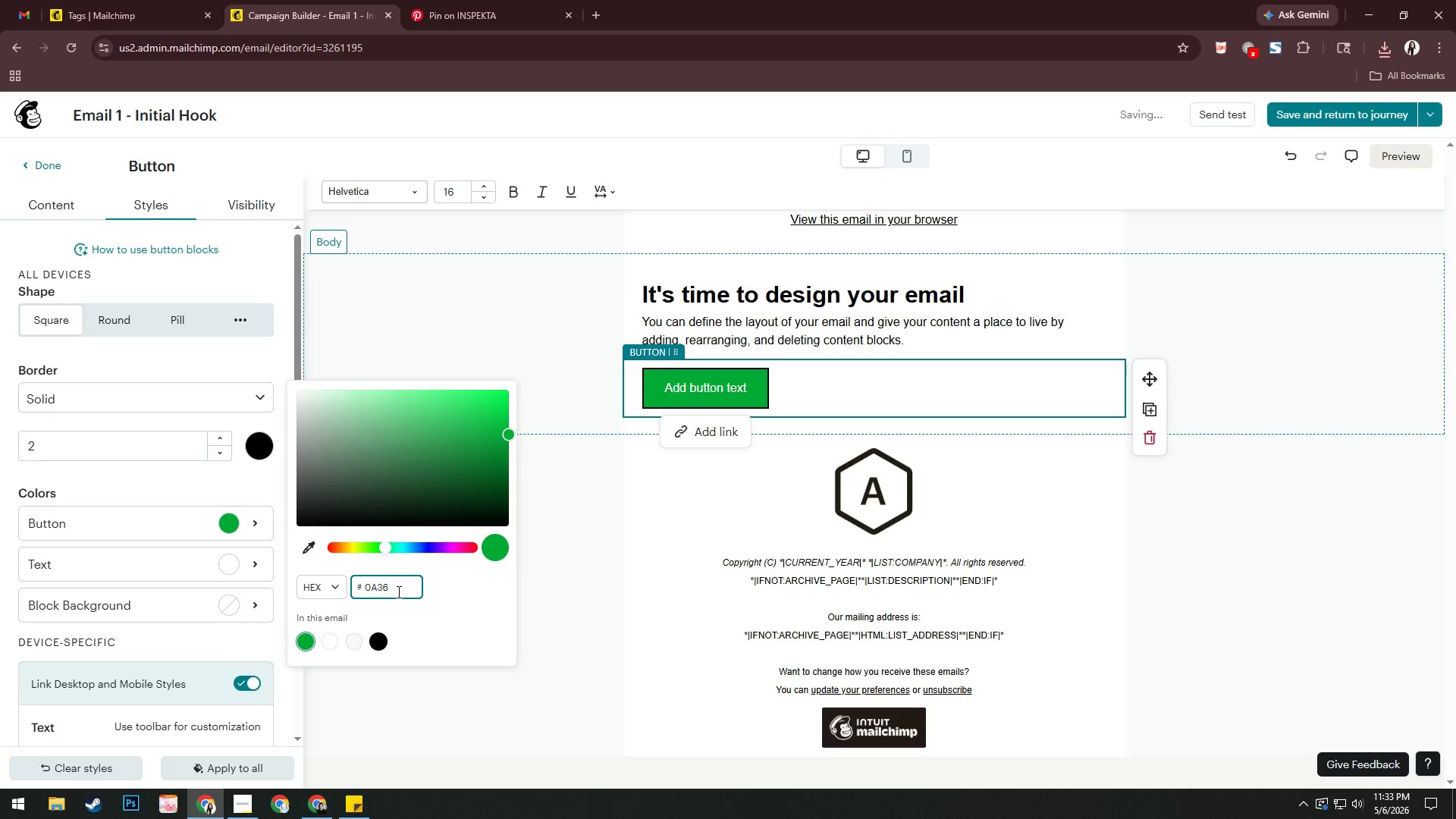 
key(Numpad4)
 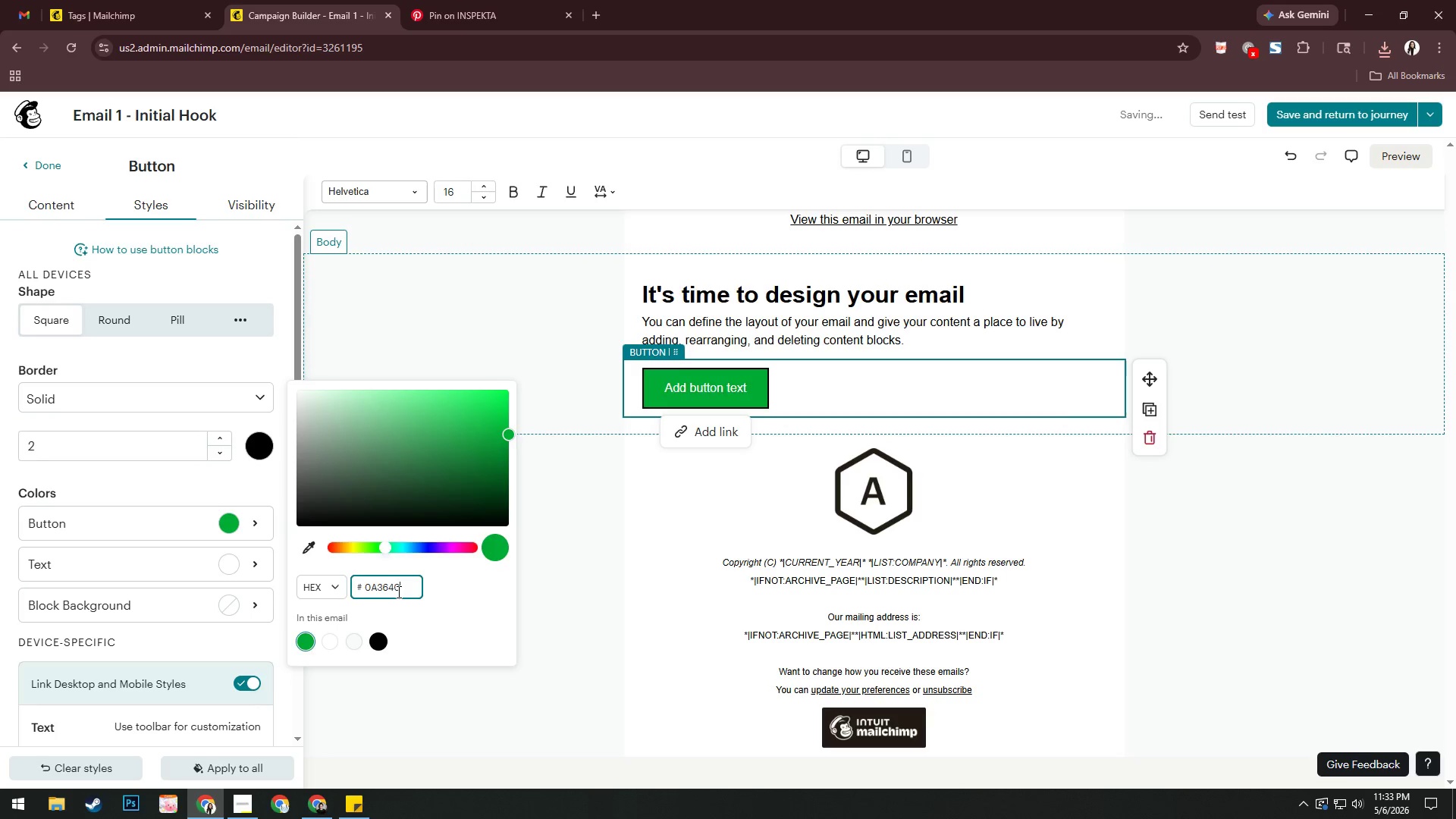 
key(Numpad0)
 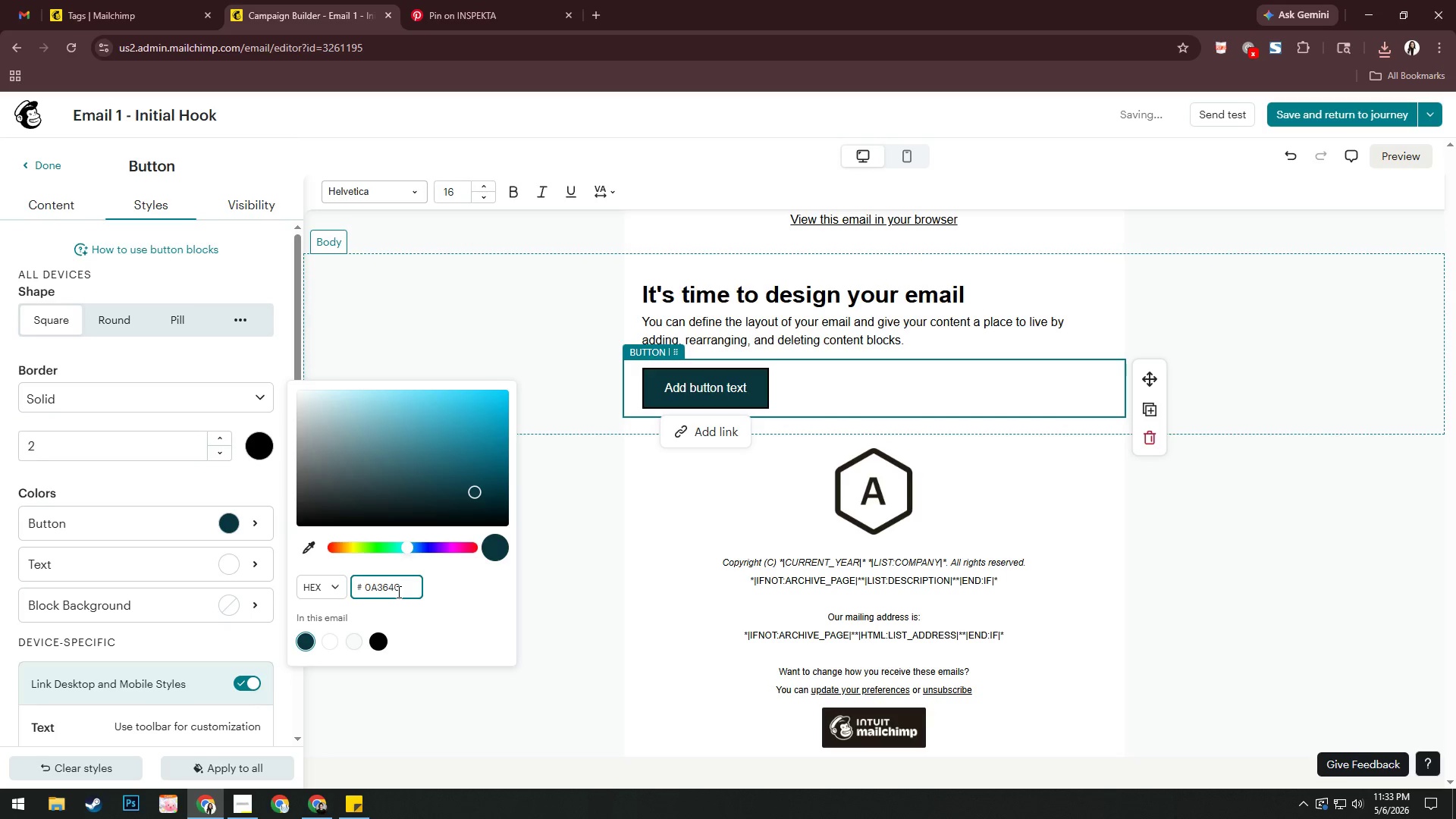 
wait(6.19)
 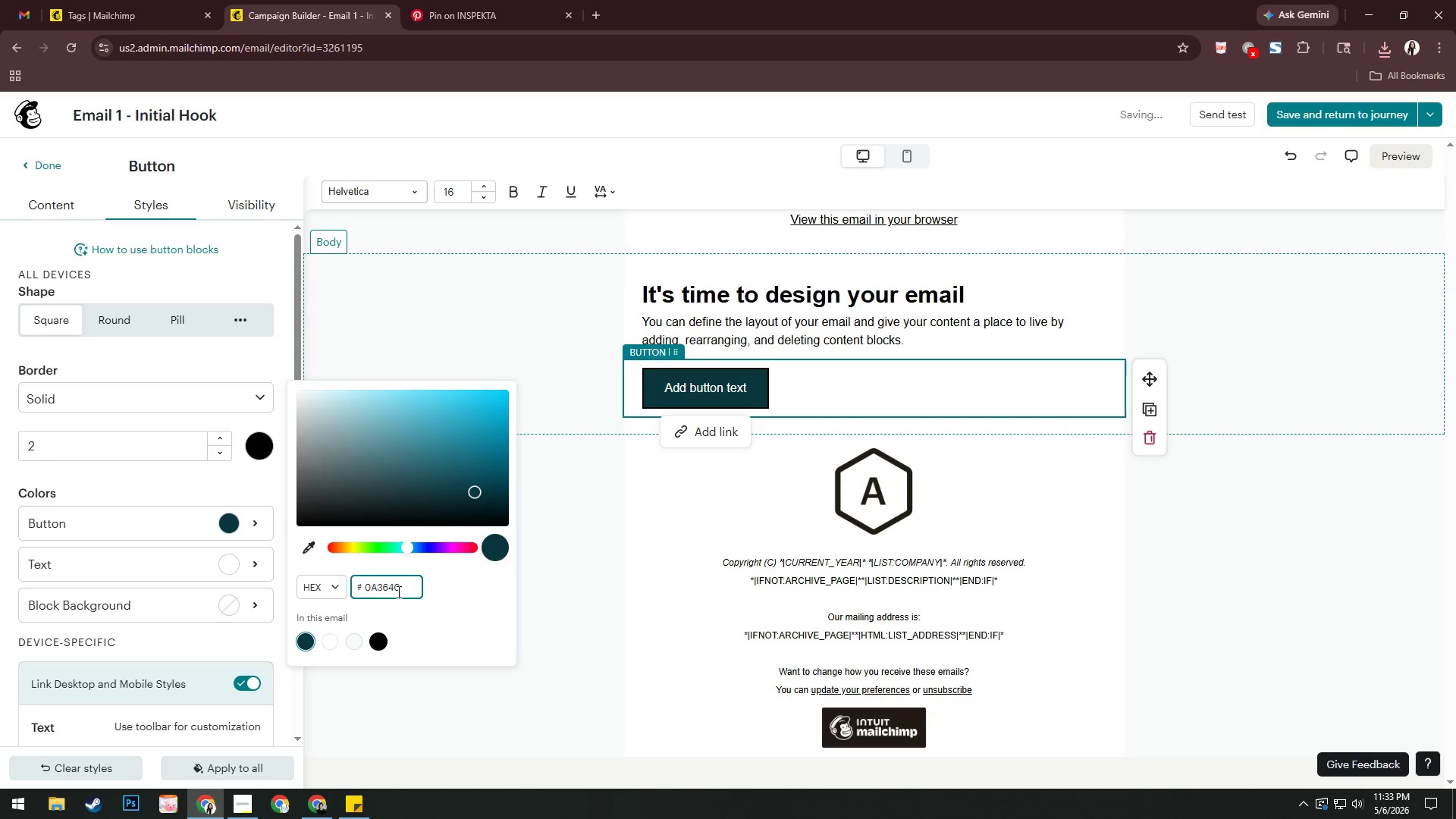 
key(Backspace)
key(Backspace)
key(Backspace)
key(Backspace)
key(Backspace)
key(Backspace)
type(ff6b00)
 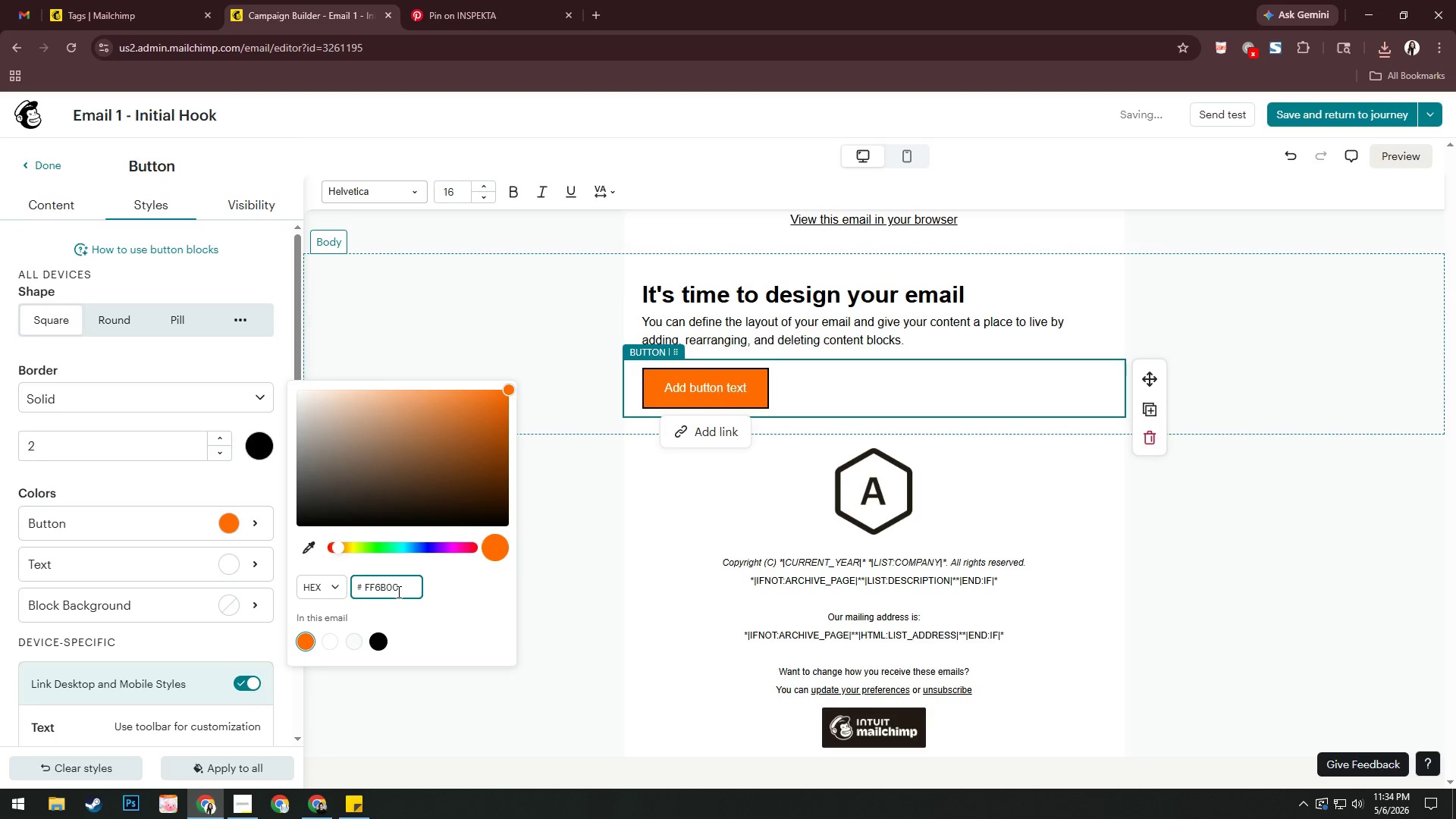 
left_click([449, 604])
 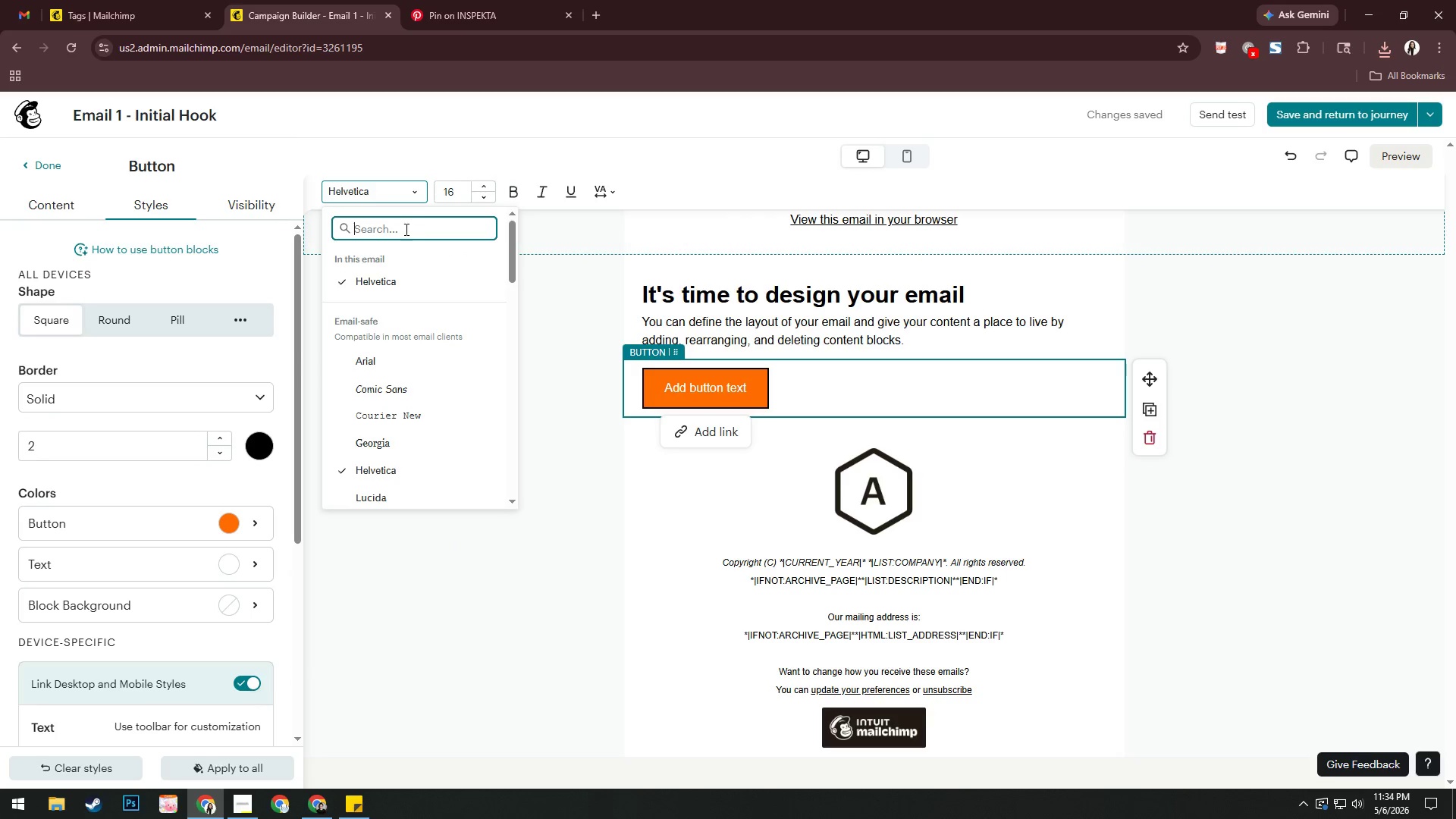 
wait(5.14)
 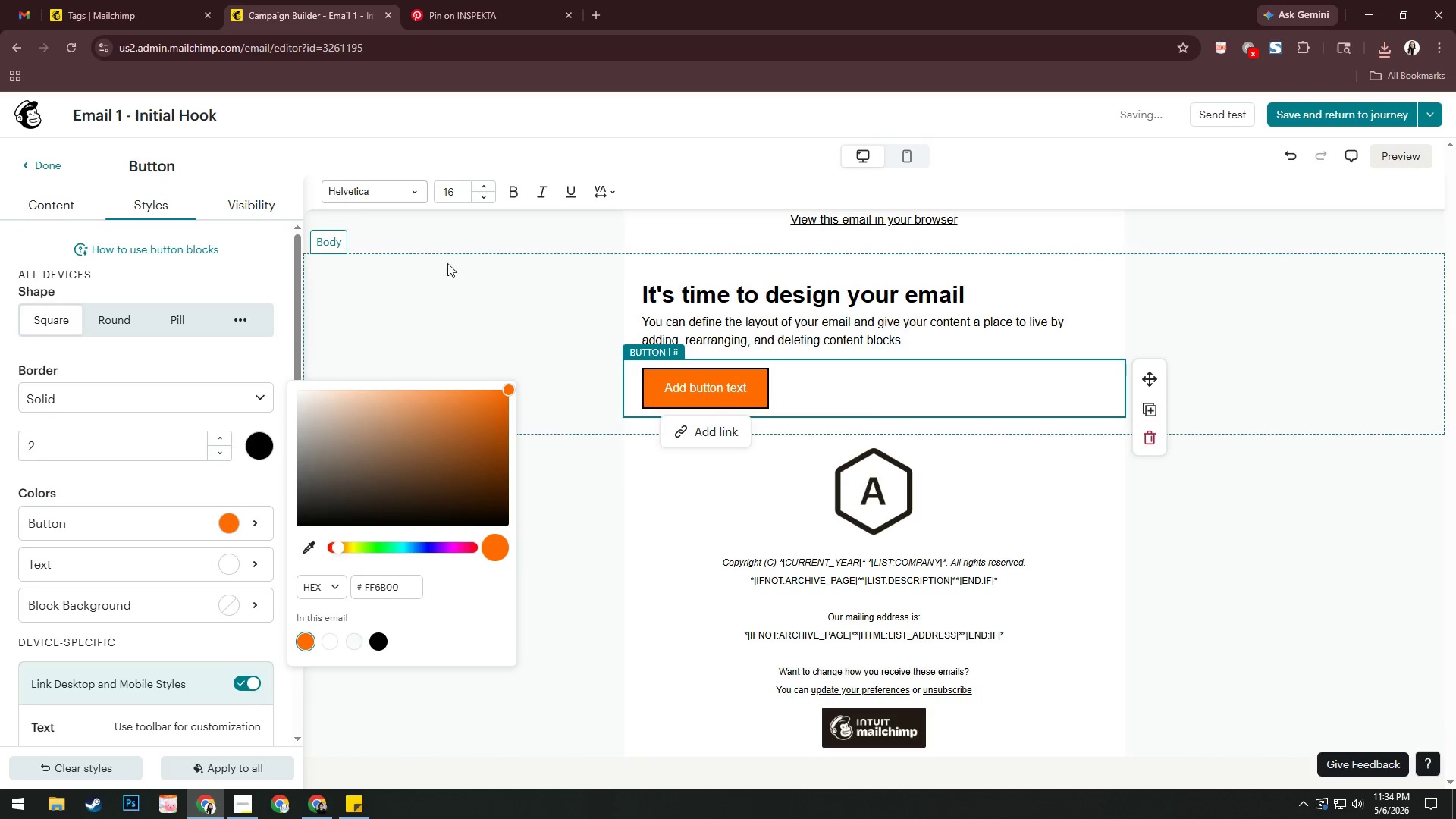 
left_click([412, 441])
 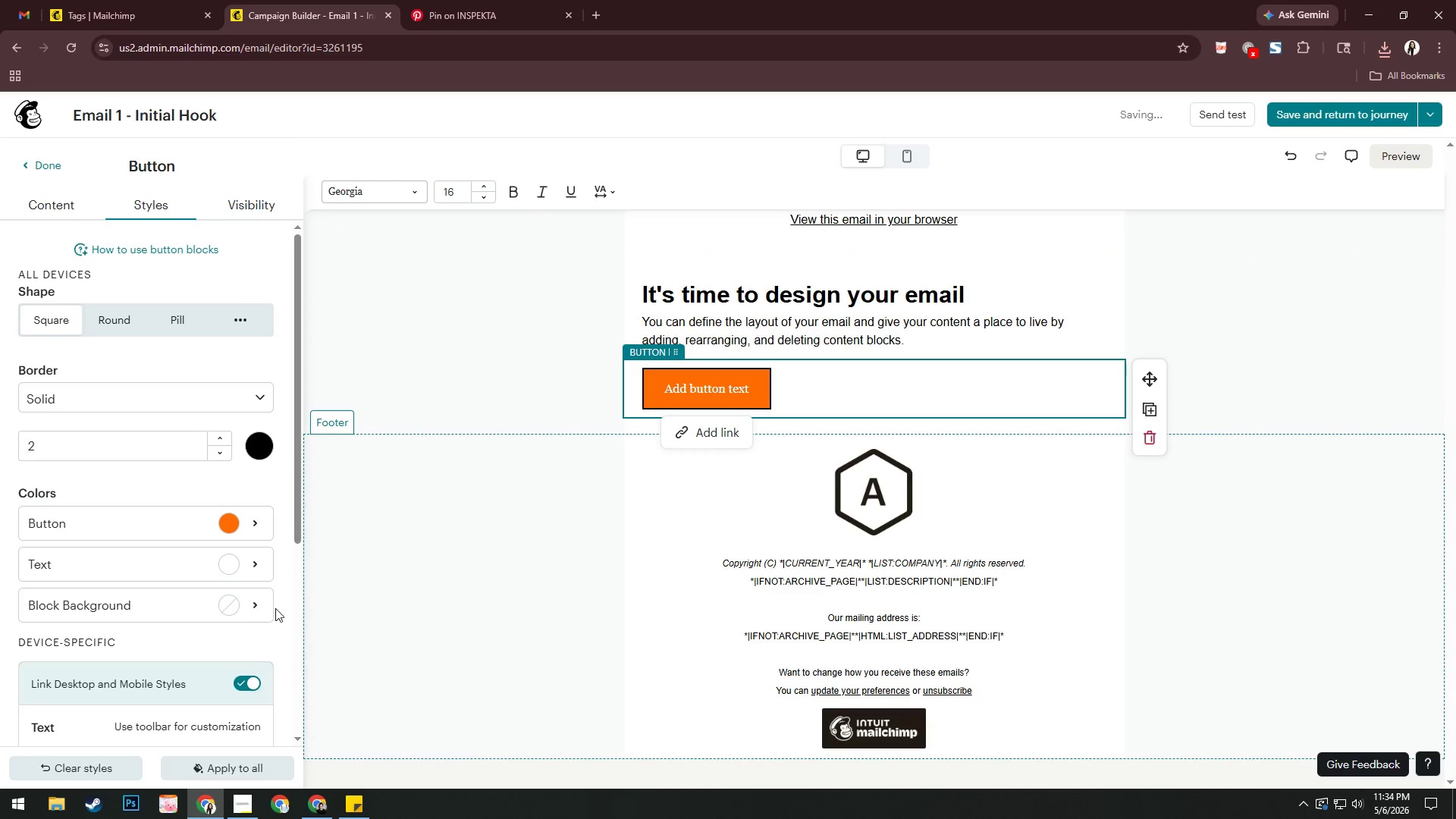 
left_click([253, 573])
 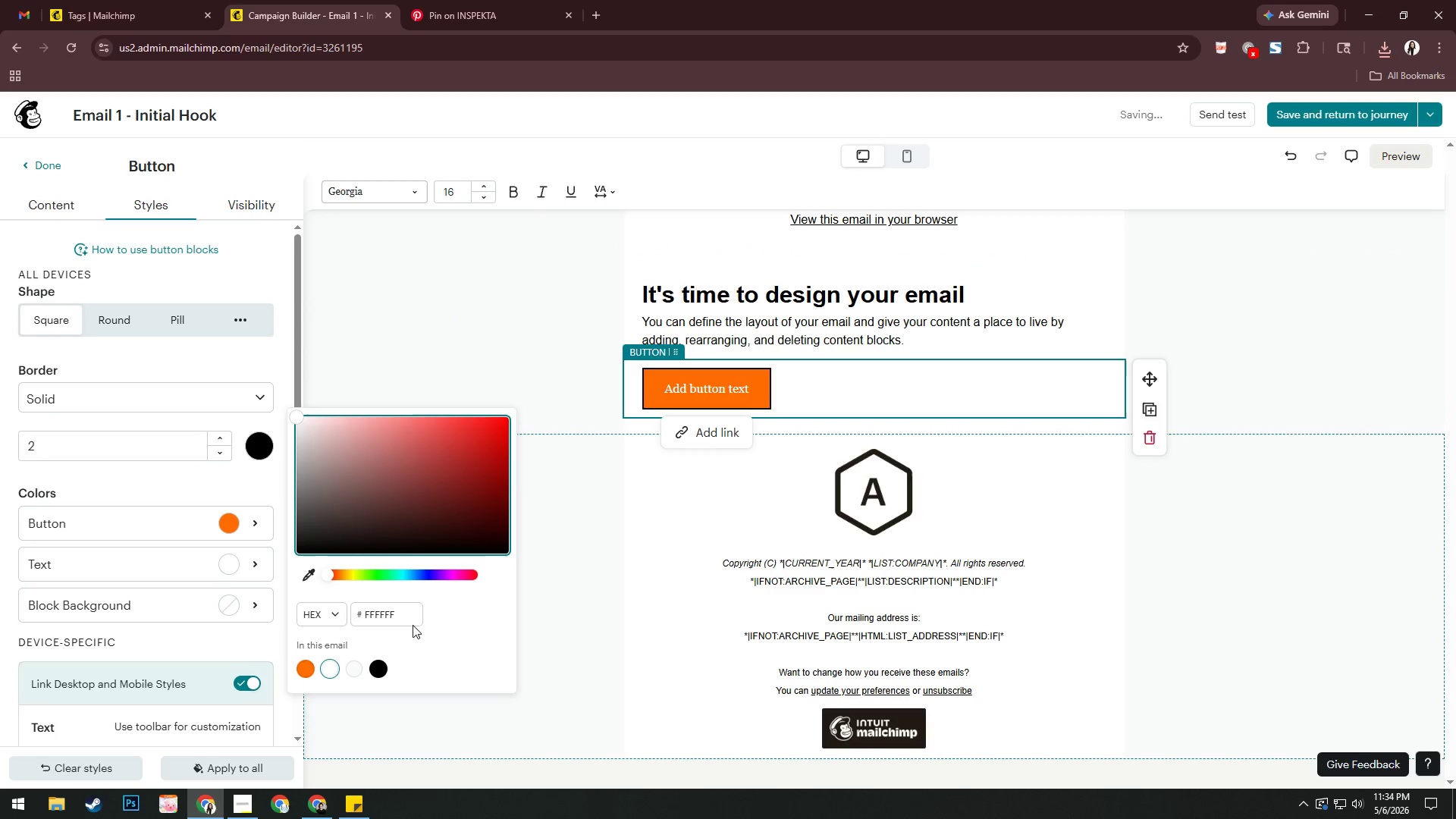 
left_click([413, 617])
 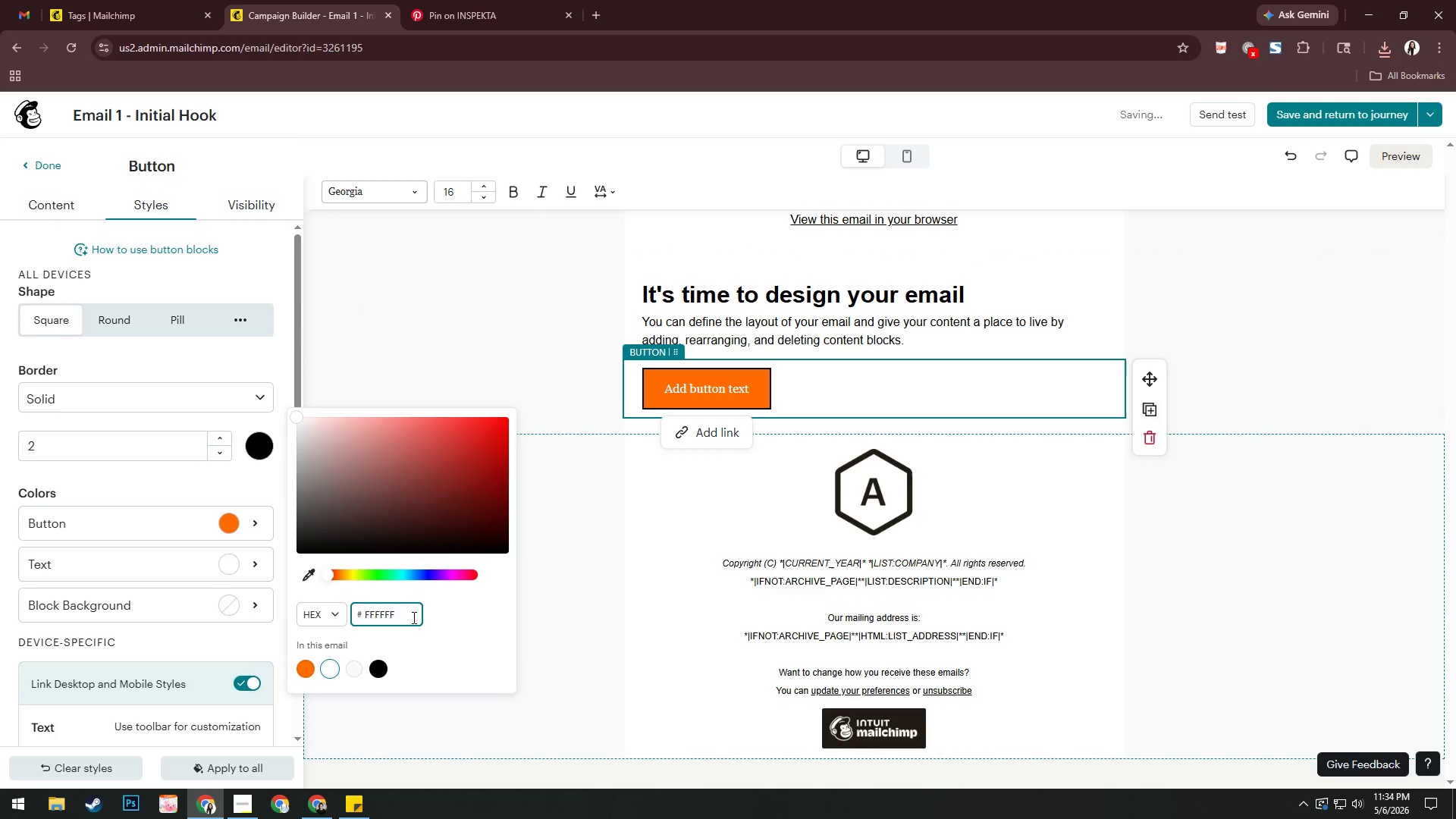 
key(Control+A)
 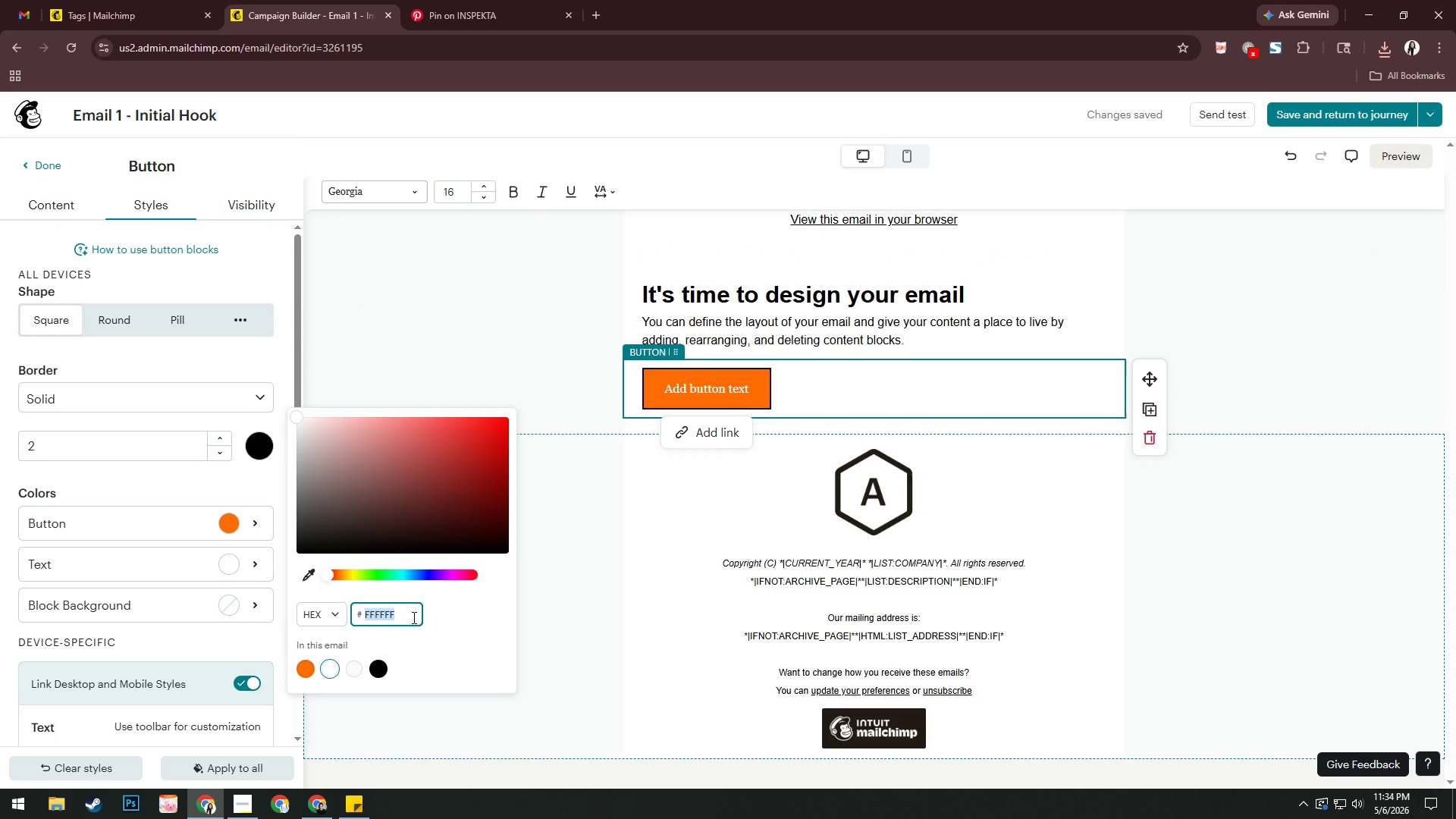 
key(Numpad0)
 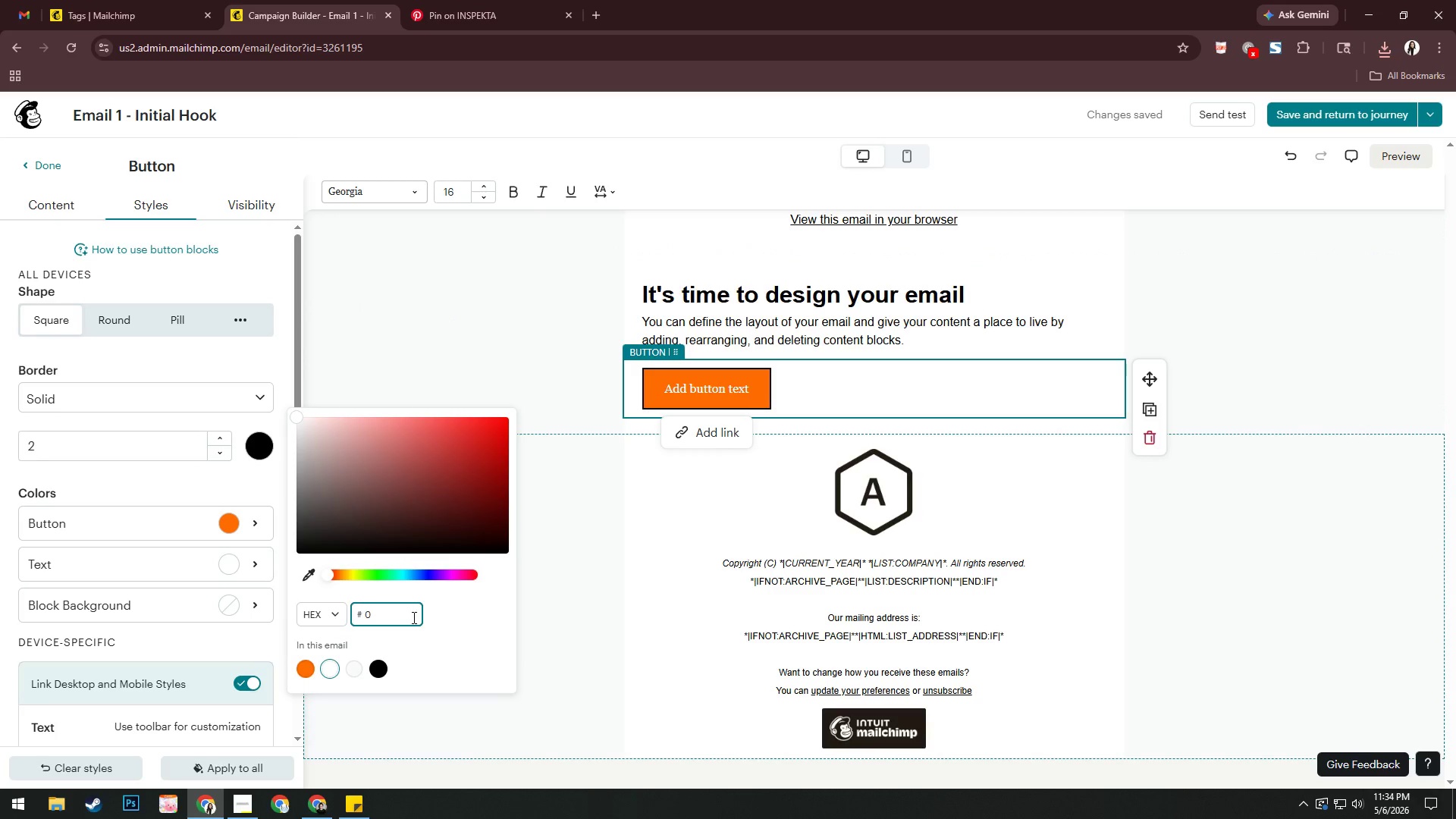 
key(A)
 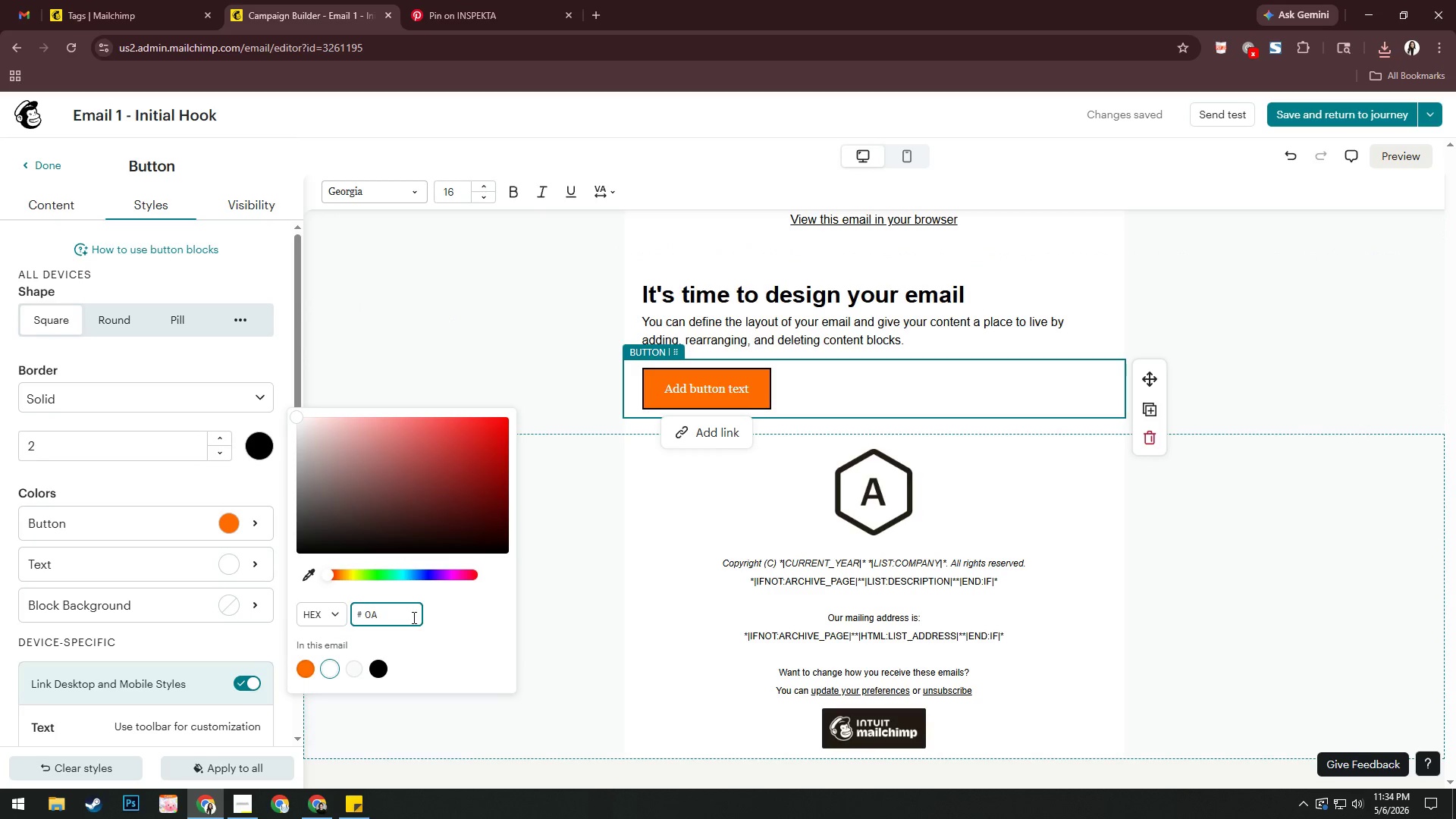 
key(Numpad3)
 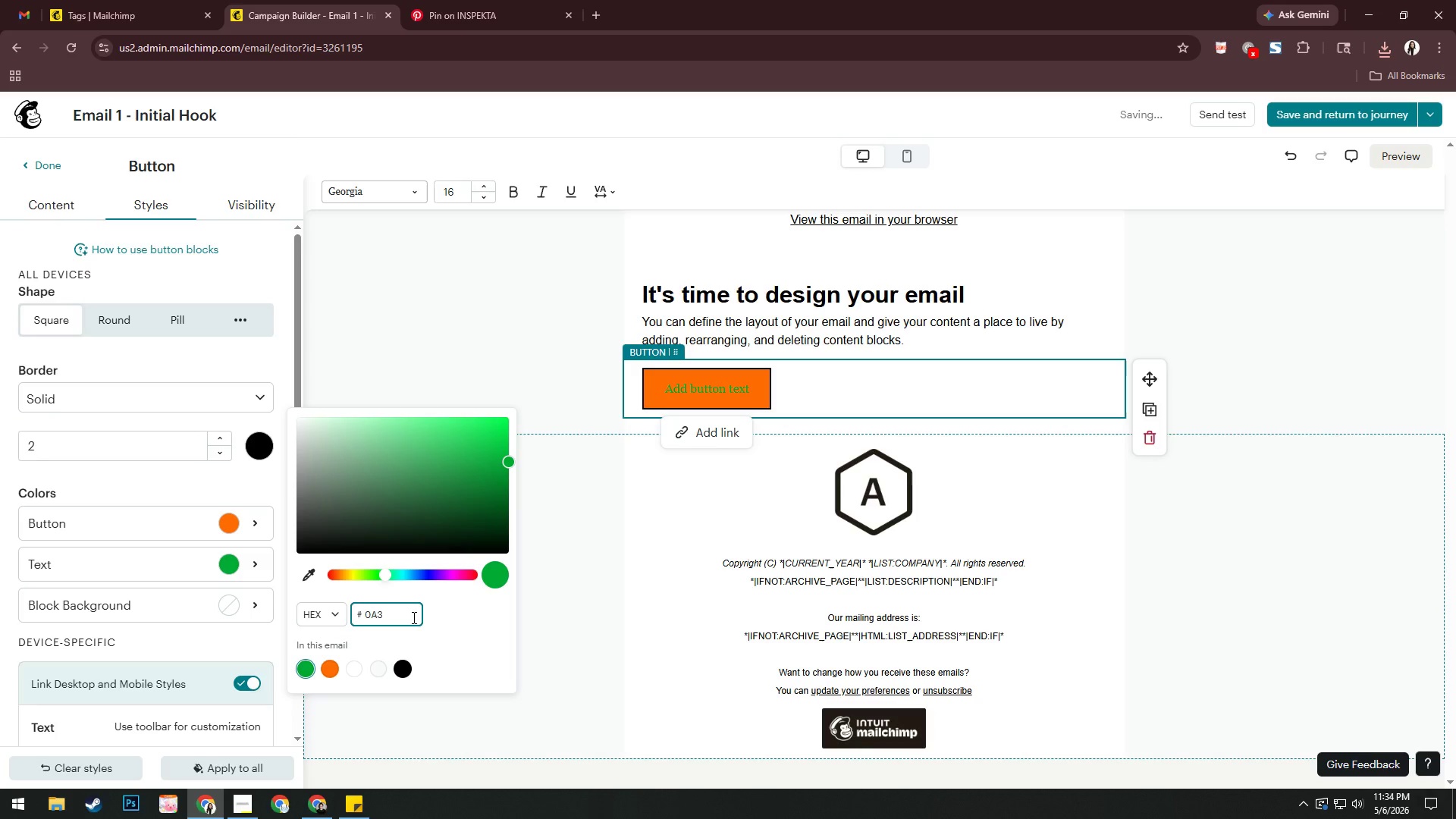 
key(Backspace)
 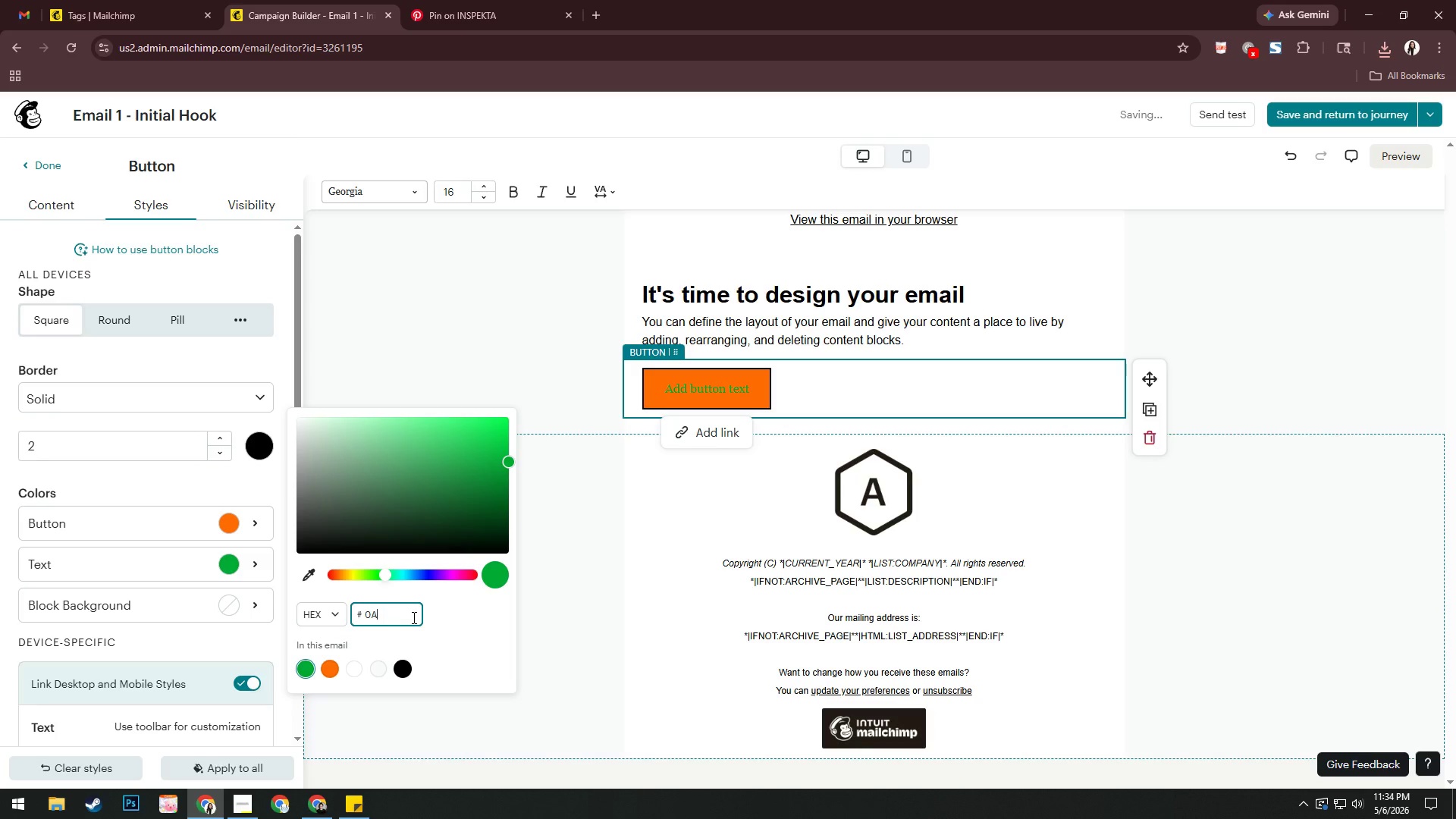 
key(Numpad2)
 